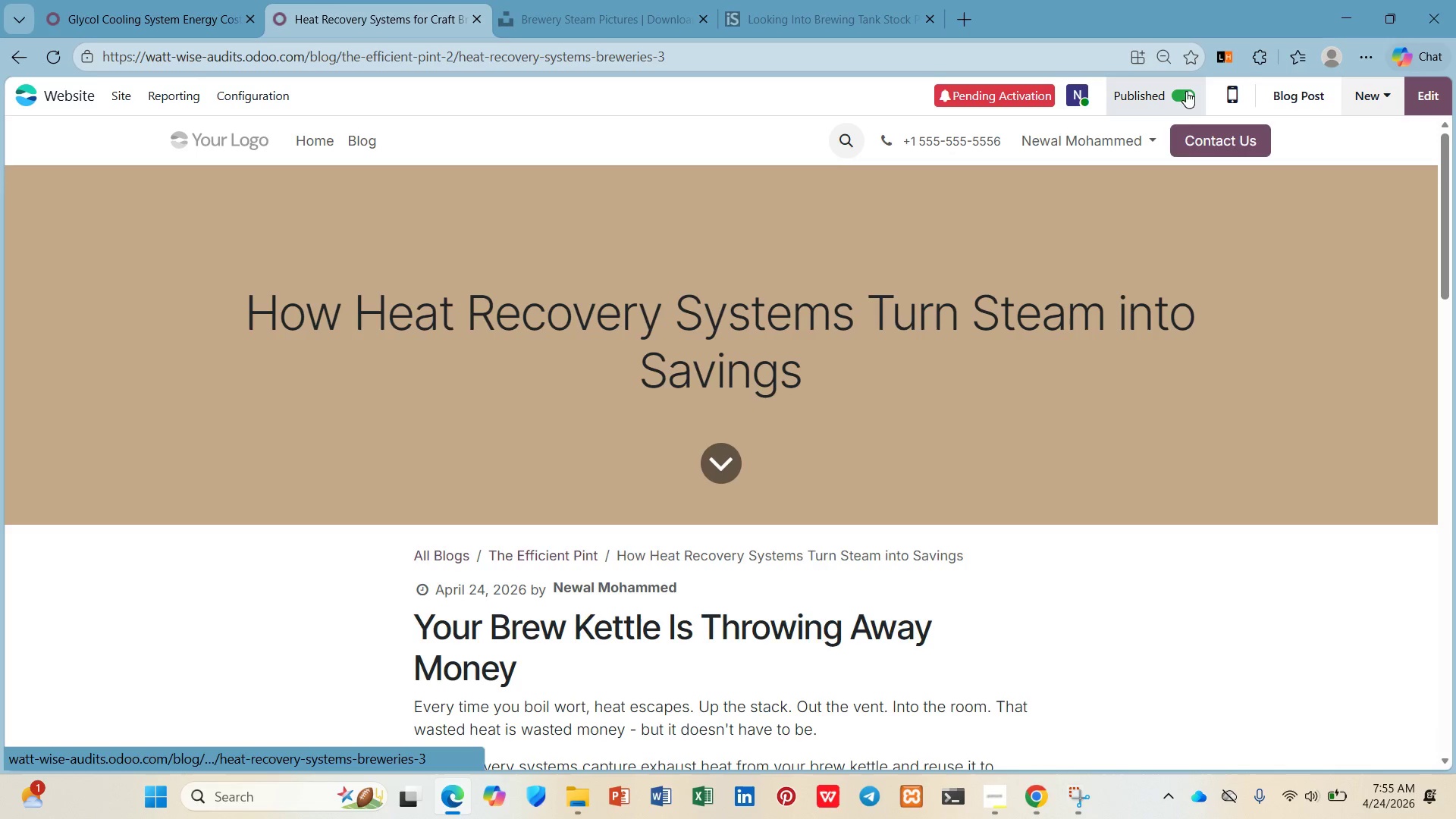 
wait(7.02)
 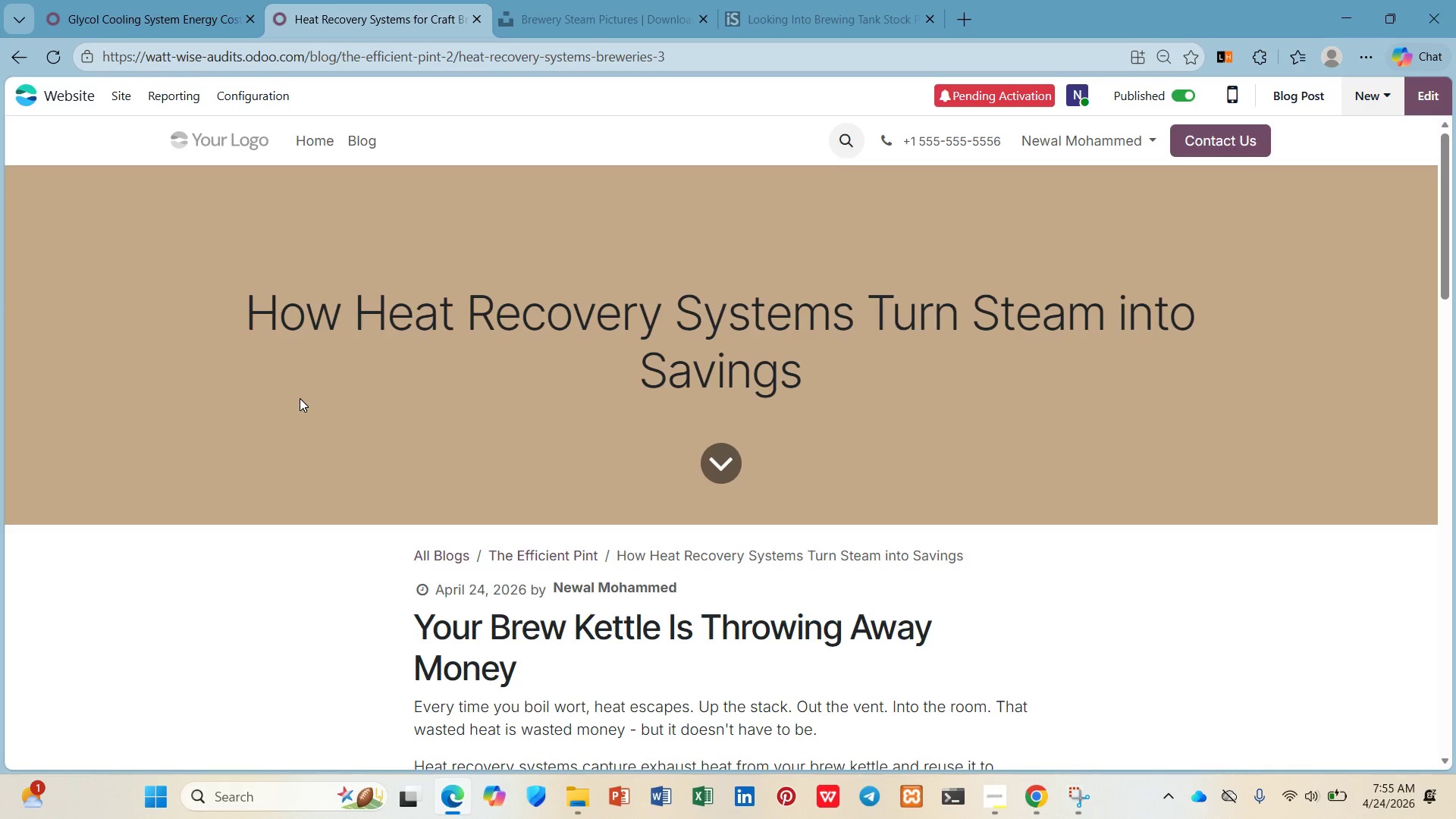 
scroll: coordinate [1135, 228], scroll_direction: down, amount: 5.0
 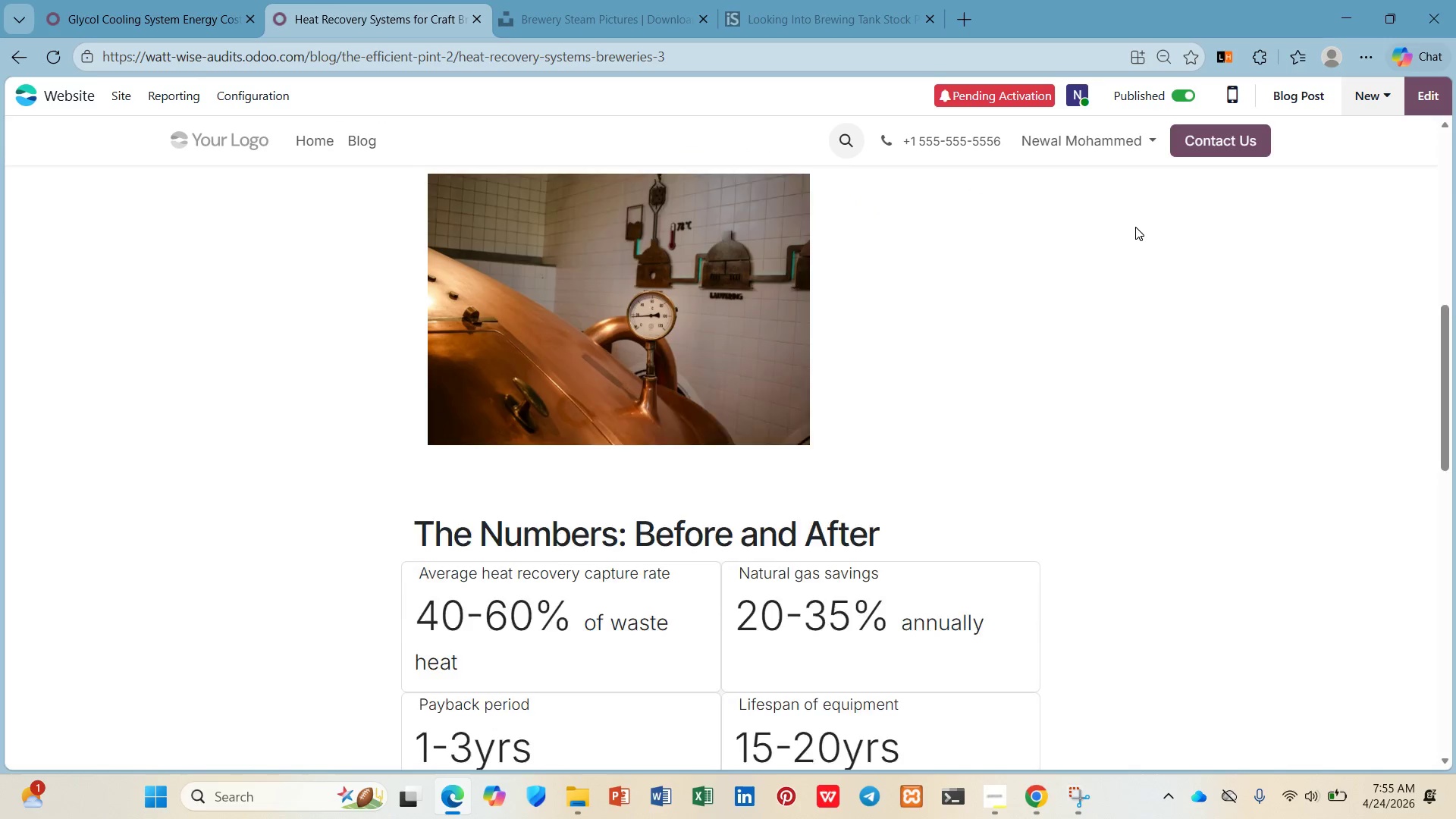 
scroll: coordinate [1136, 215], scroll_direction: down, amount: 5.0
 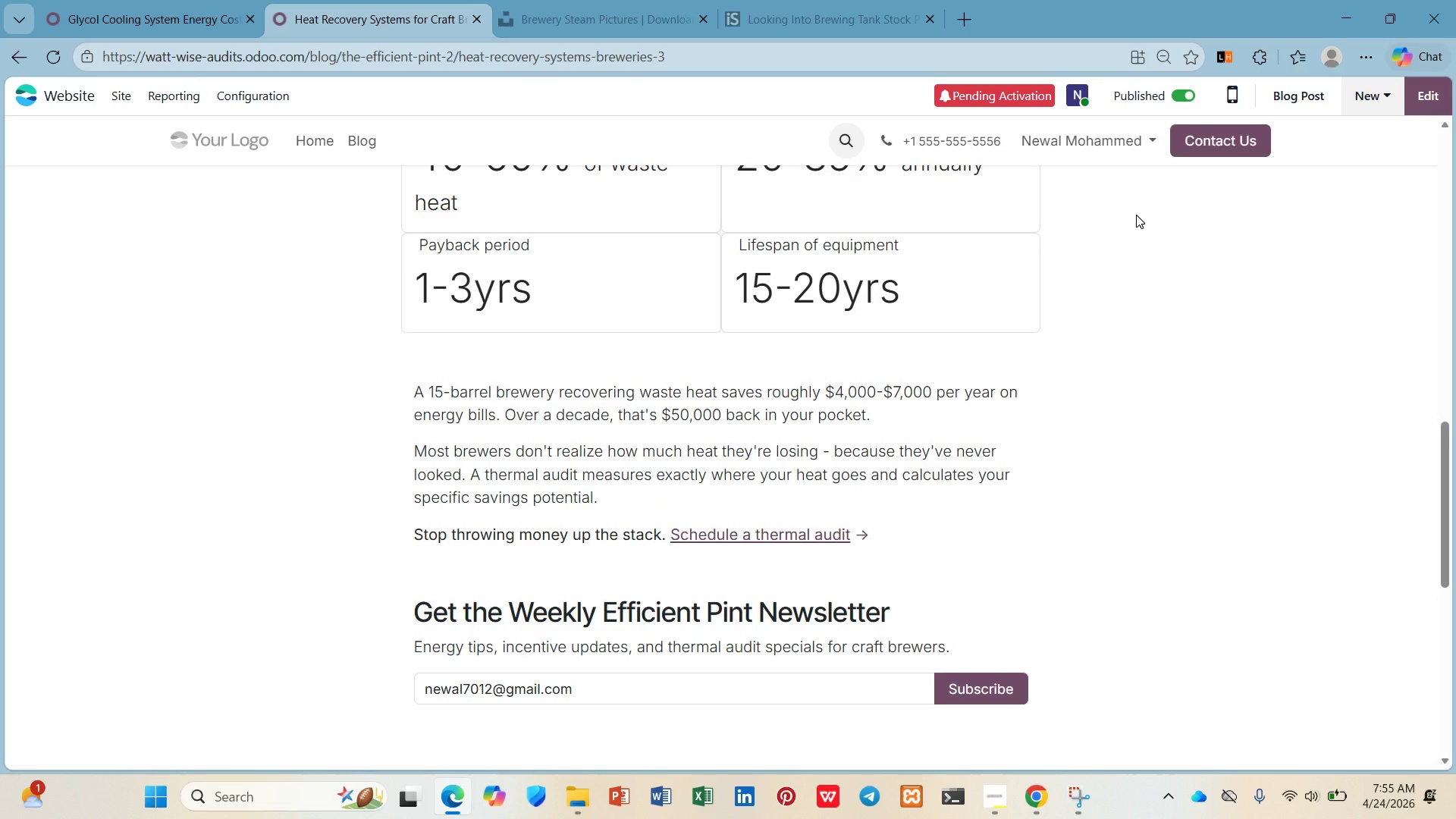 
scroll: coordinate [1136, 215], scroll_direction: down, amount: 1.0
 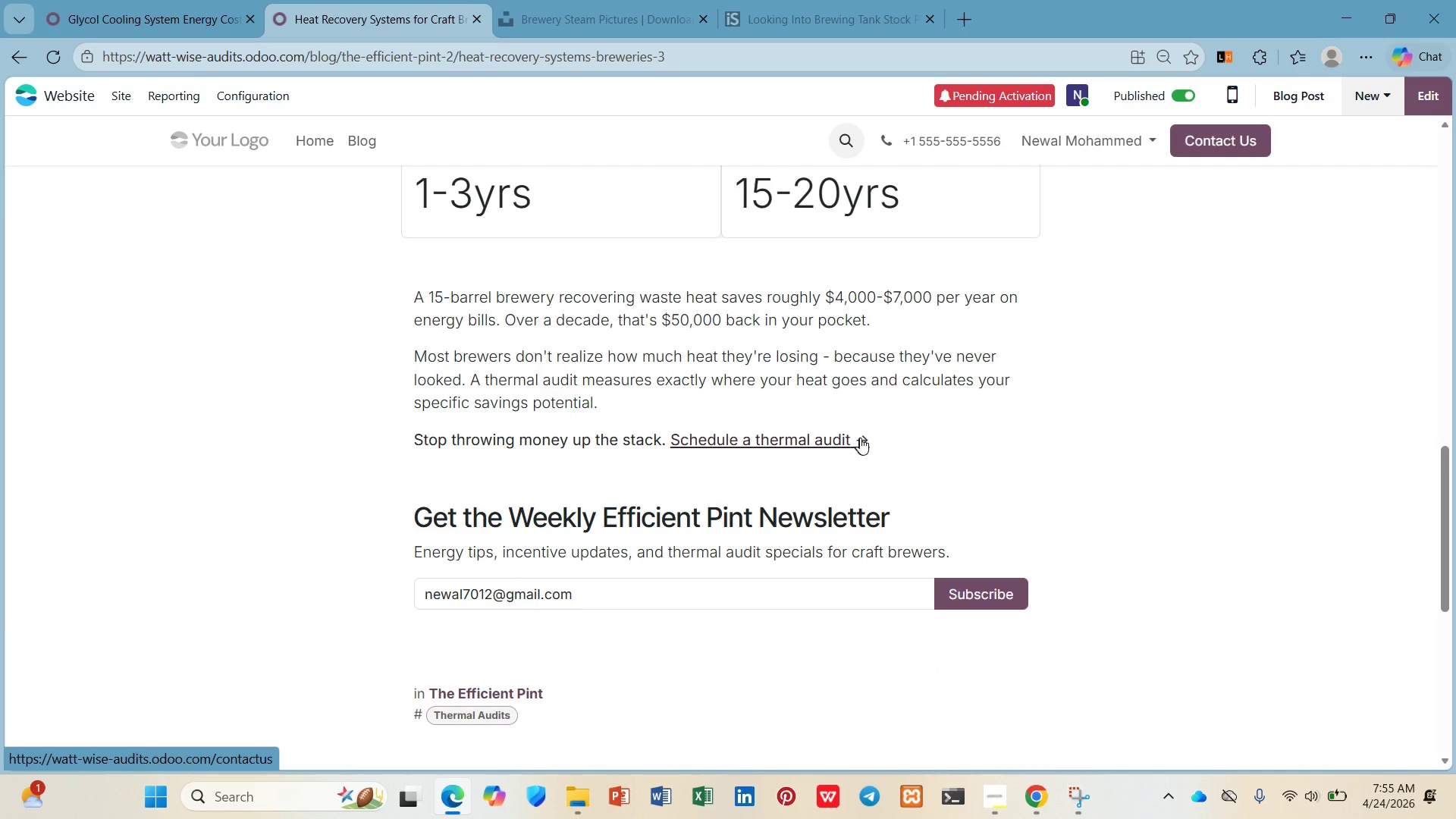 
left_click([863, 438])
 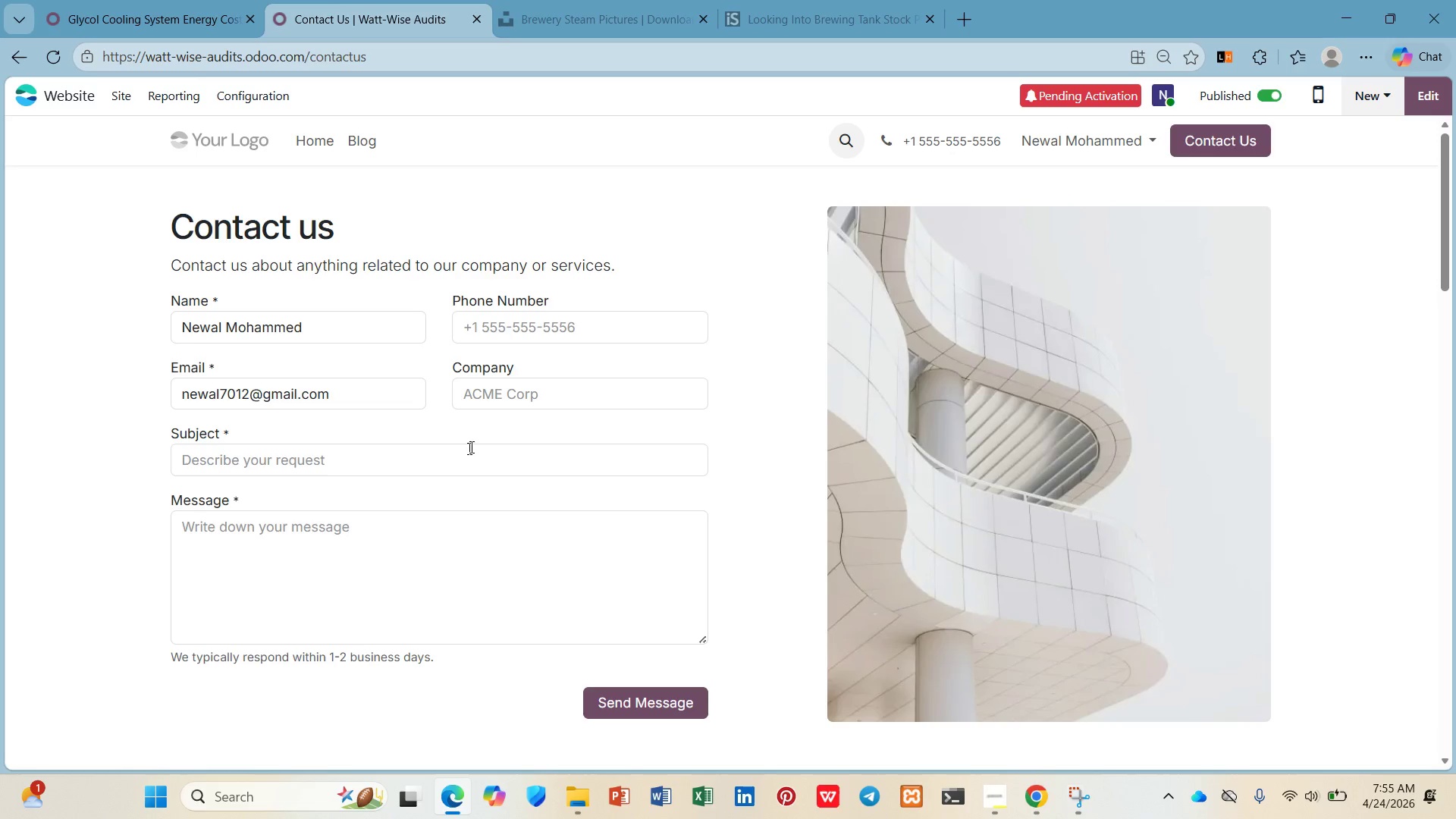 
wait(5.31)
 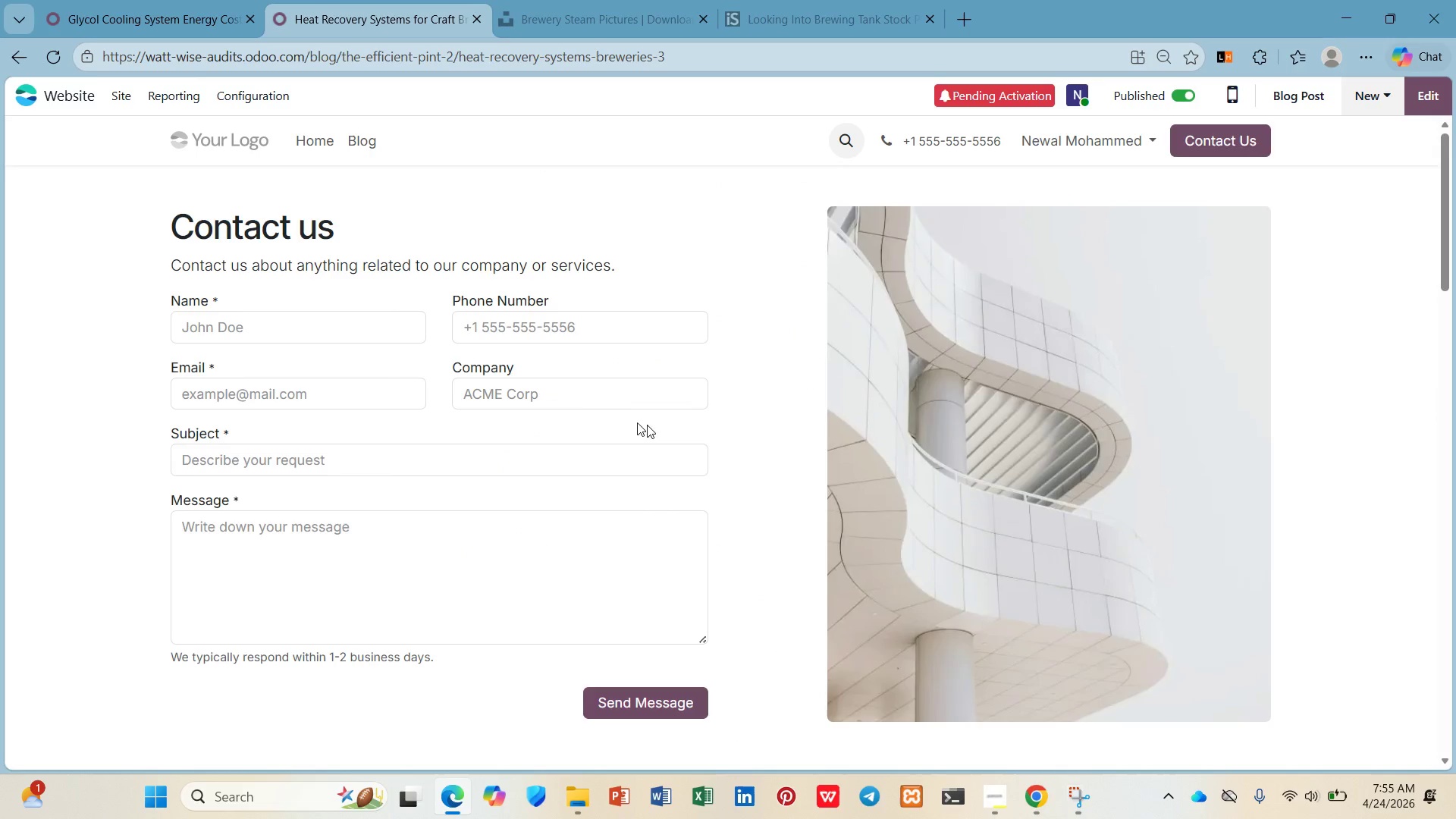 
 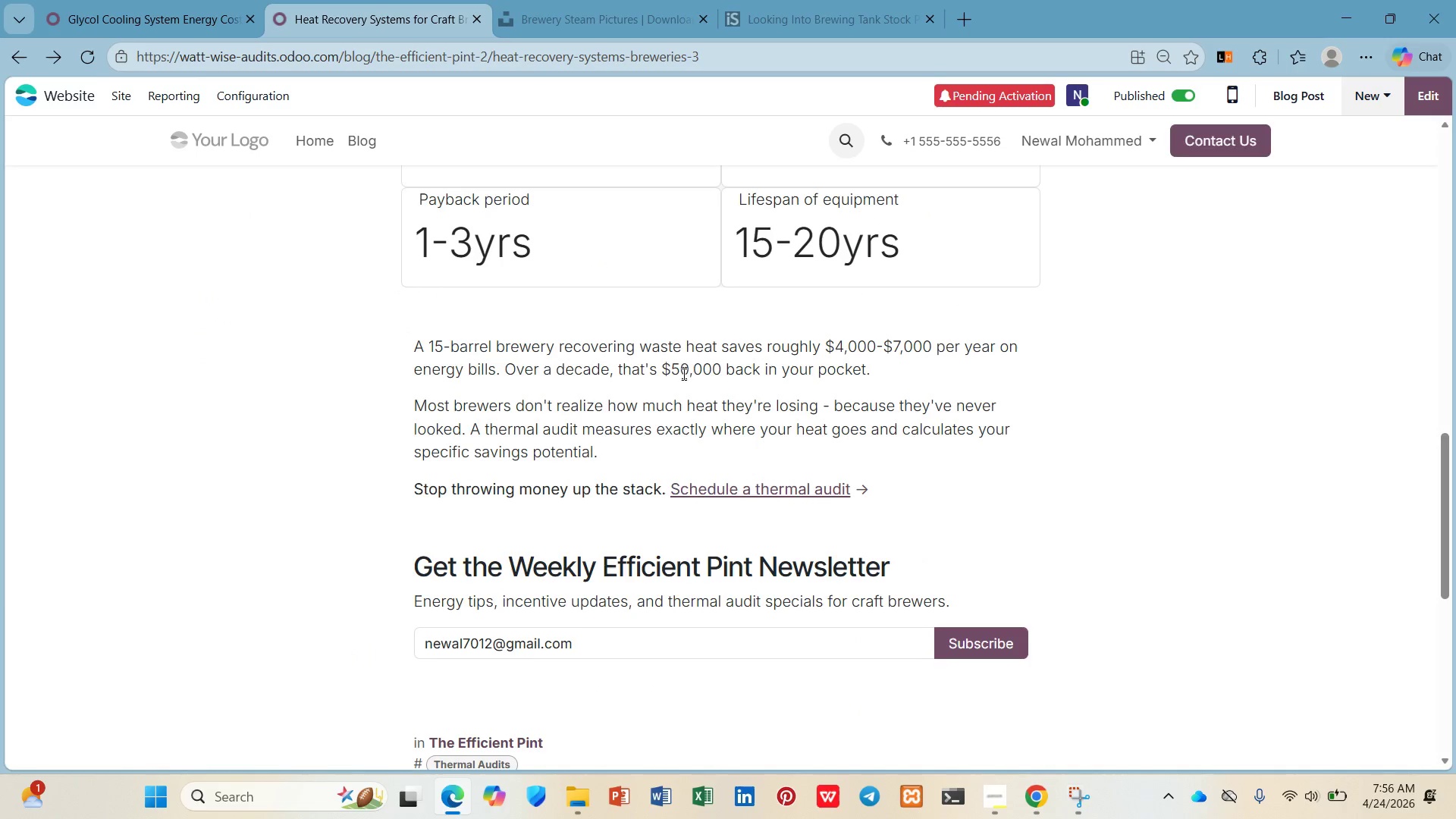 
scroll: coordinate [687, 388], scroll_direction: down, amount: 2.0
 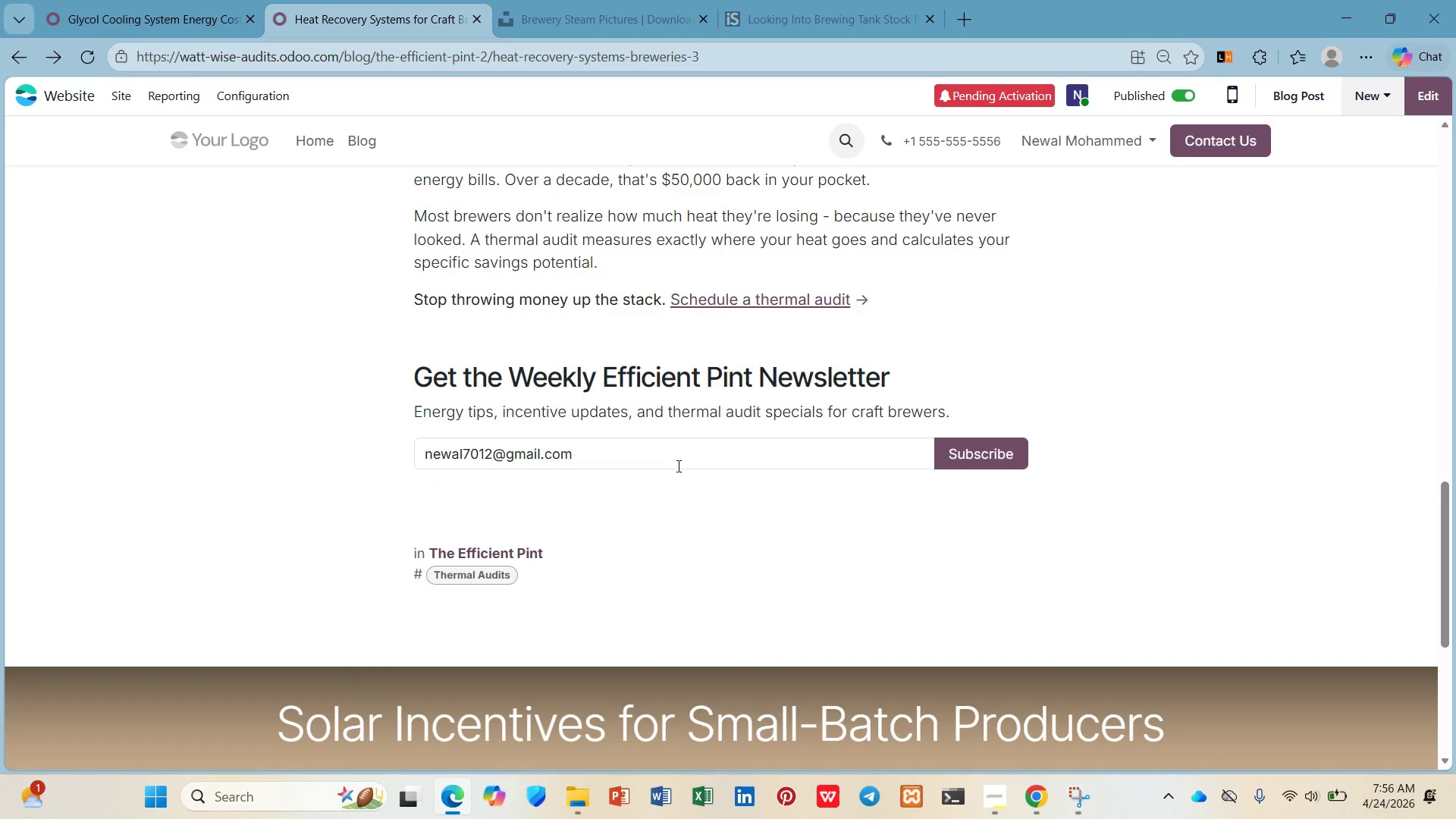 
left_click([677, 468])
 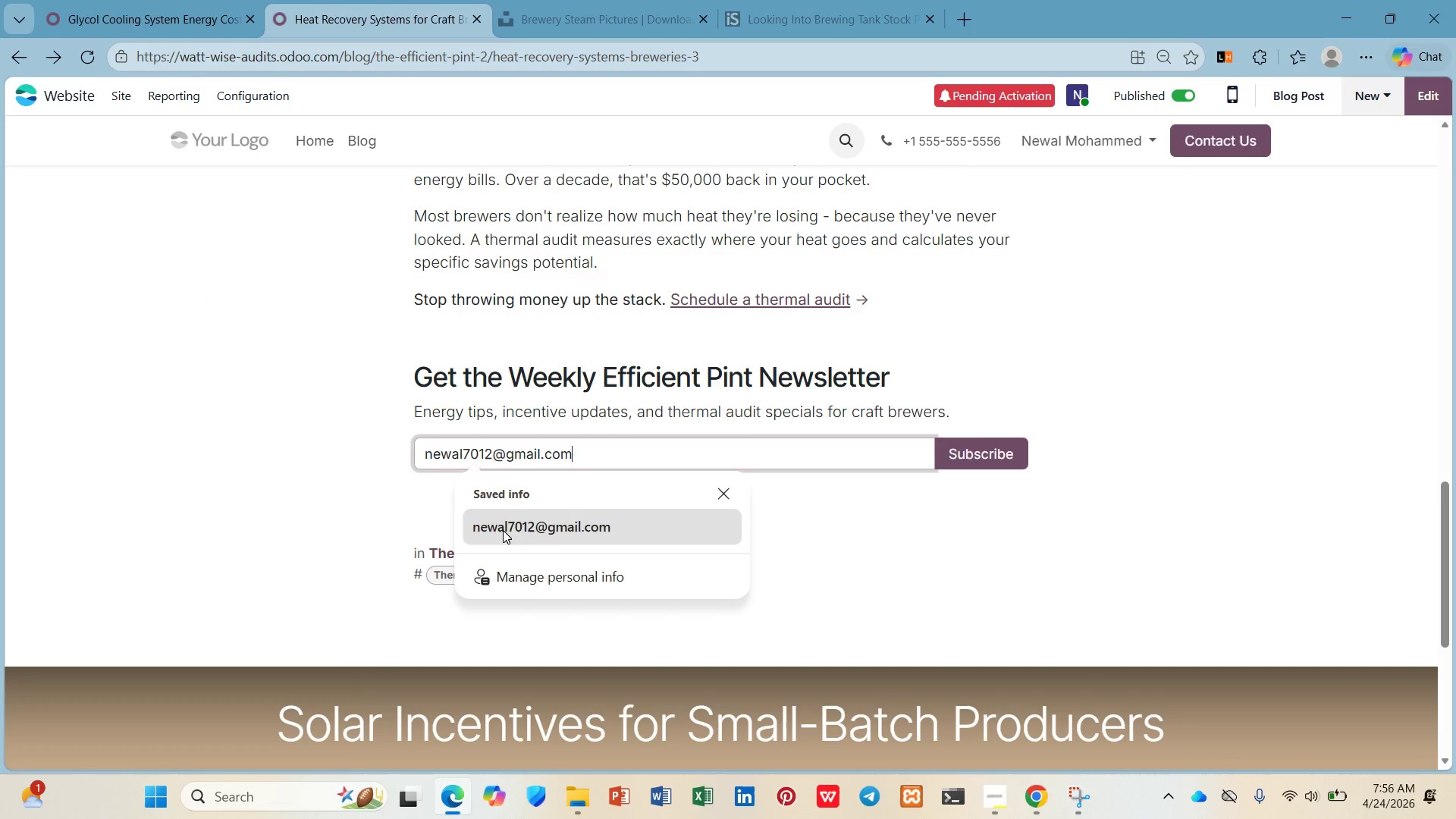 
left_click([503, 530])
 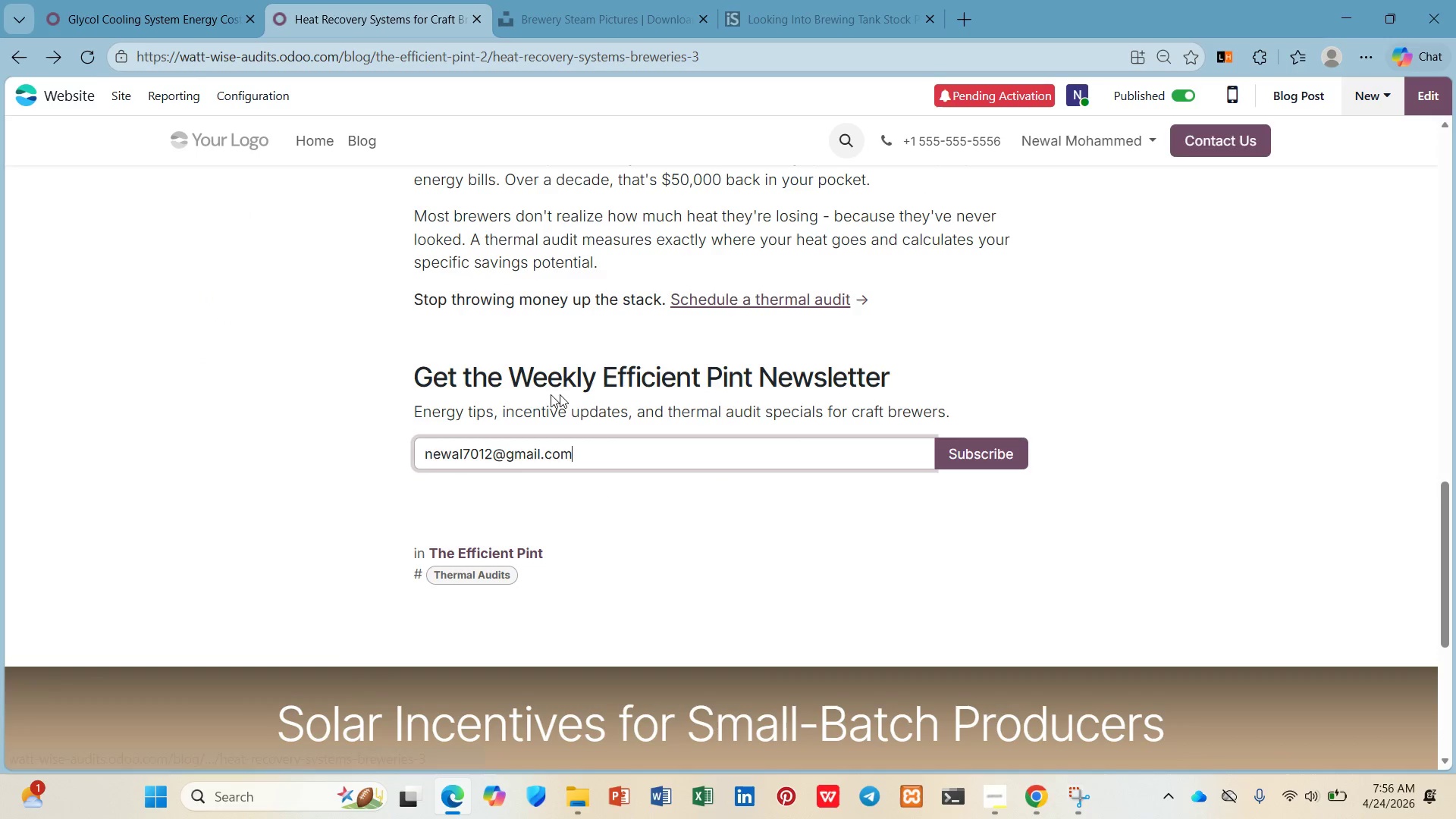 
scroll: coordinate [453, 372], scroll_direction: down, amount: 6.0
 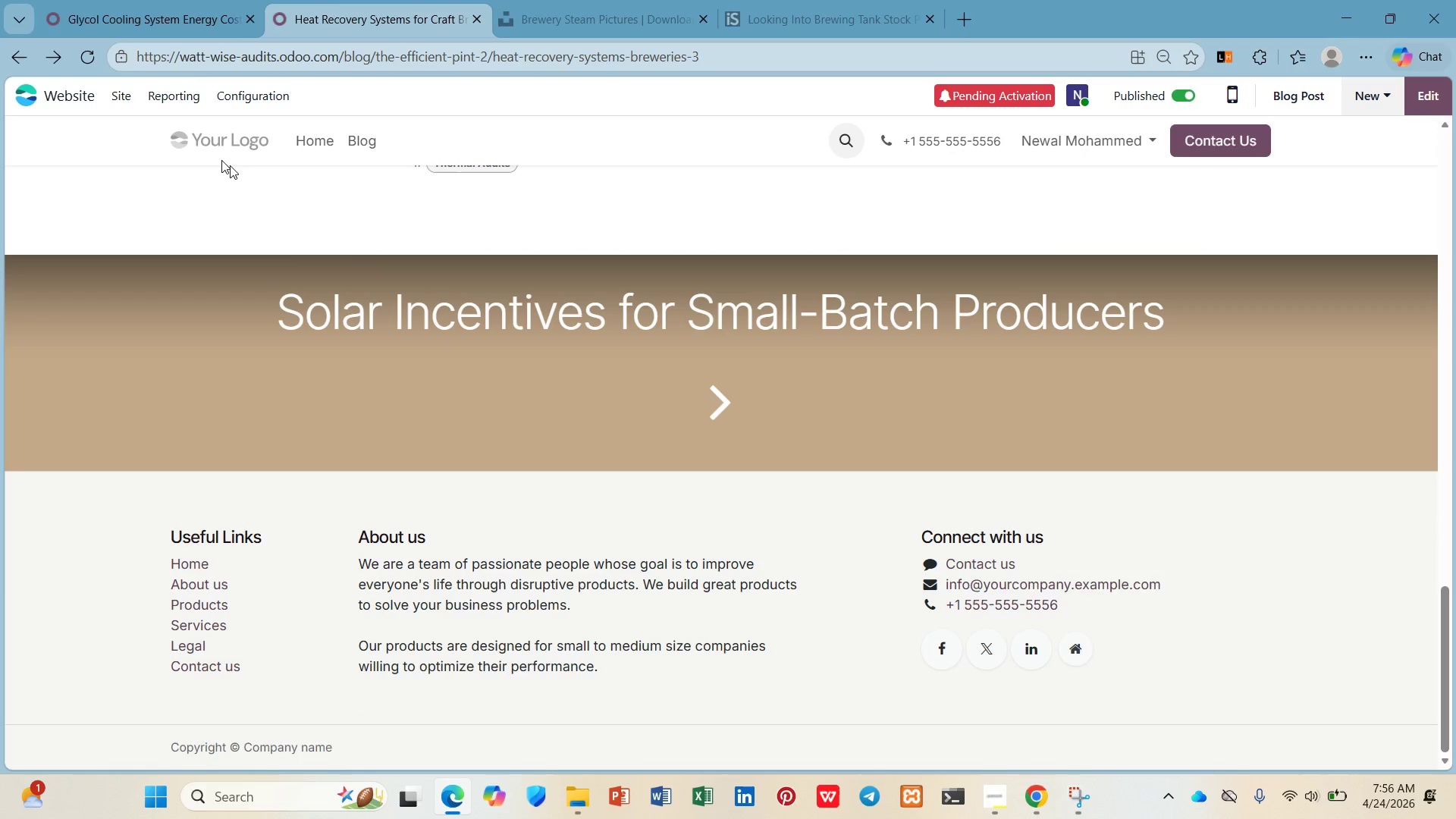 
left_click([122, 86])
 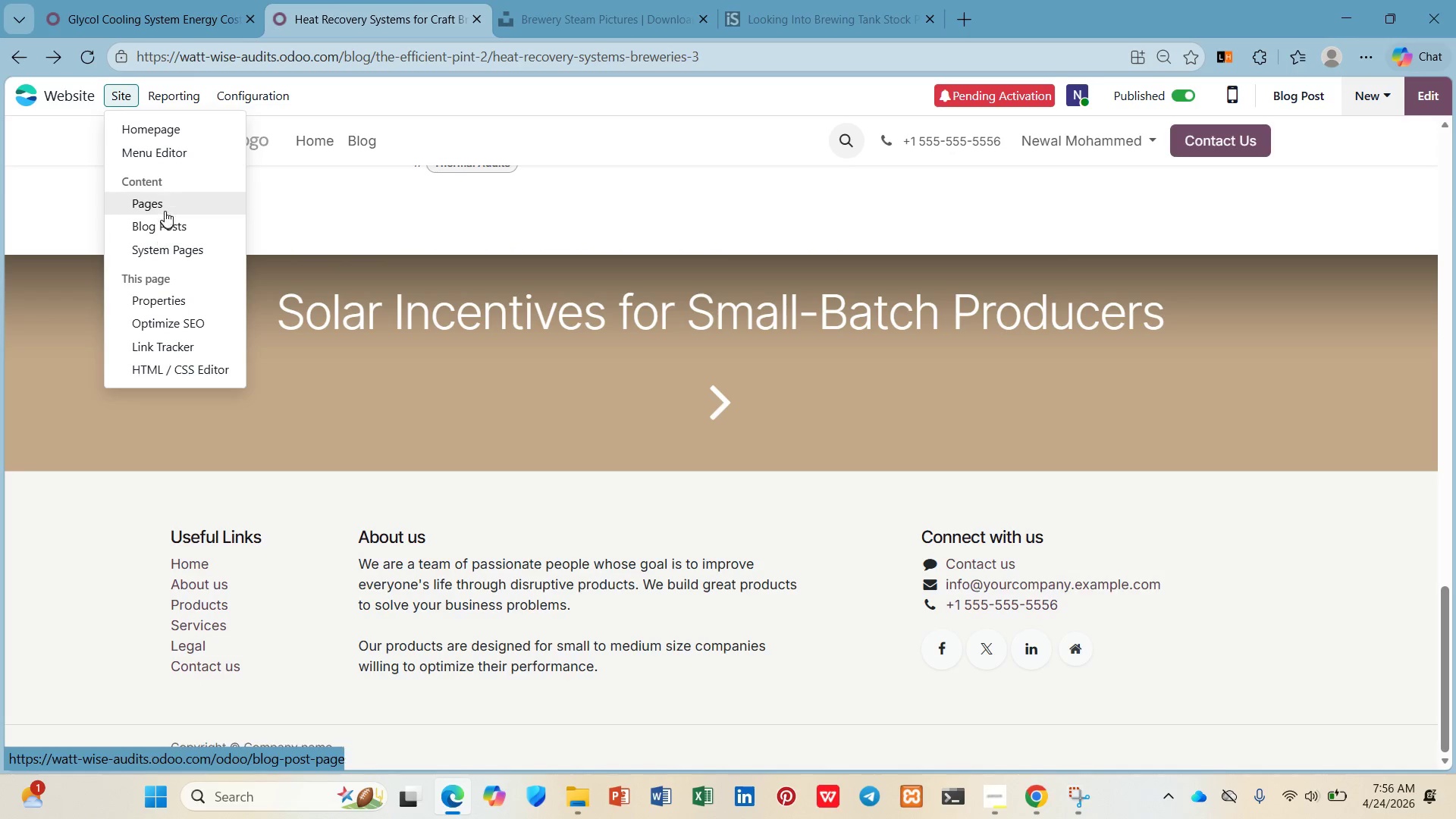 
left_click([168, 325])
 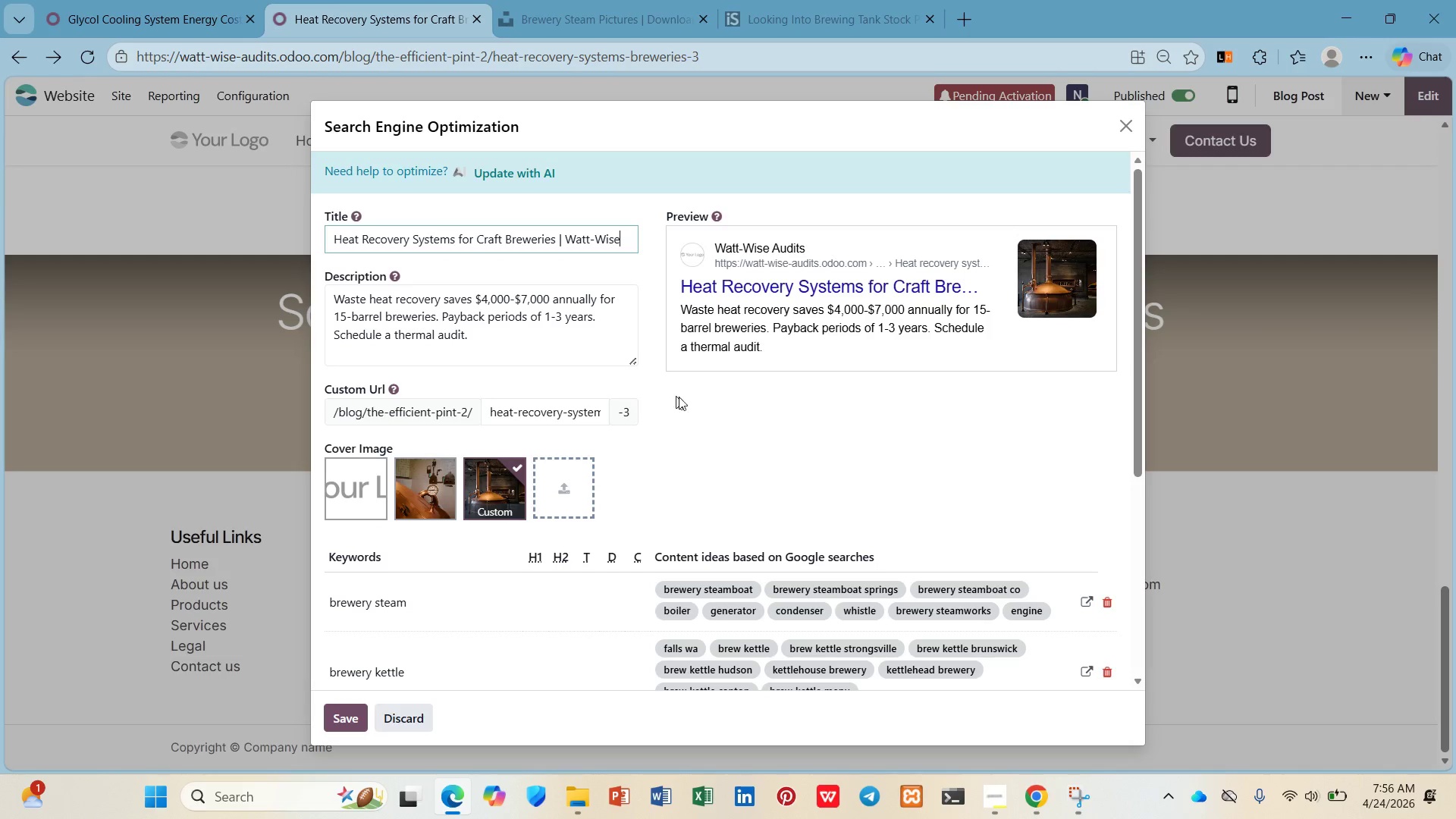 
wait(6.58)
 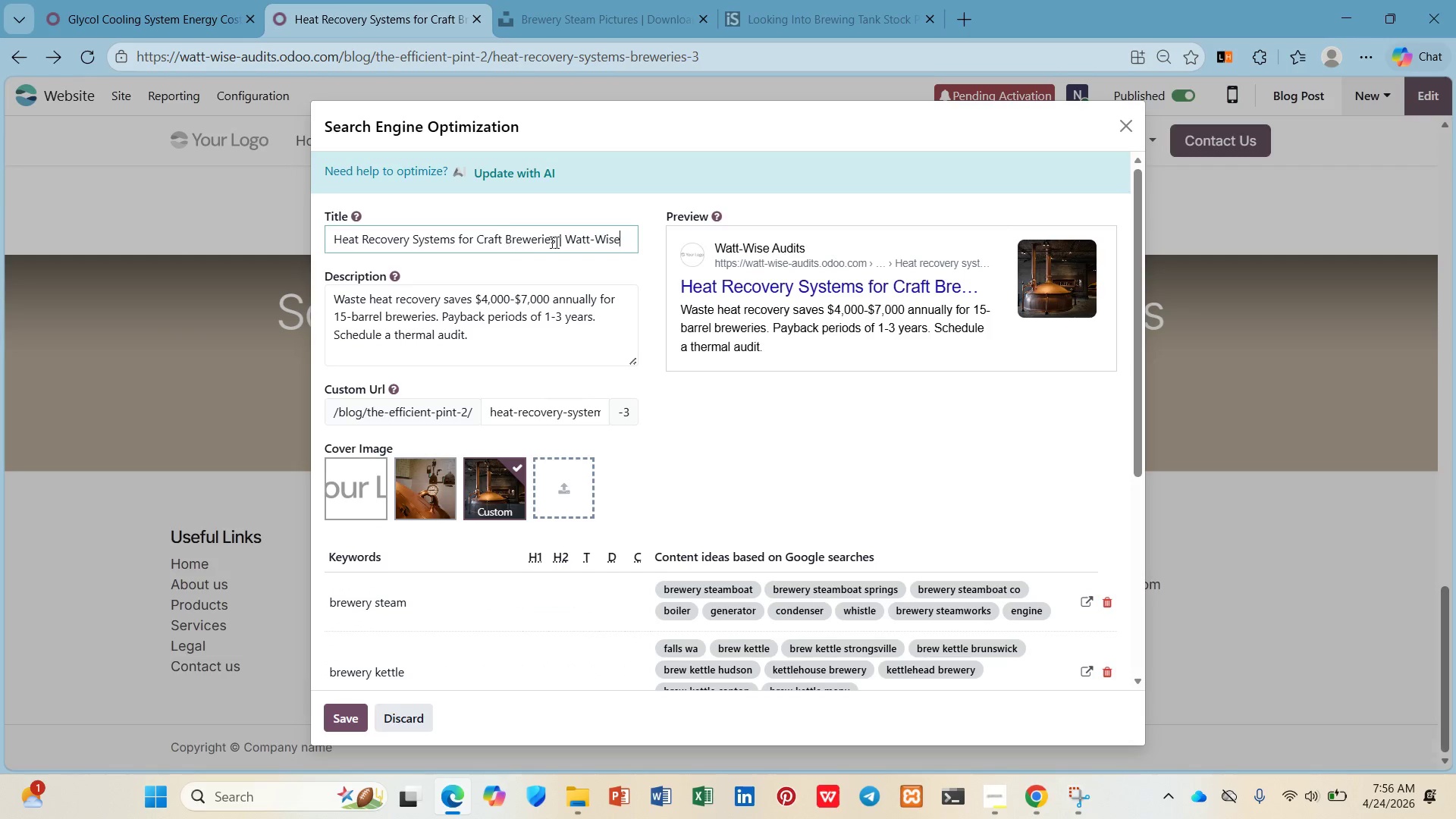 
scroll: coordinate [739, 406], scroll_direction: down, amount: 5.0
 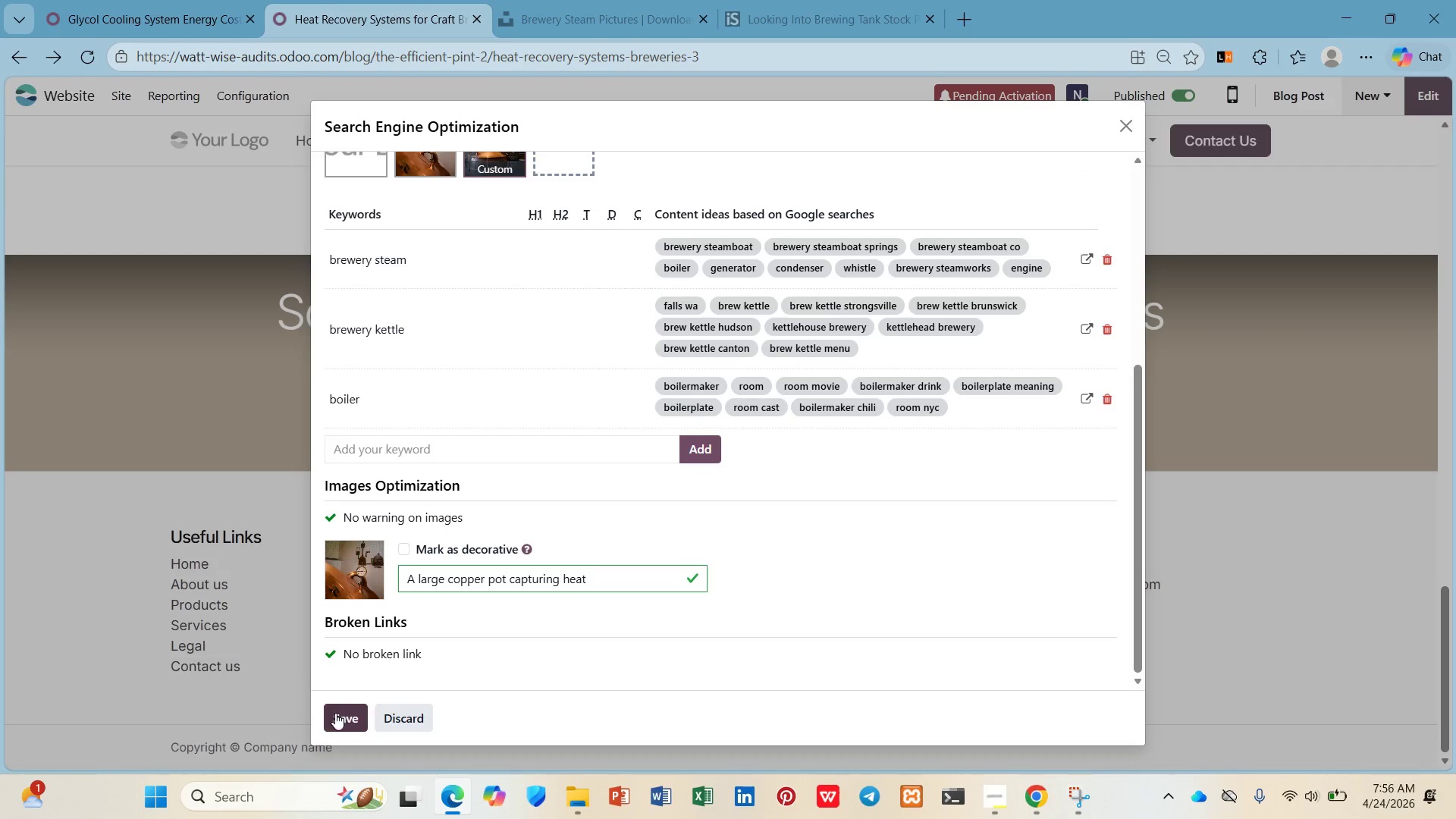 
left_click([340, 716])
 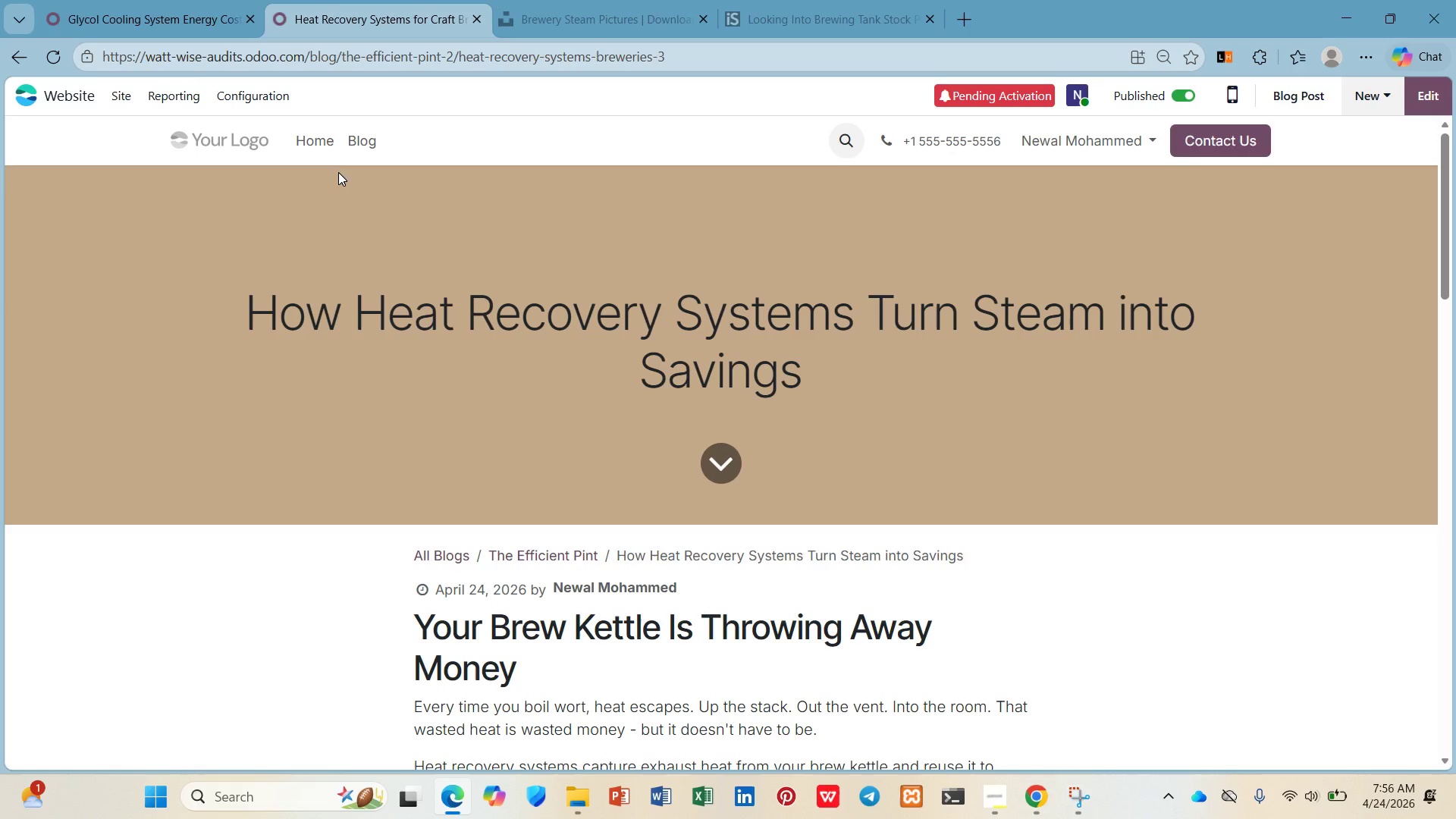 
left_click([351, 130])
 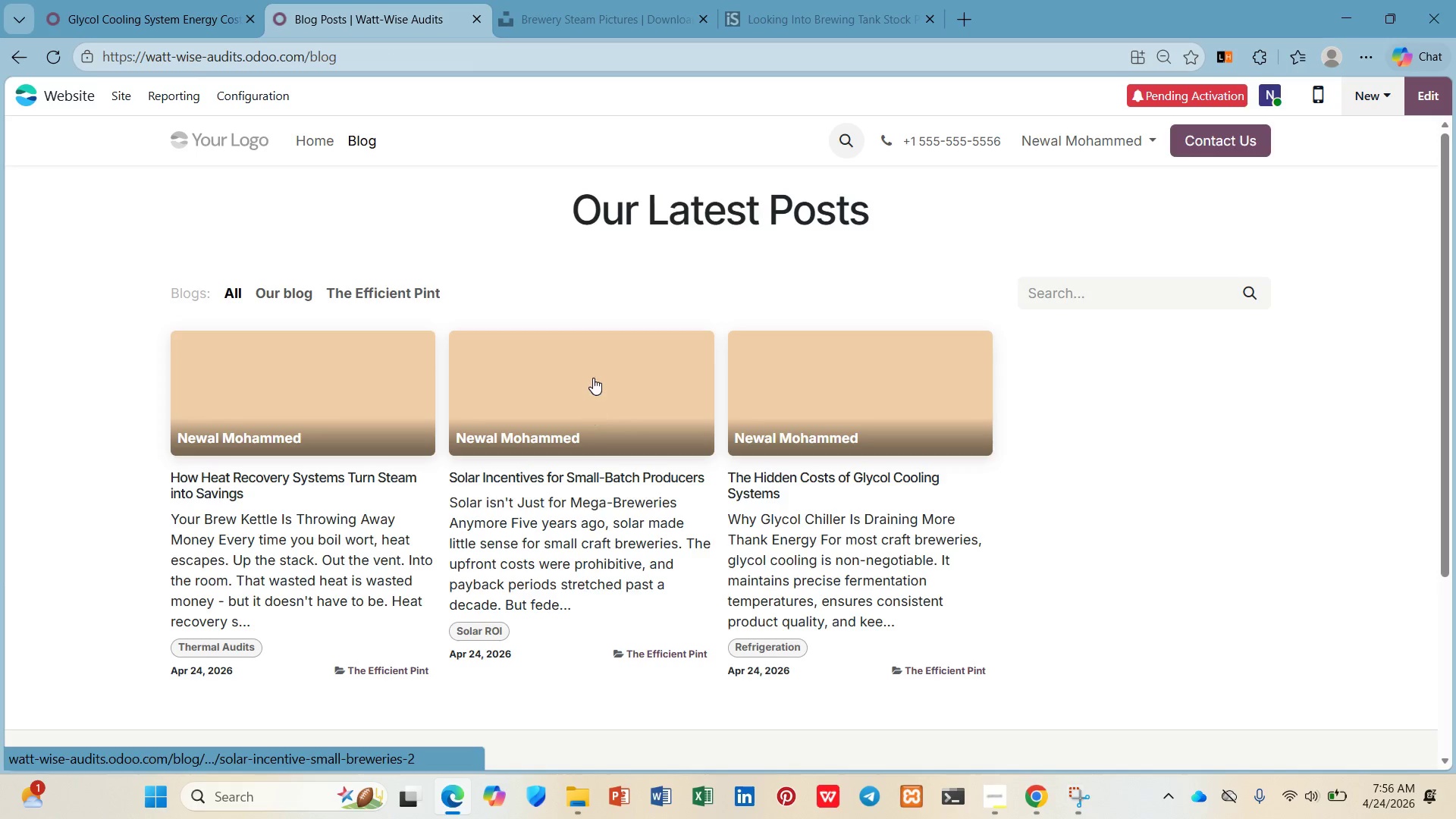 
left_click([593, 378])
 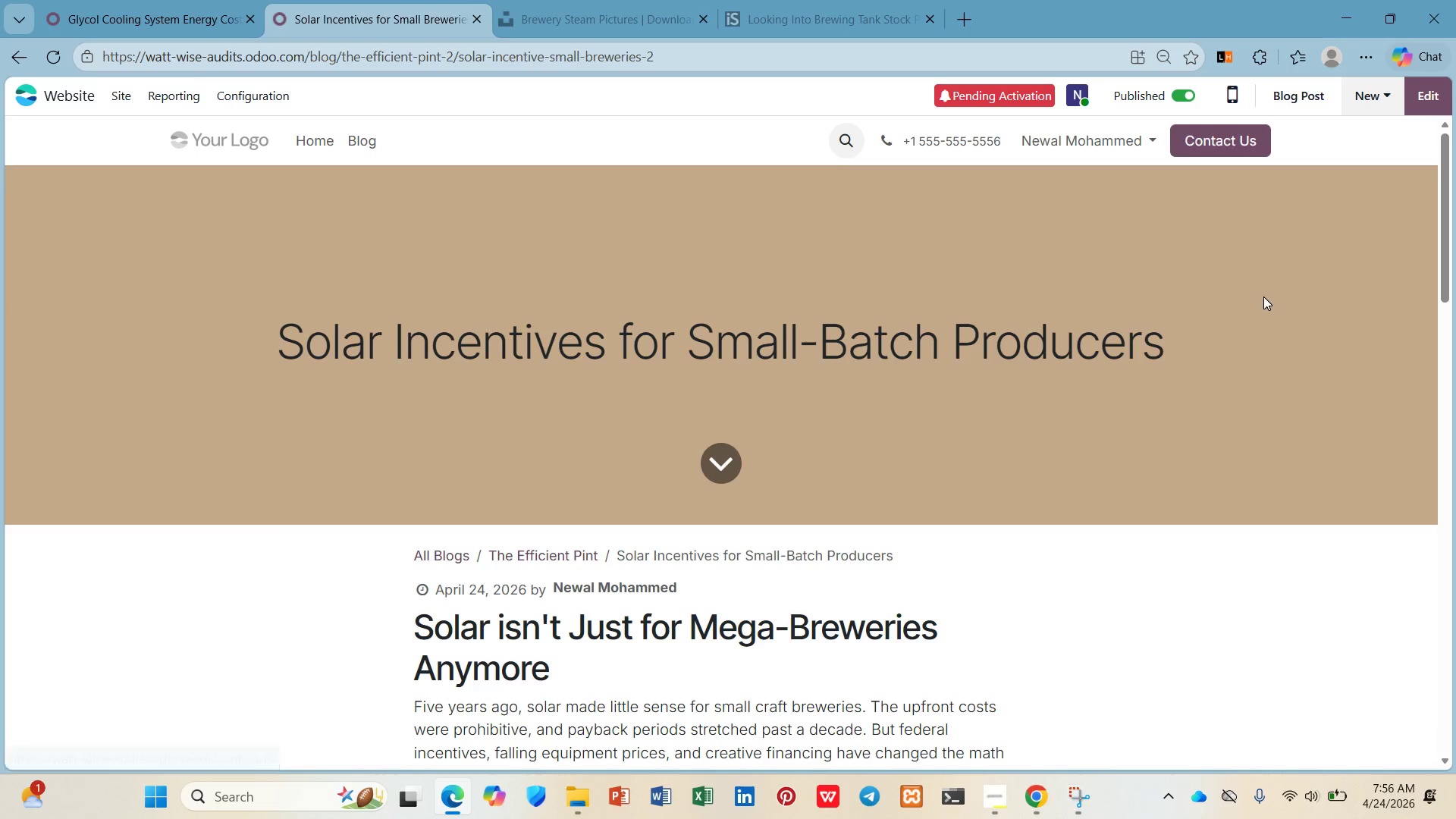 
scroll: coordinate [1253, 308], scroll_direction: down, amount: 7.0
 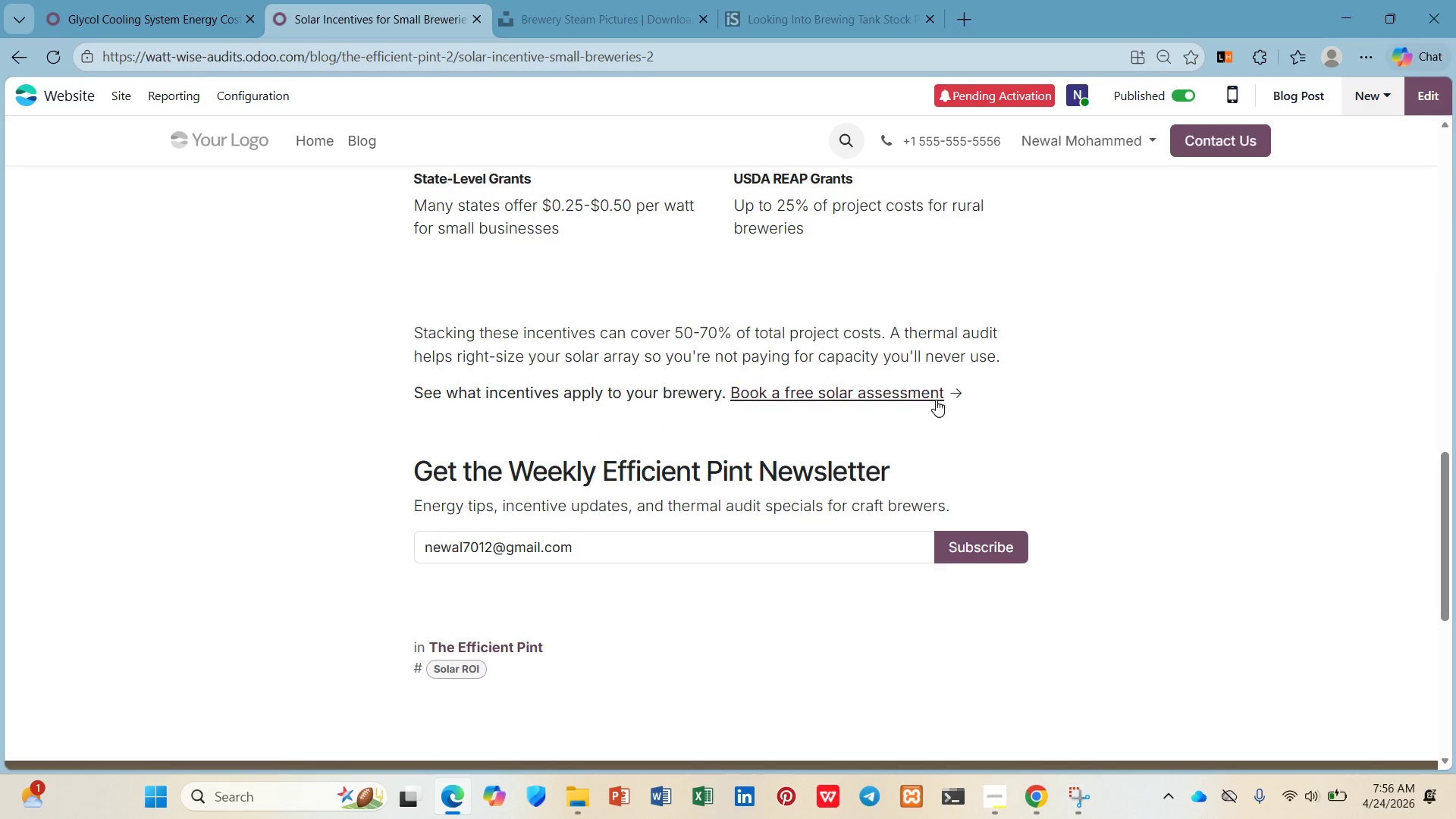 
left_click([936, 398])
 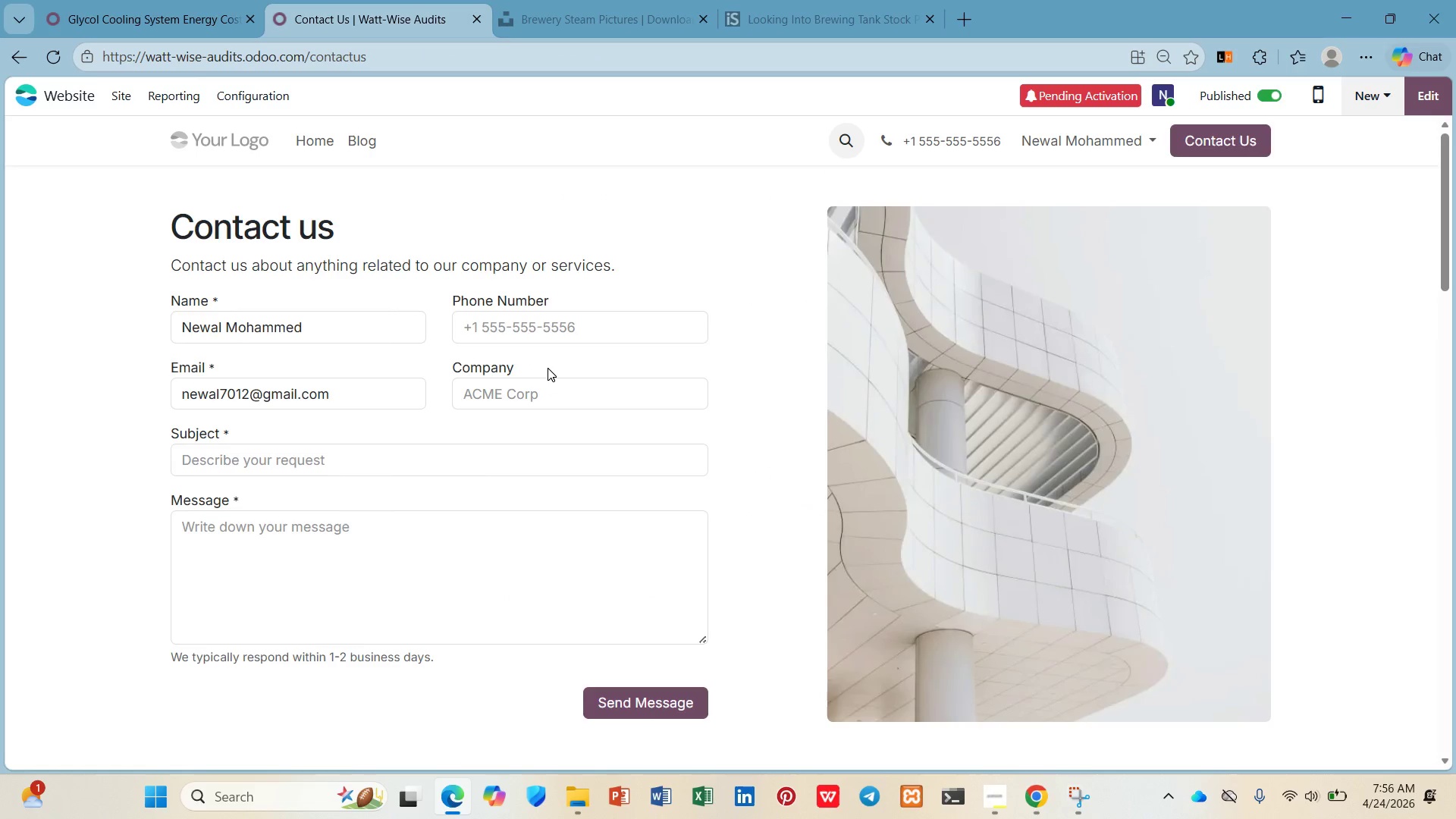 
 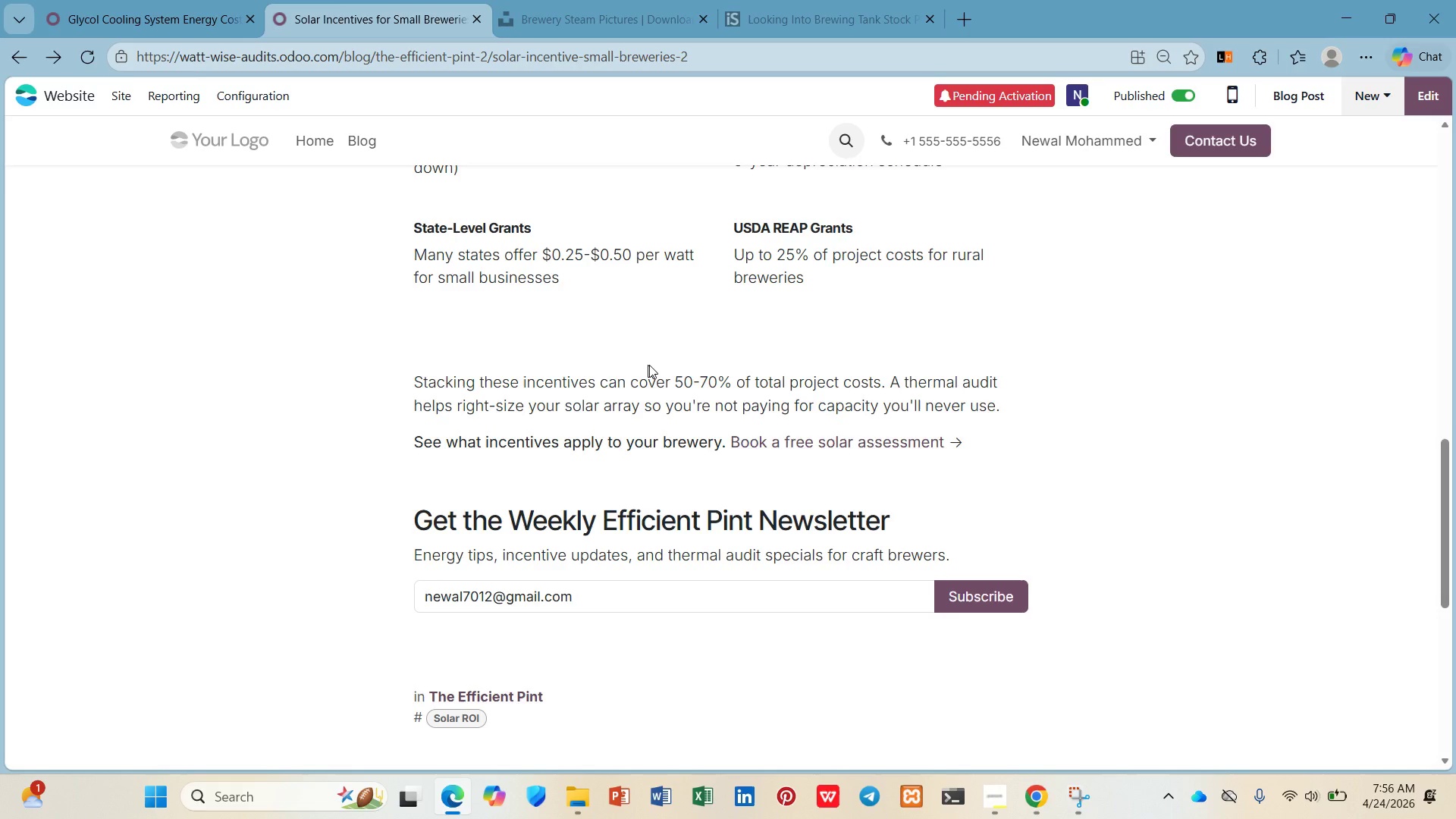 
scroll: coordinate [651, 372], scroll_direction: down, amount: 3.0
 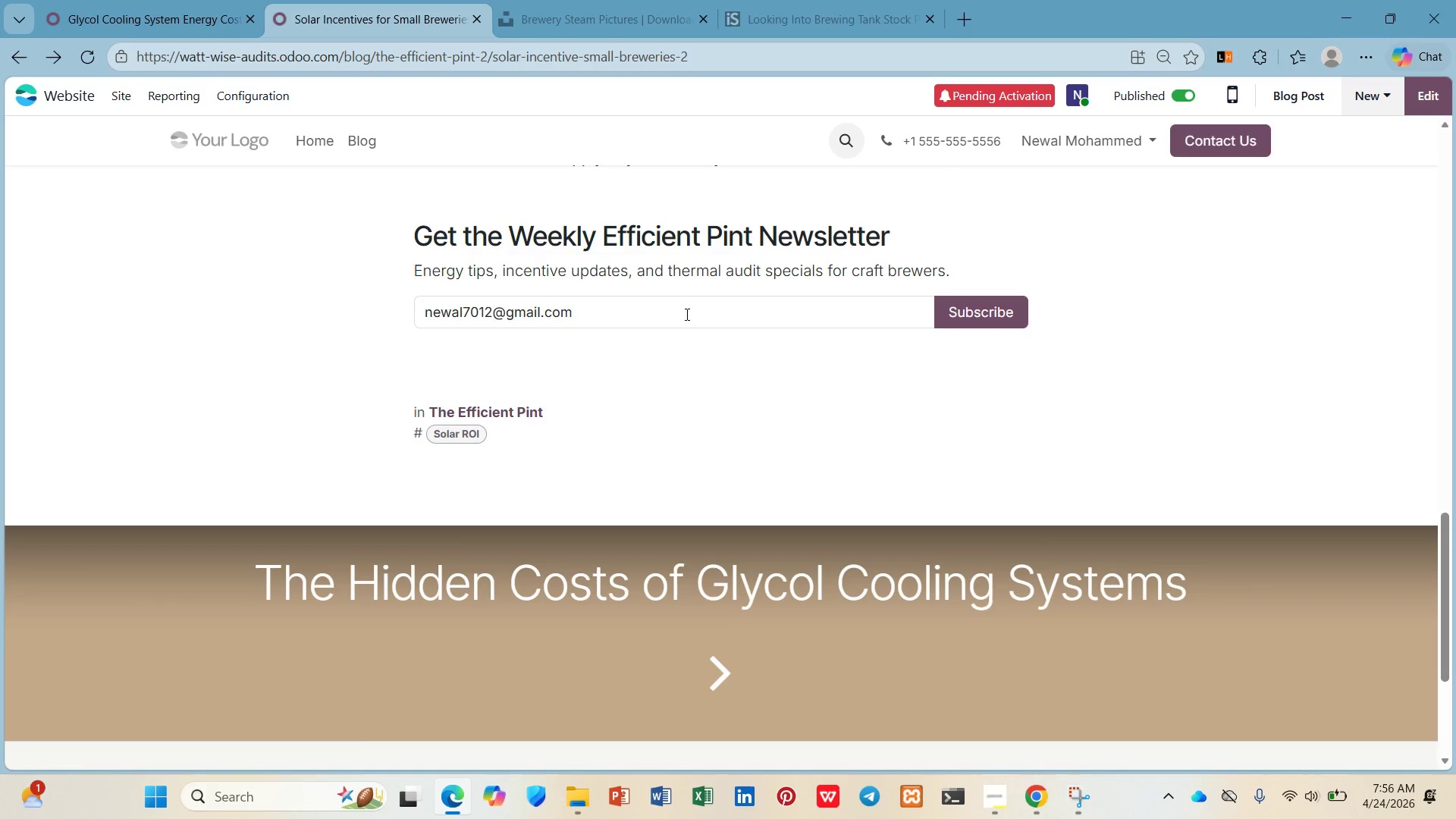 
left_click([686, 314])
 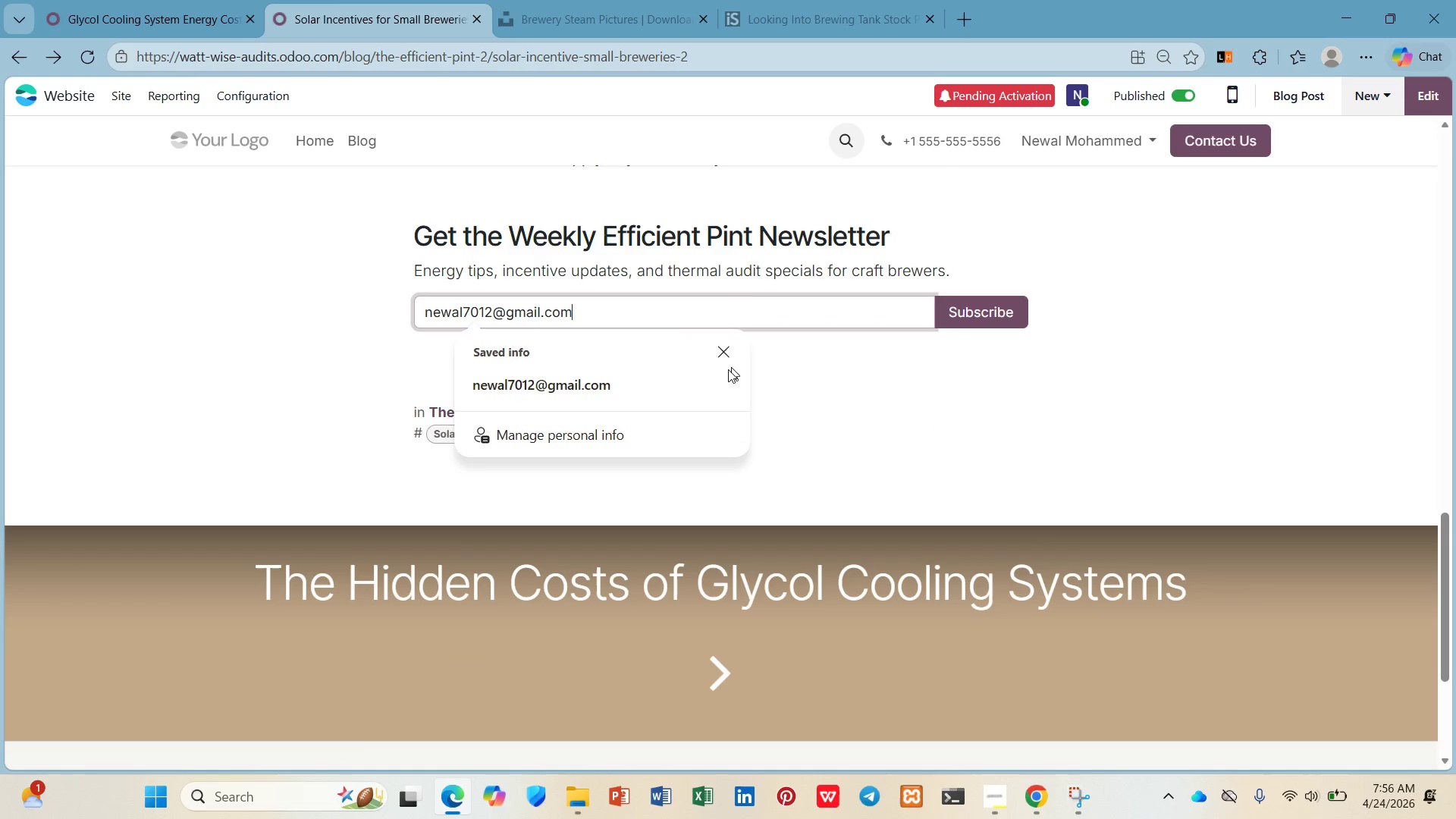 
left_click([695, 386])
 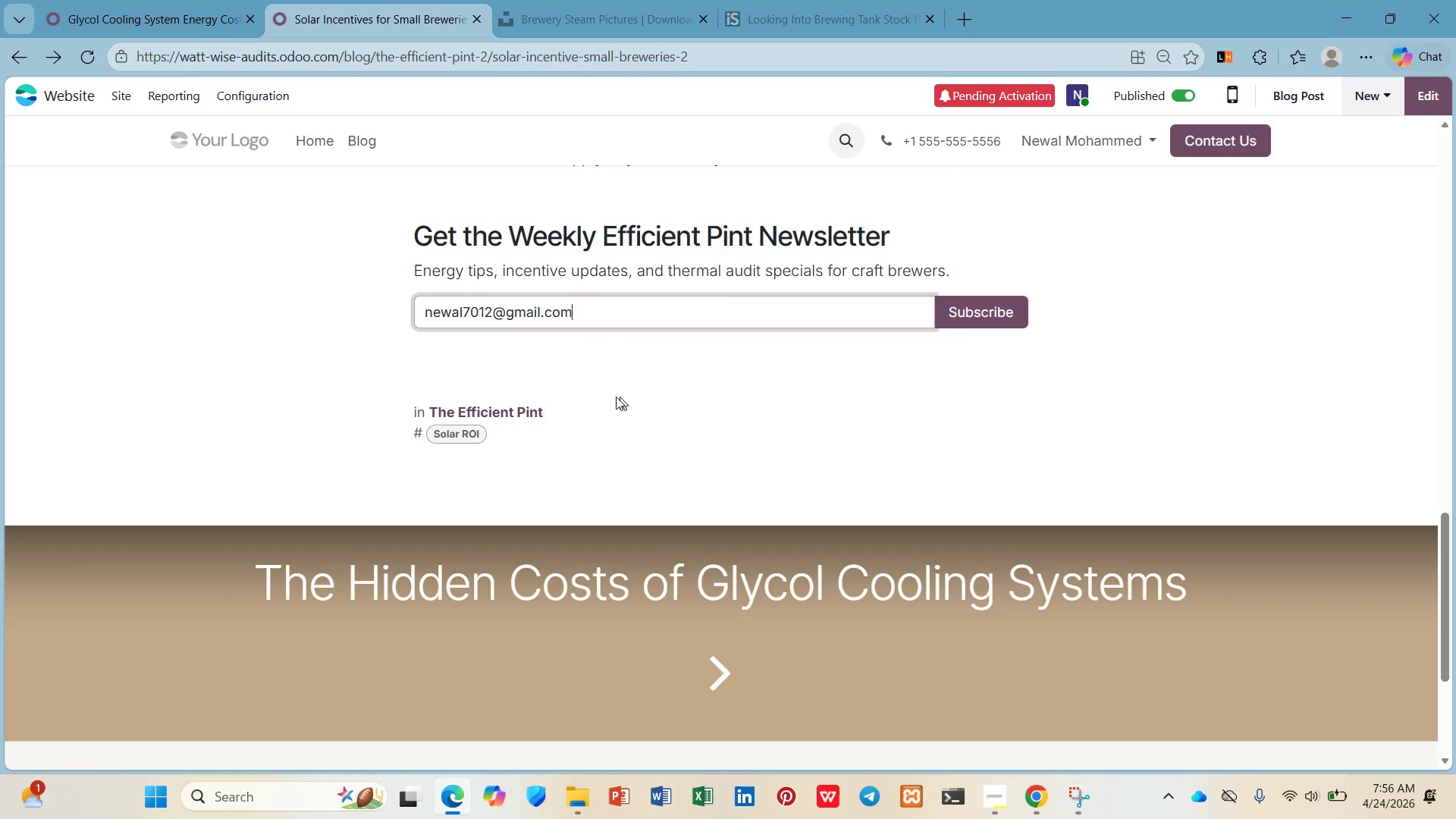 
wait(6.39)
 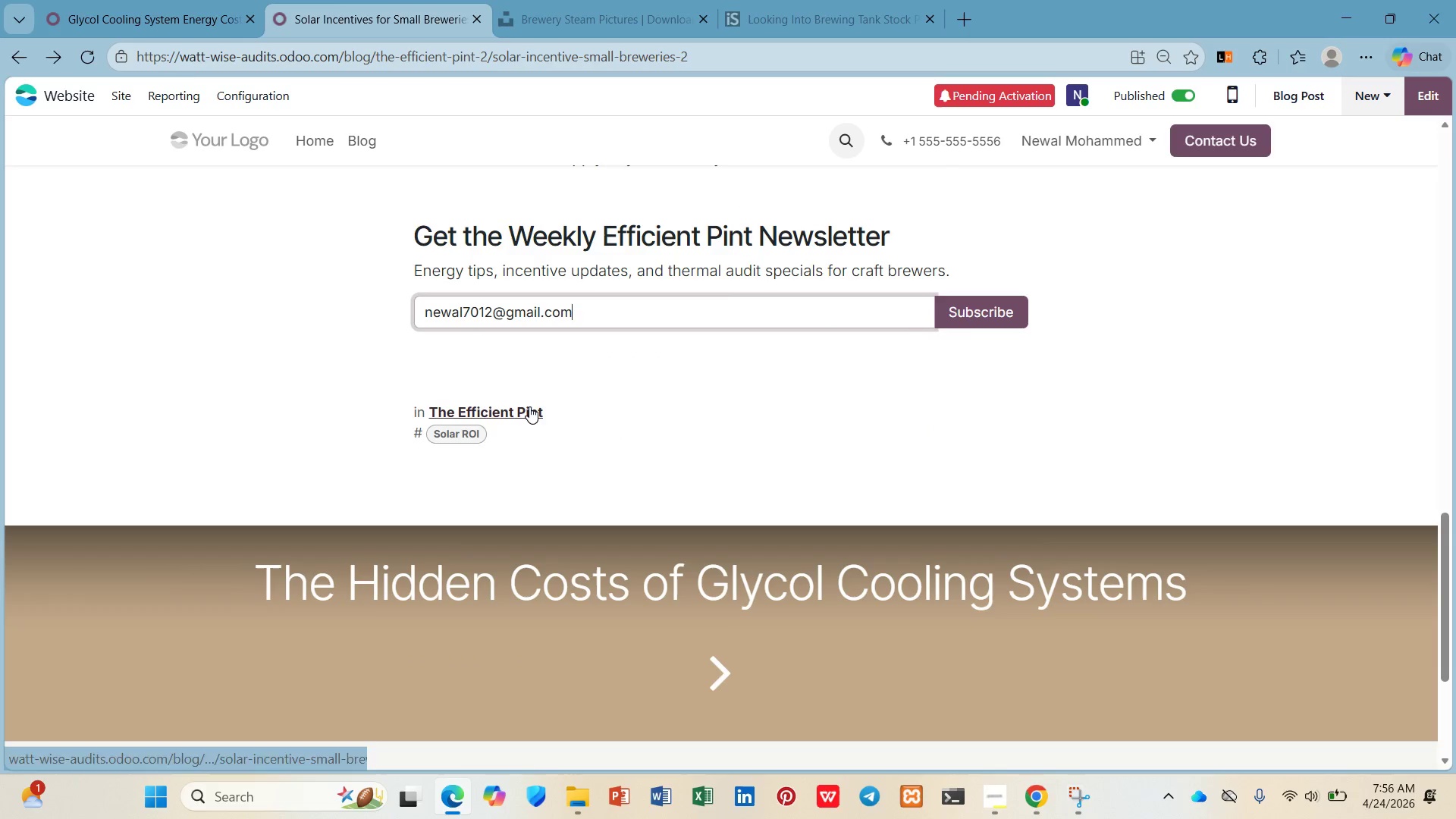 
left_click([115, 97])
 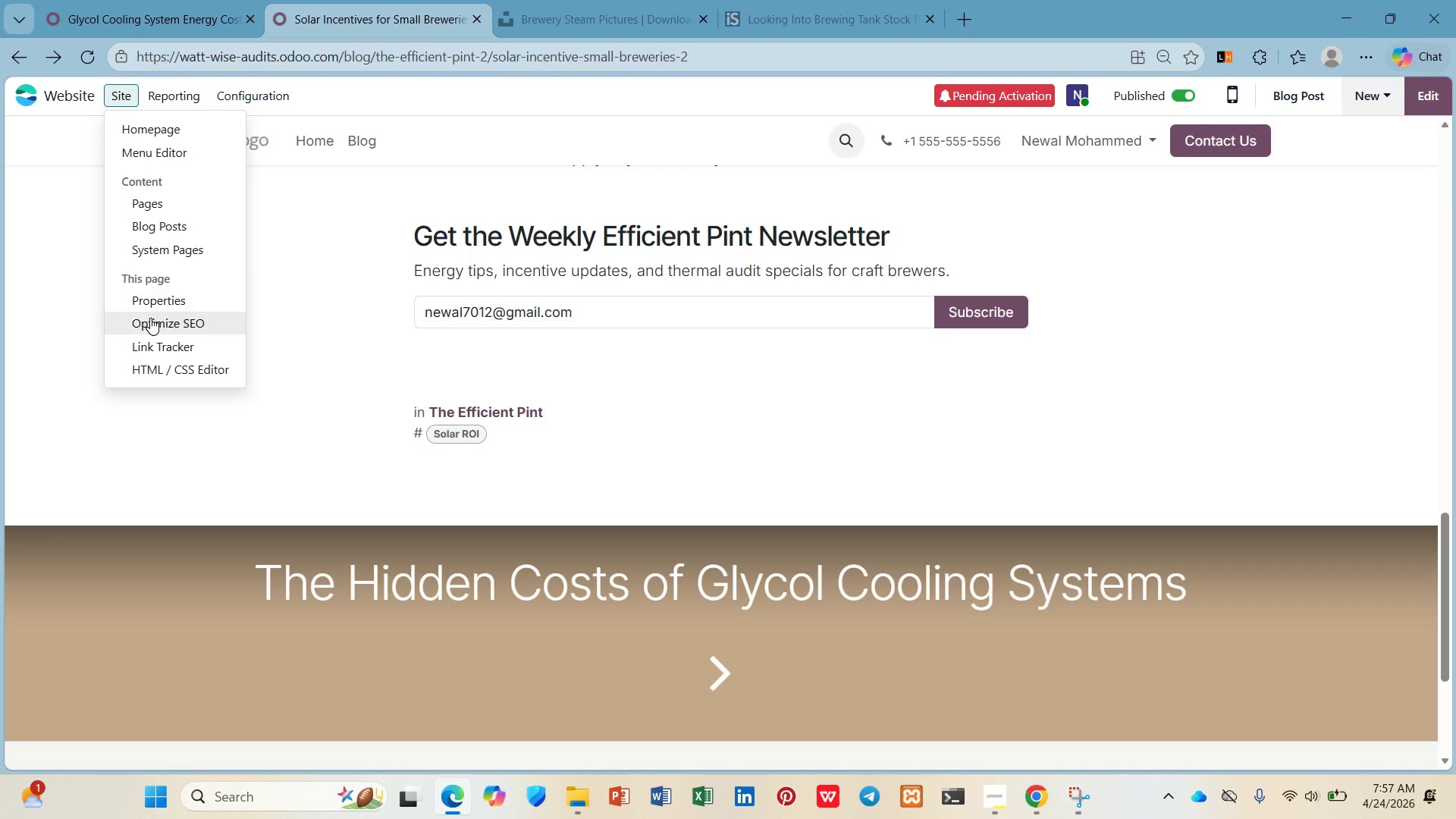 
left_click([150, 321])
 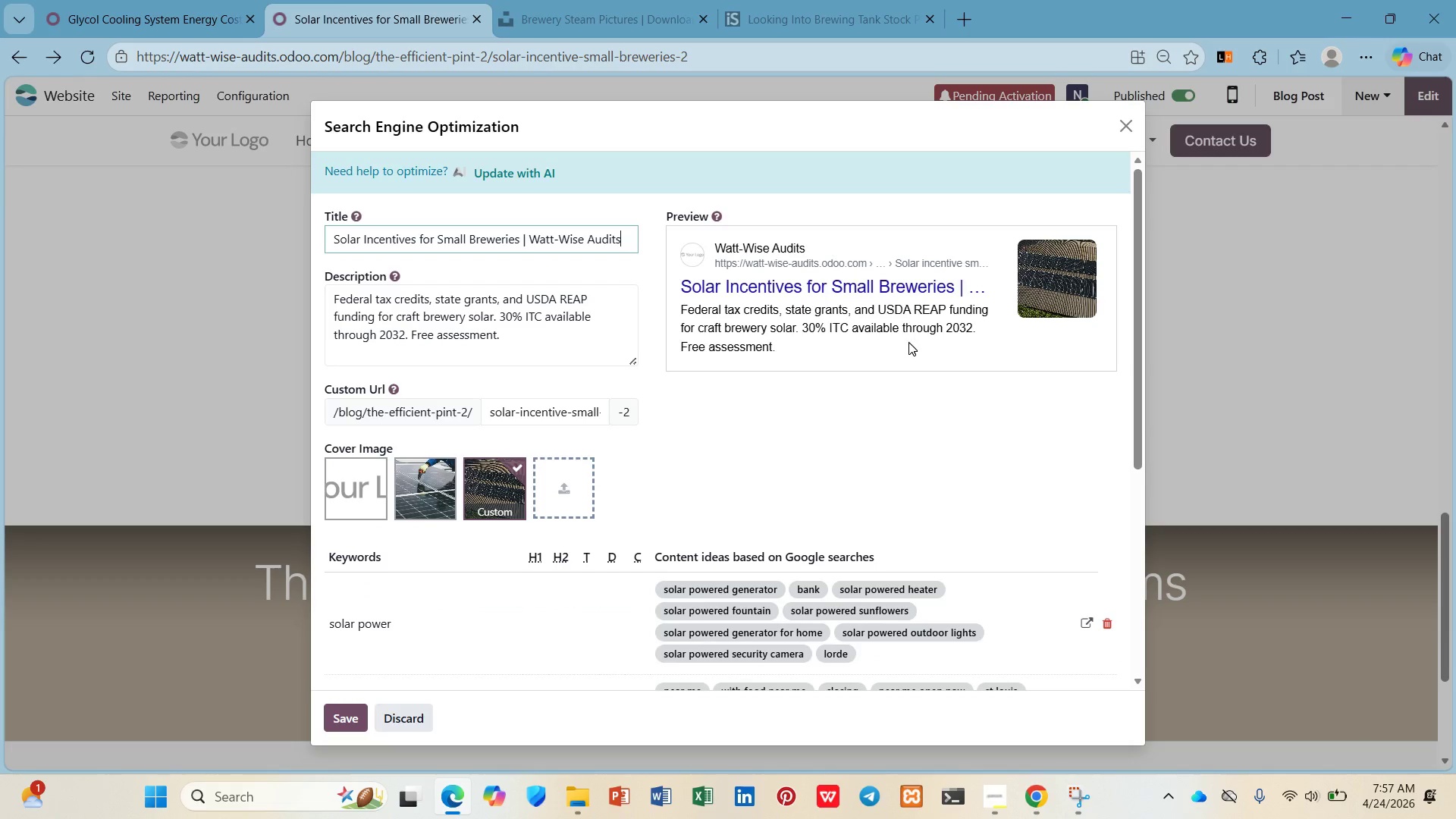 
scroll: coordinate [912, 376], scroll_direction: down, amount: 4.0
 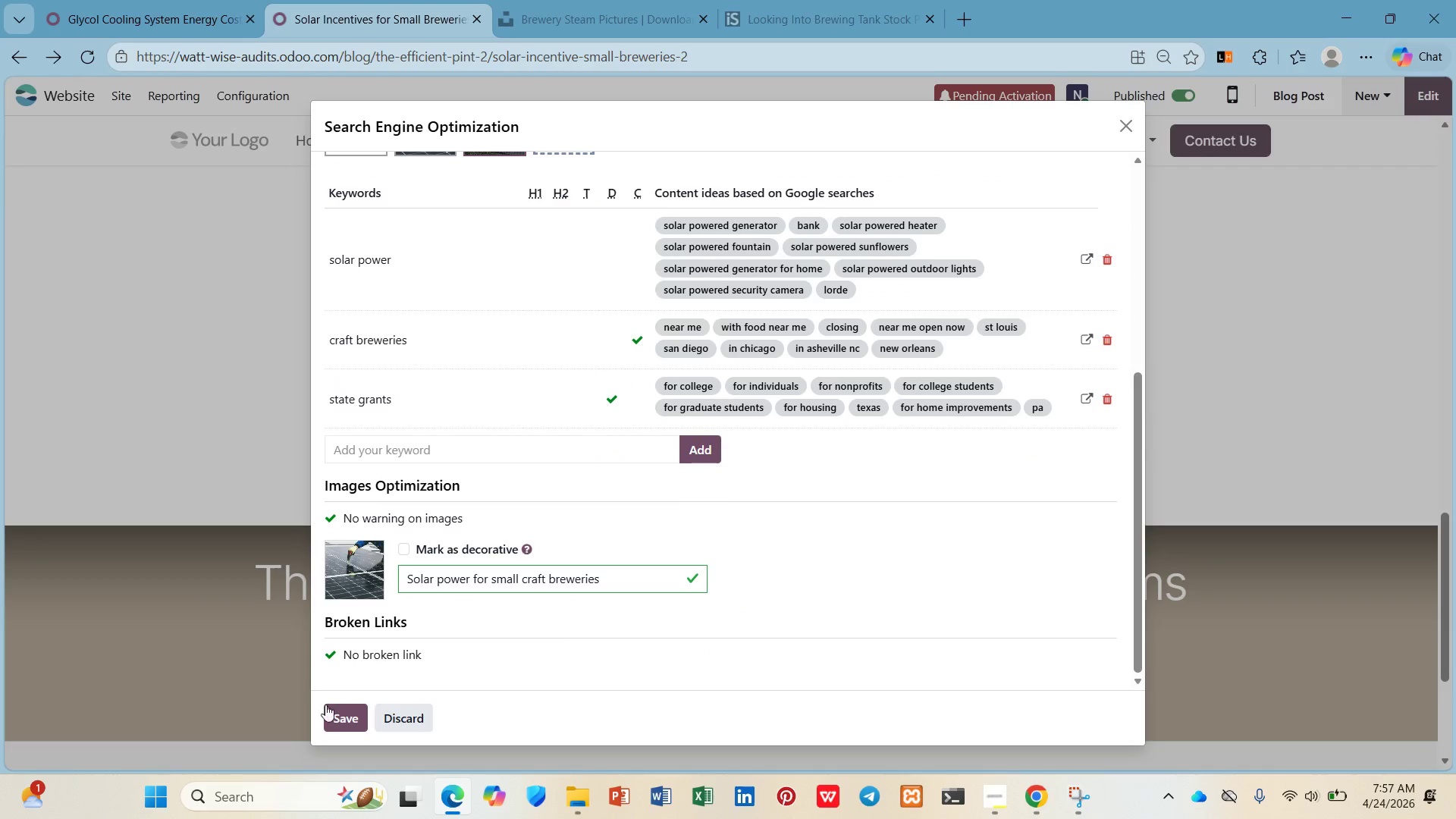 
left_click([337, 715])
 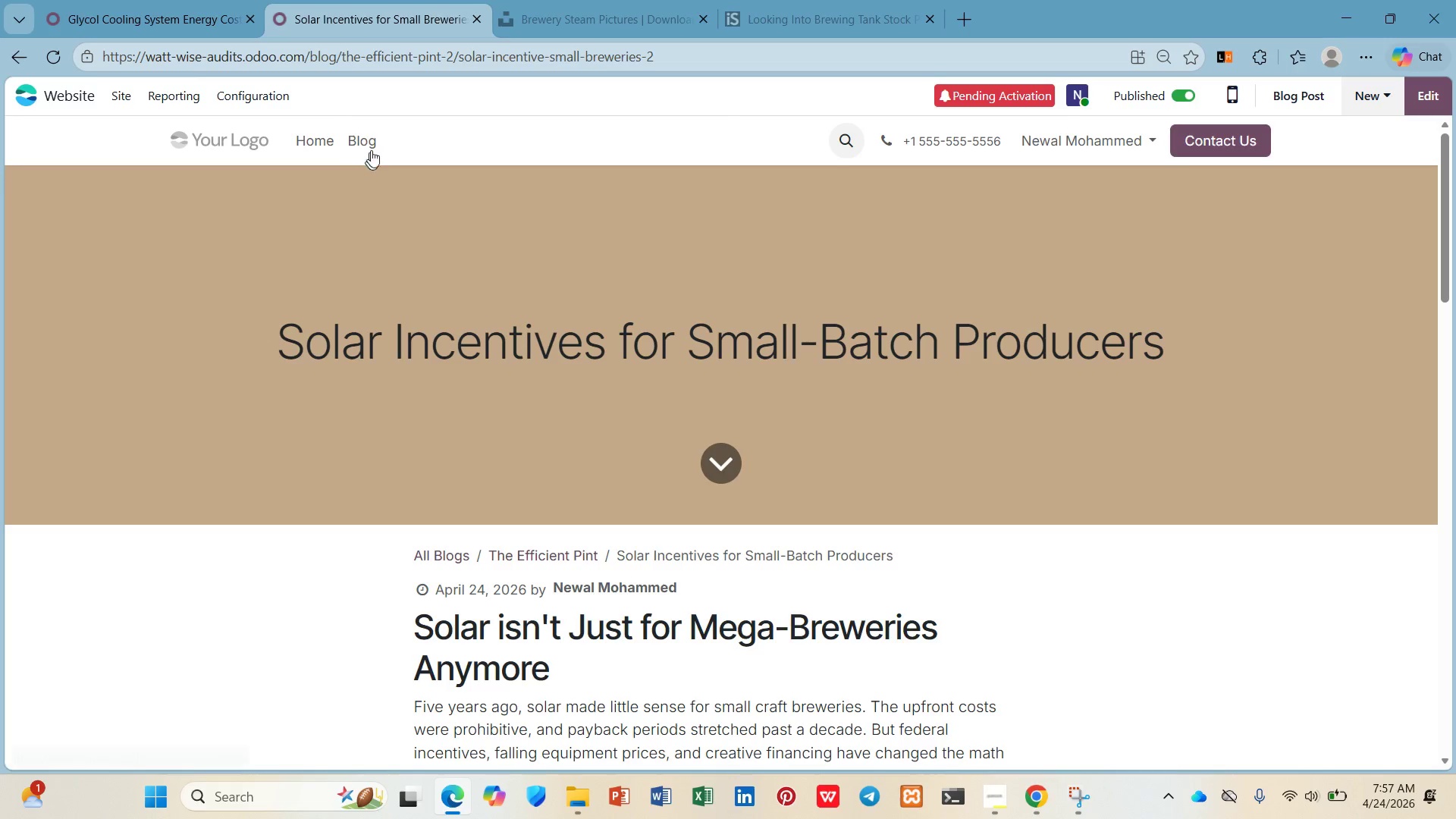 
left_click([372, 131])
 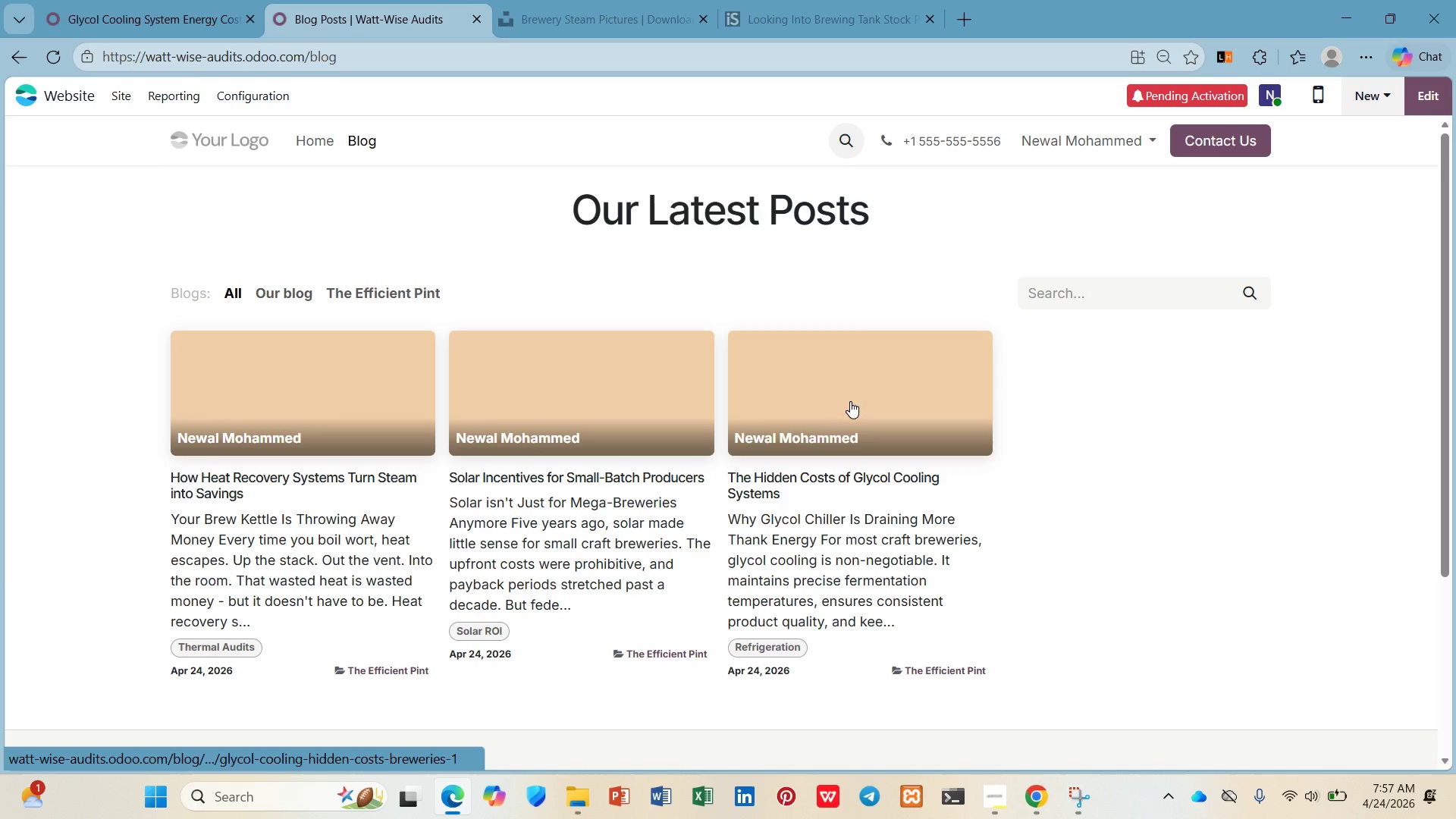 
left_click([851, 403])
 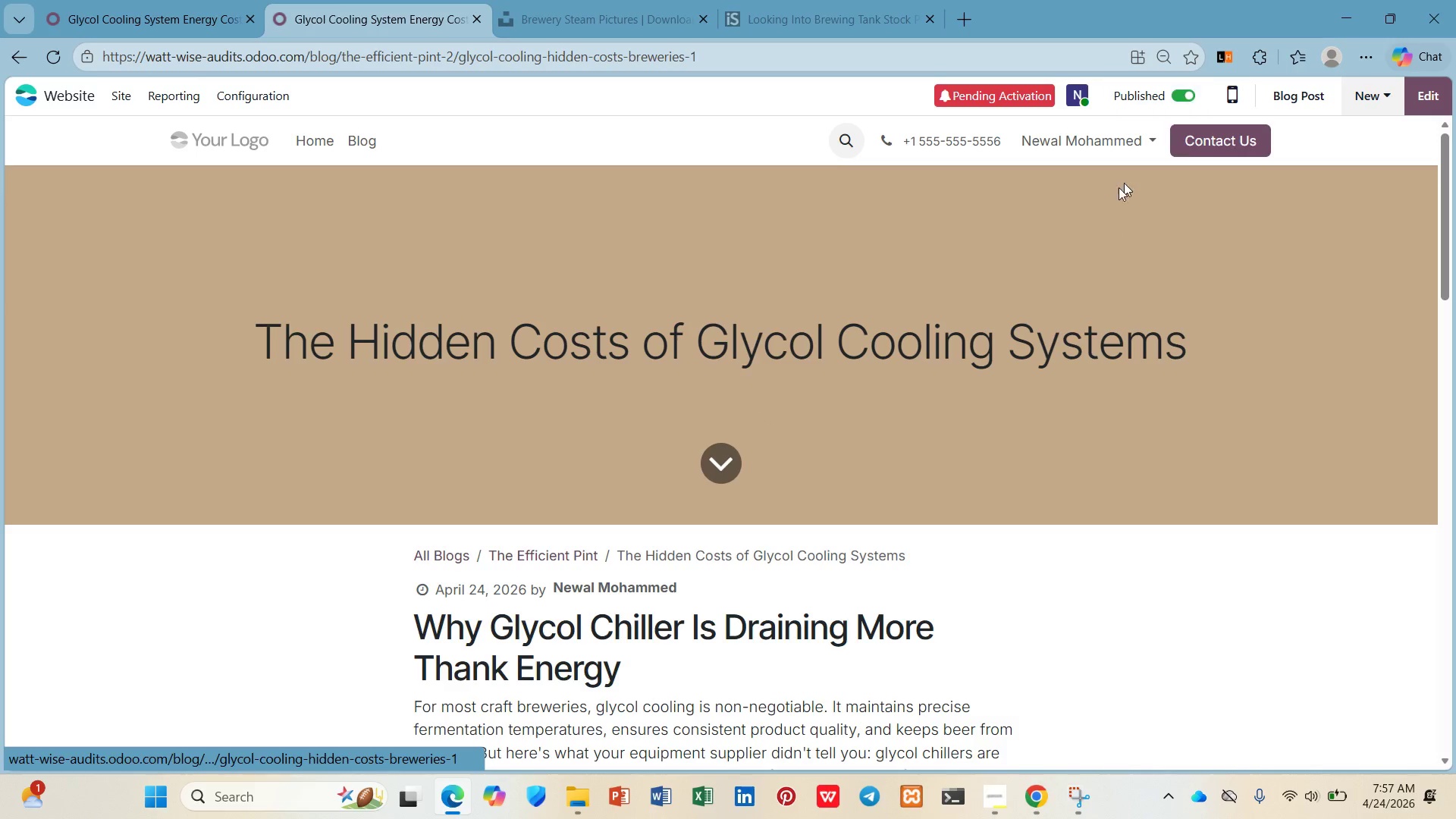 
scroll: coordinate [1129, 361], scroll_direction: down, amount: 7.0
 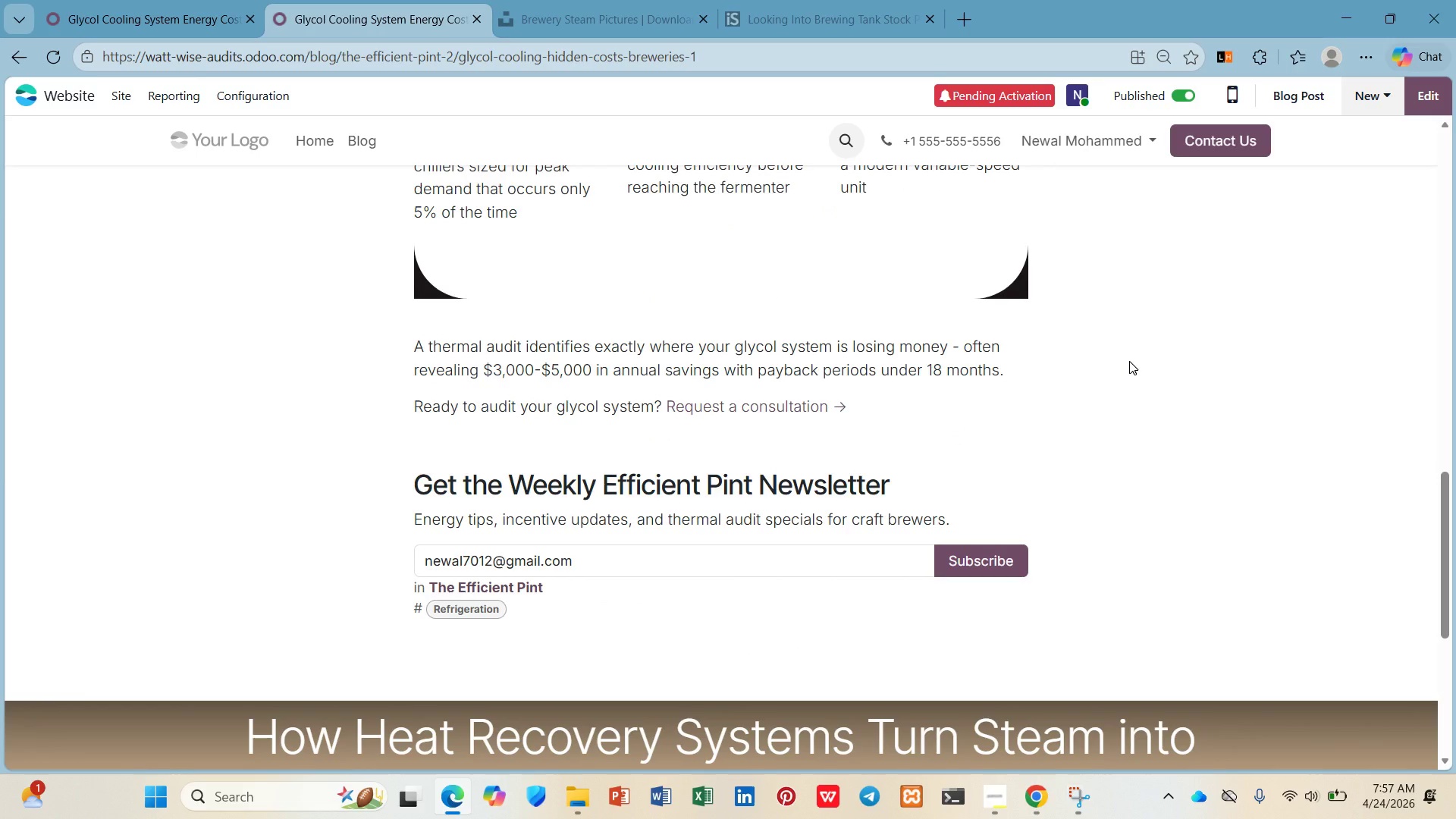 
left_click([880, 564])
 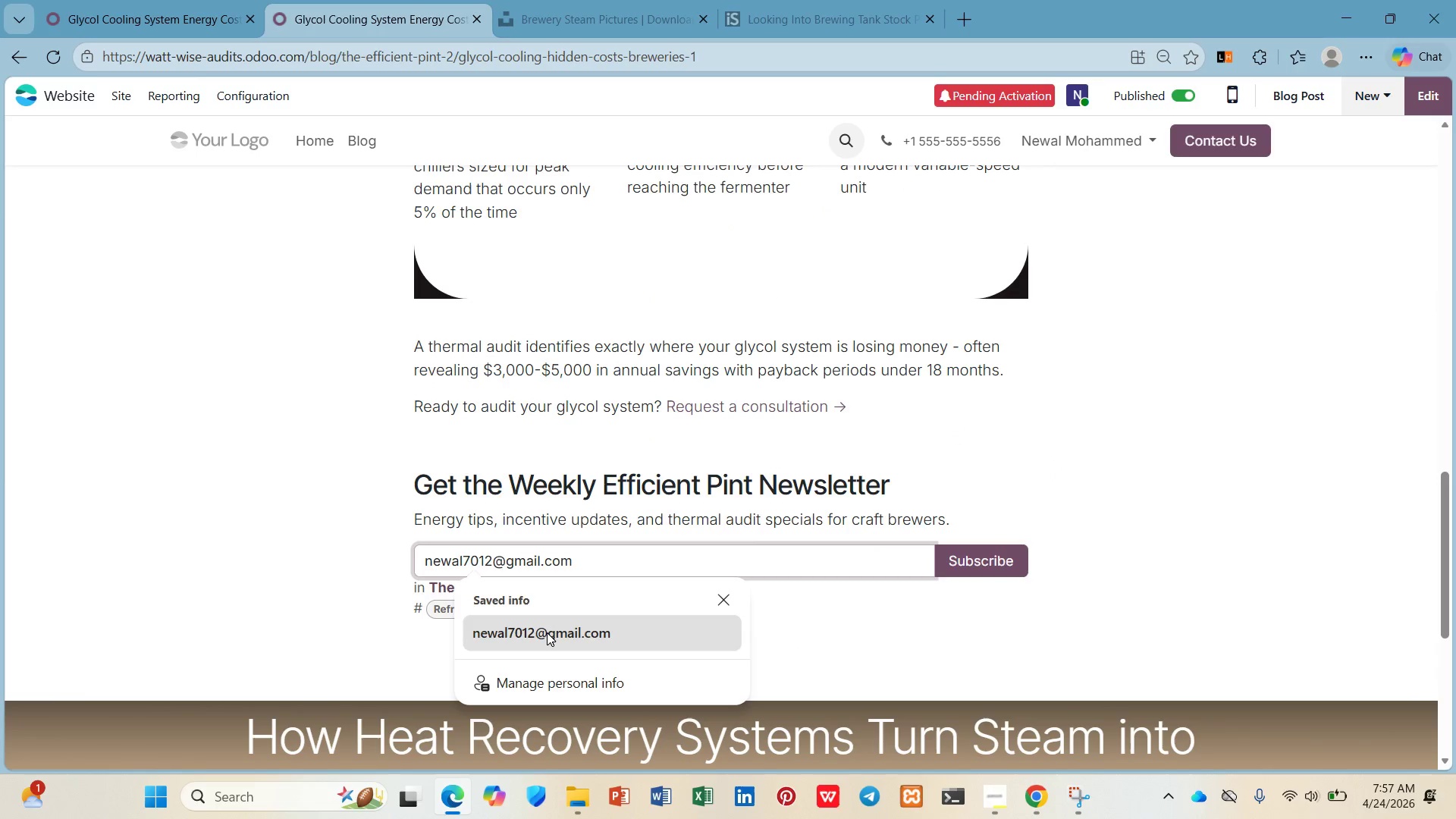 
left_click([547, 632])
 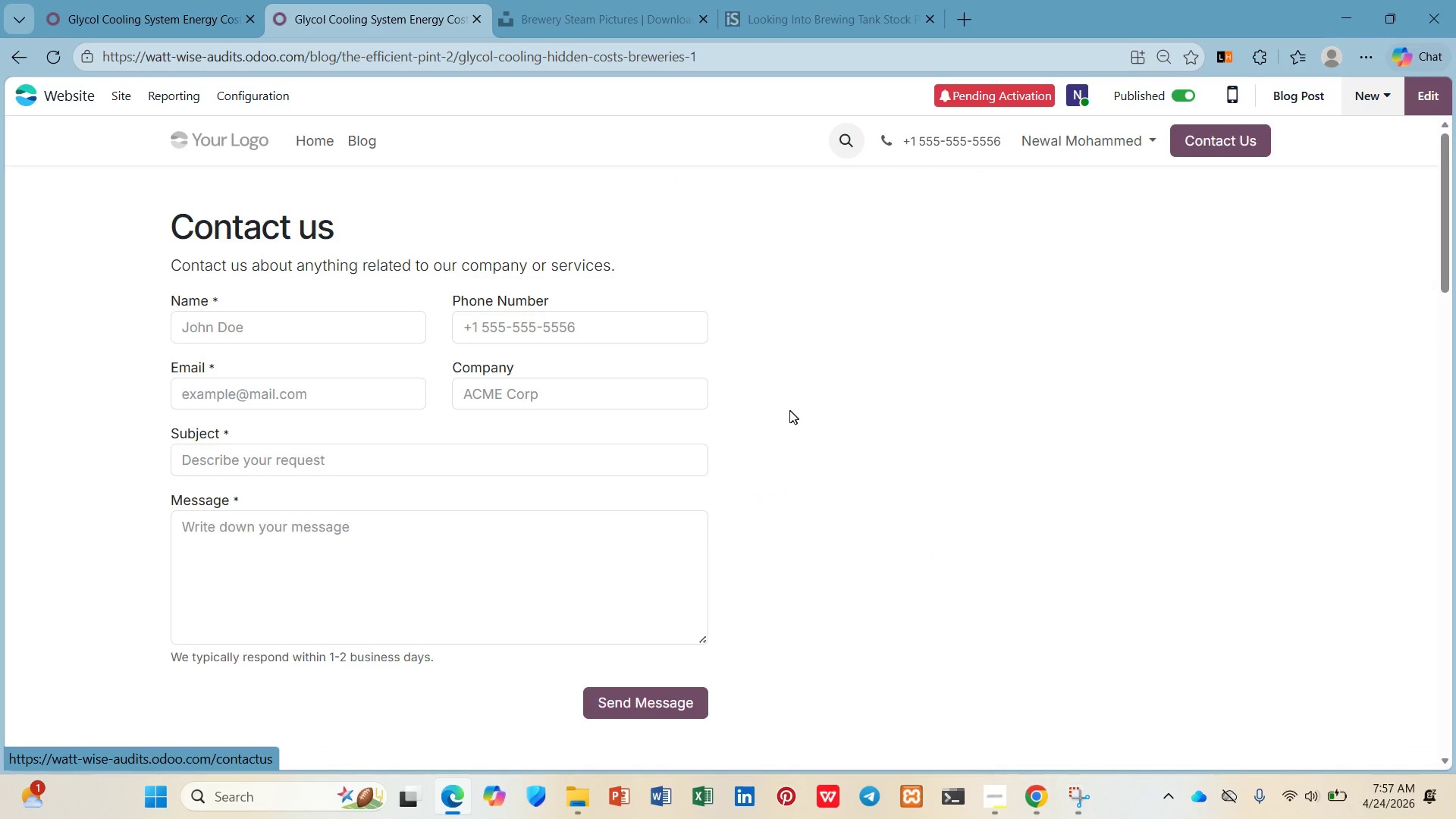 
 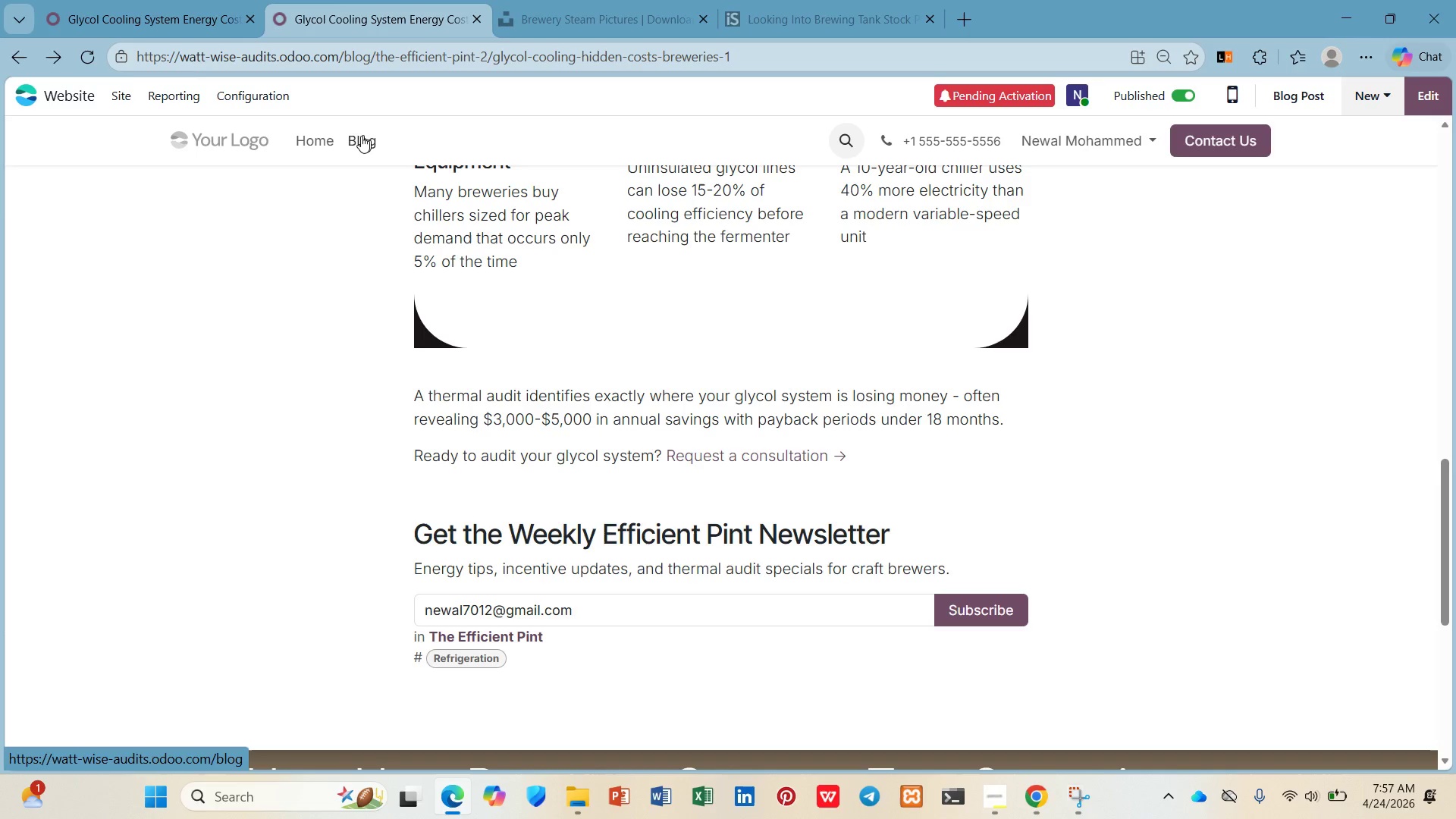 
left_click([108, 86])
 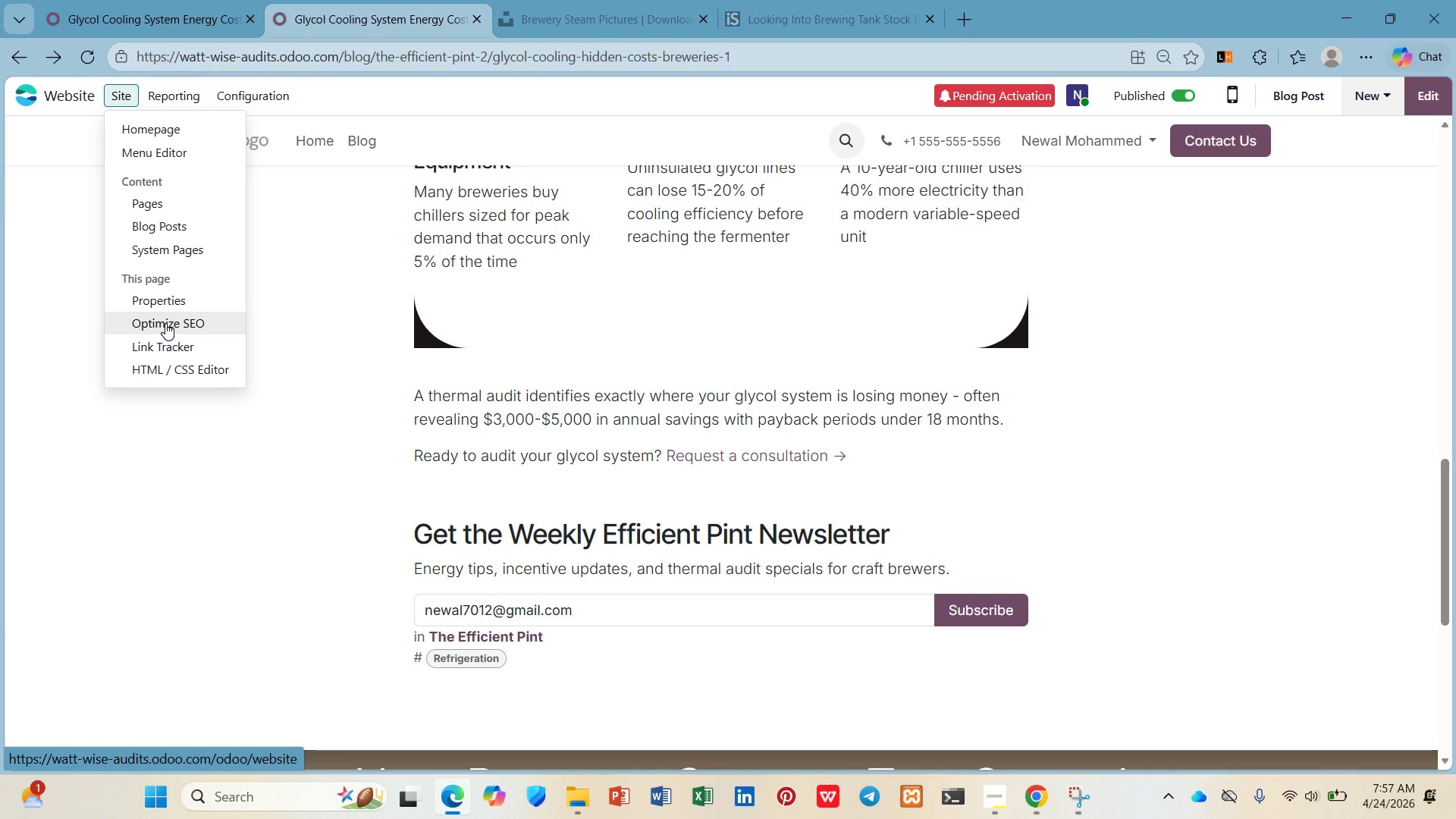 
left_click([165, 323])
 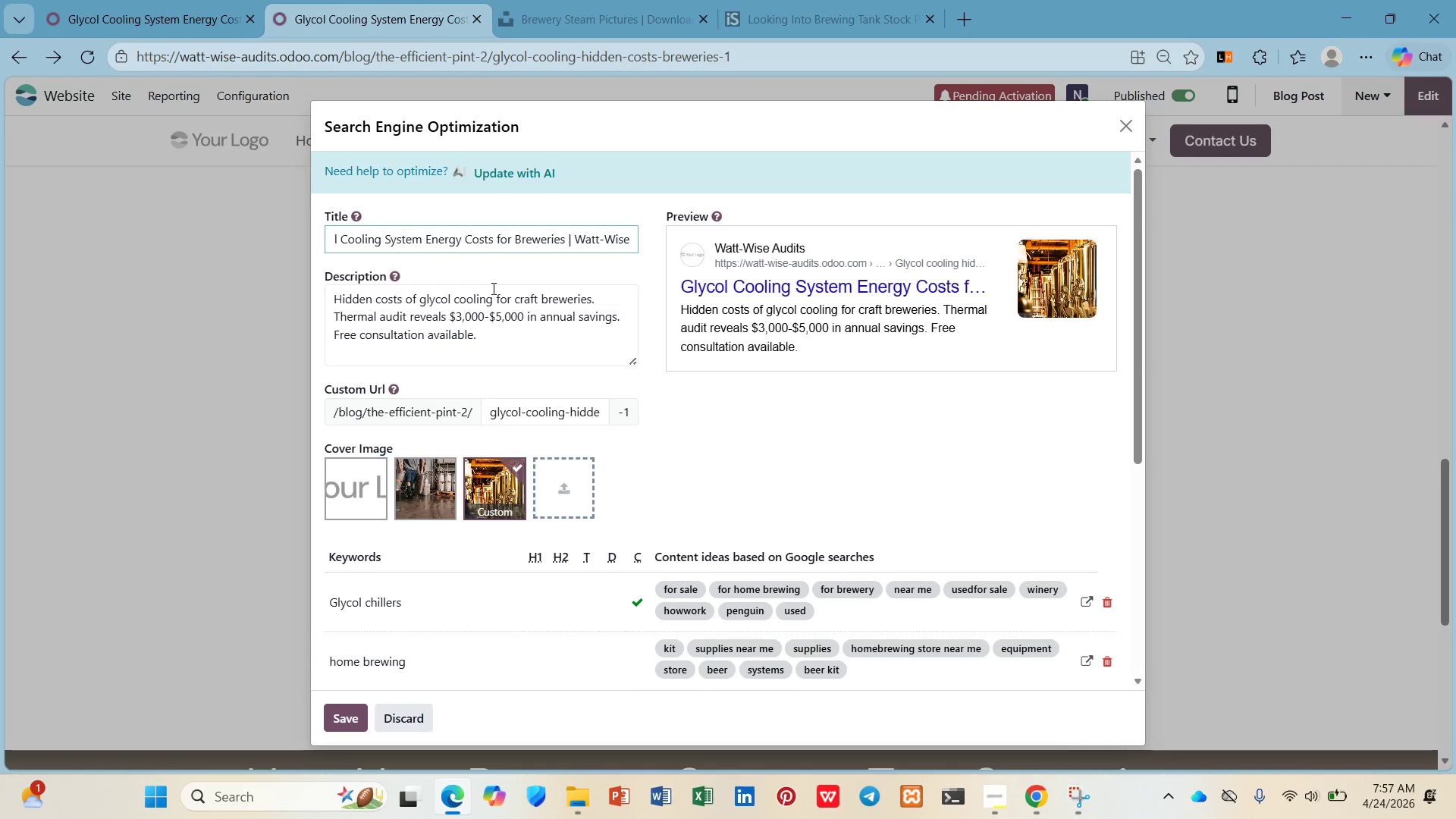 
left_click([520, 341])
 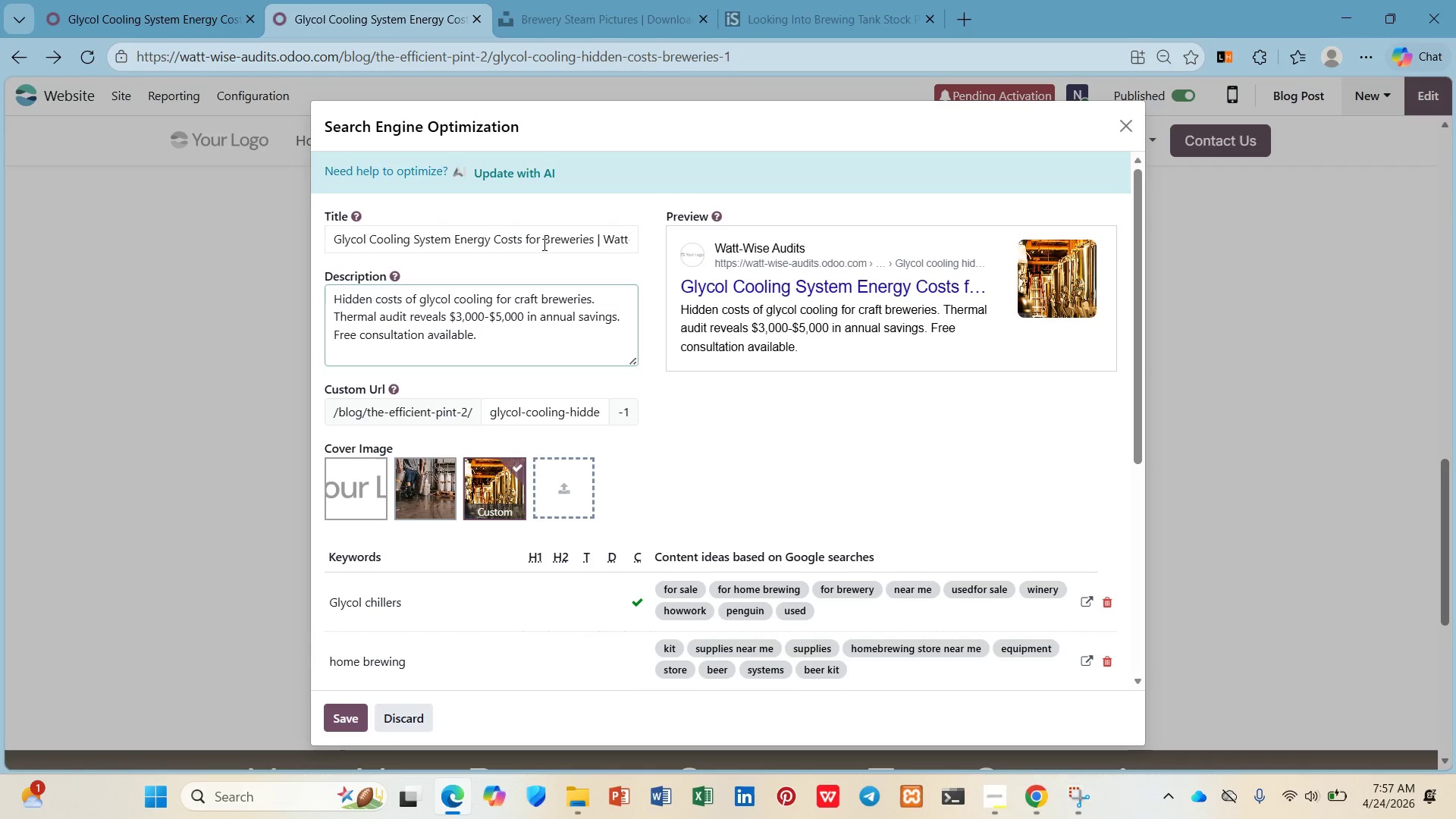 
left_click([543, 244])
 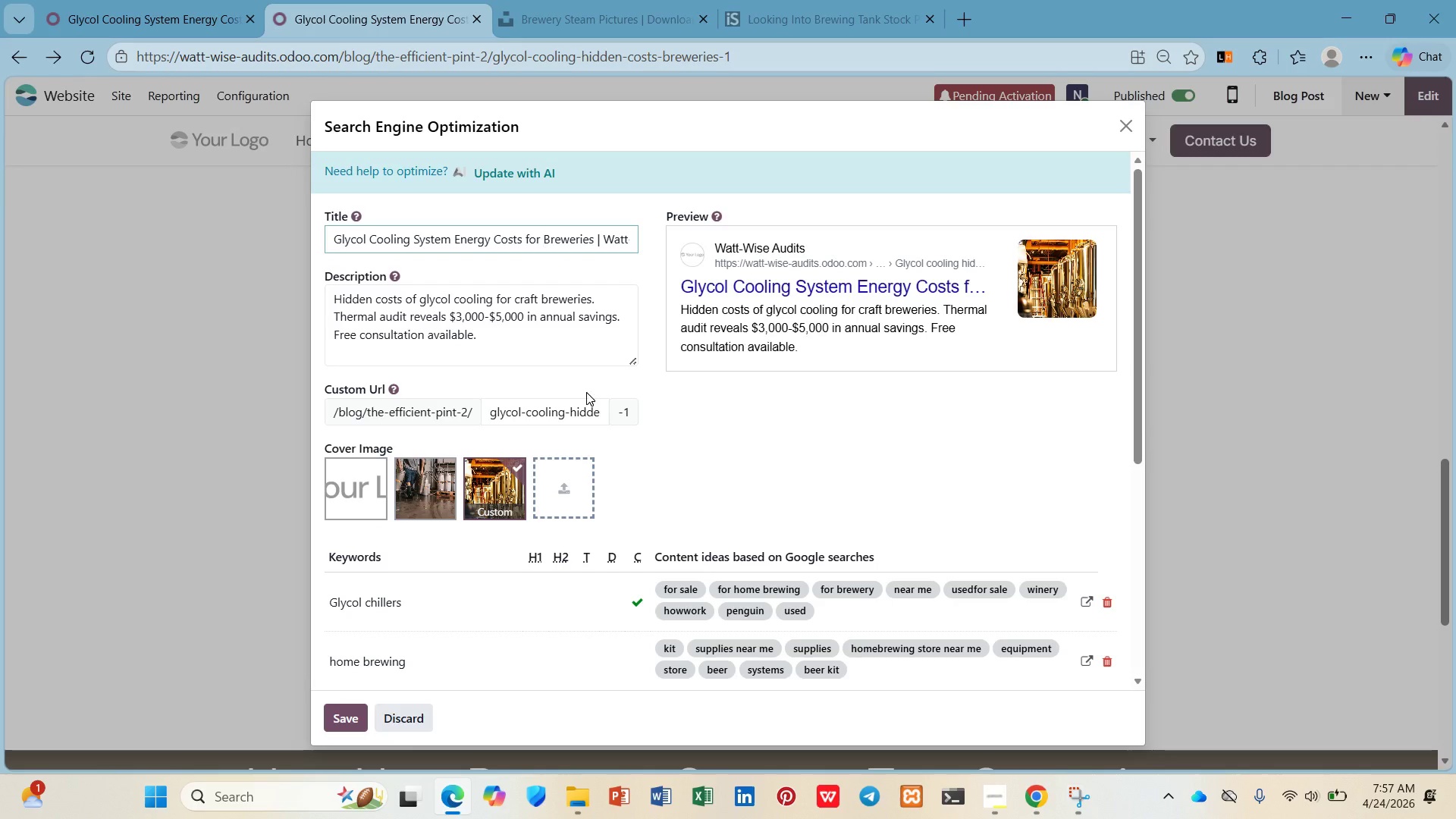 
scroll: coordinate [586, 392], scroll_direction: down, amount: 5.0
 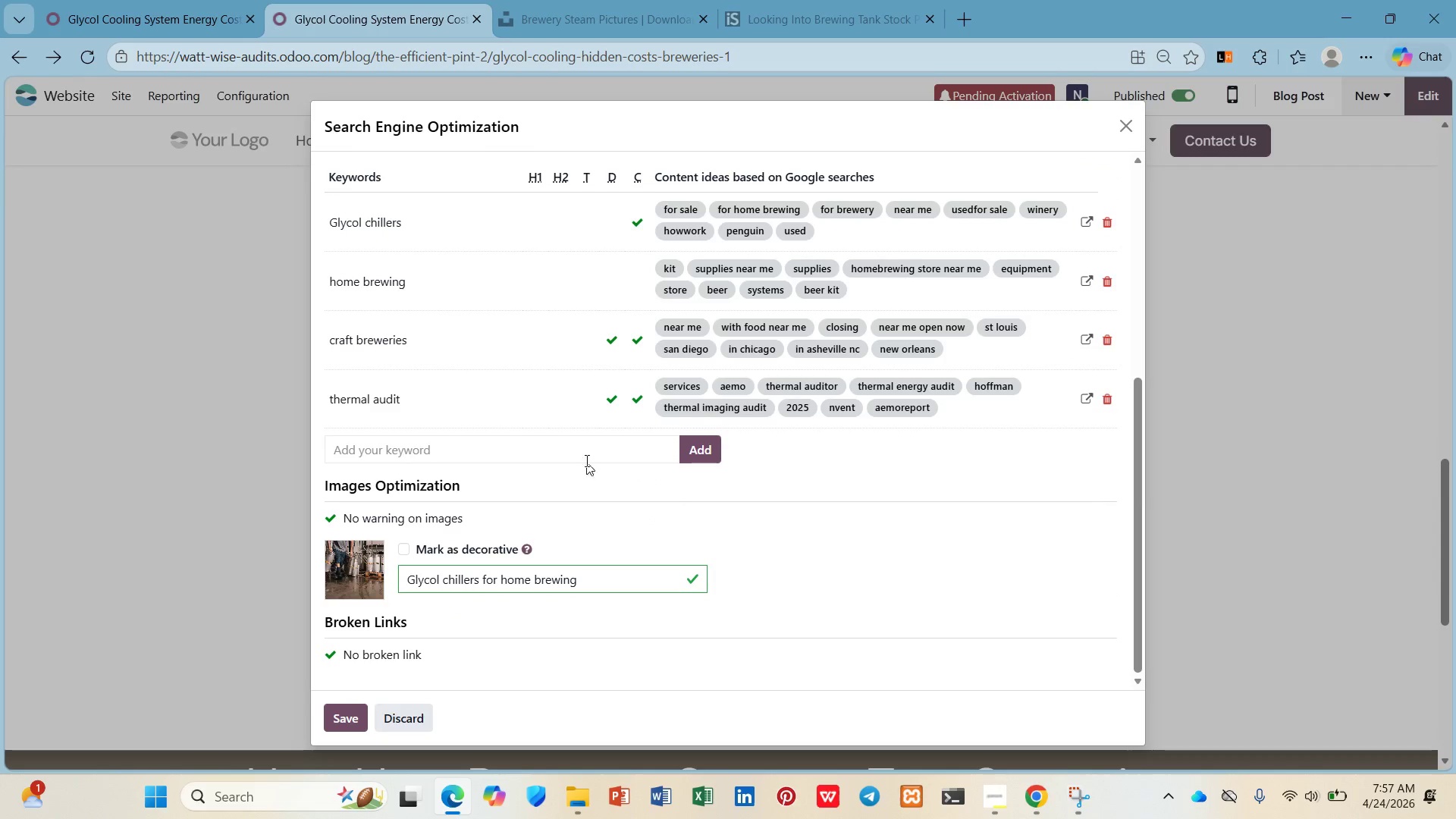 
left_click([585, 455])
 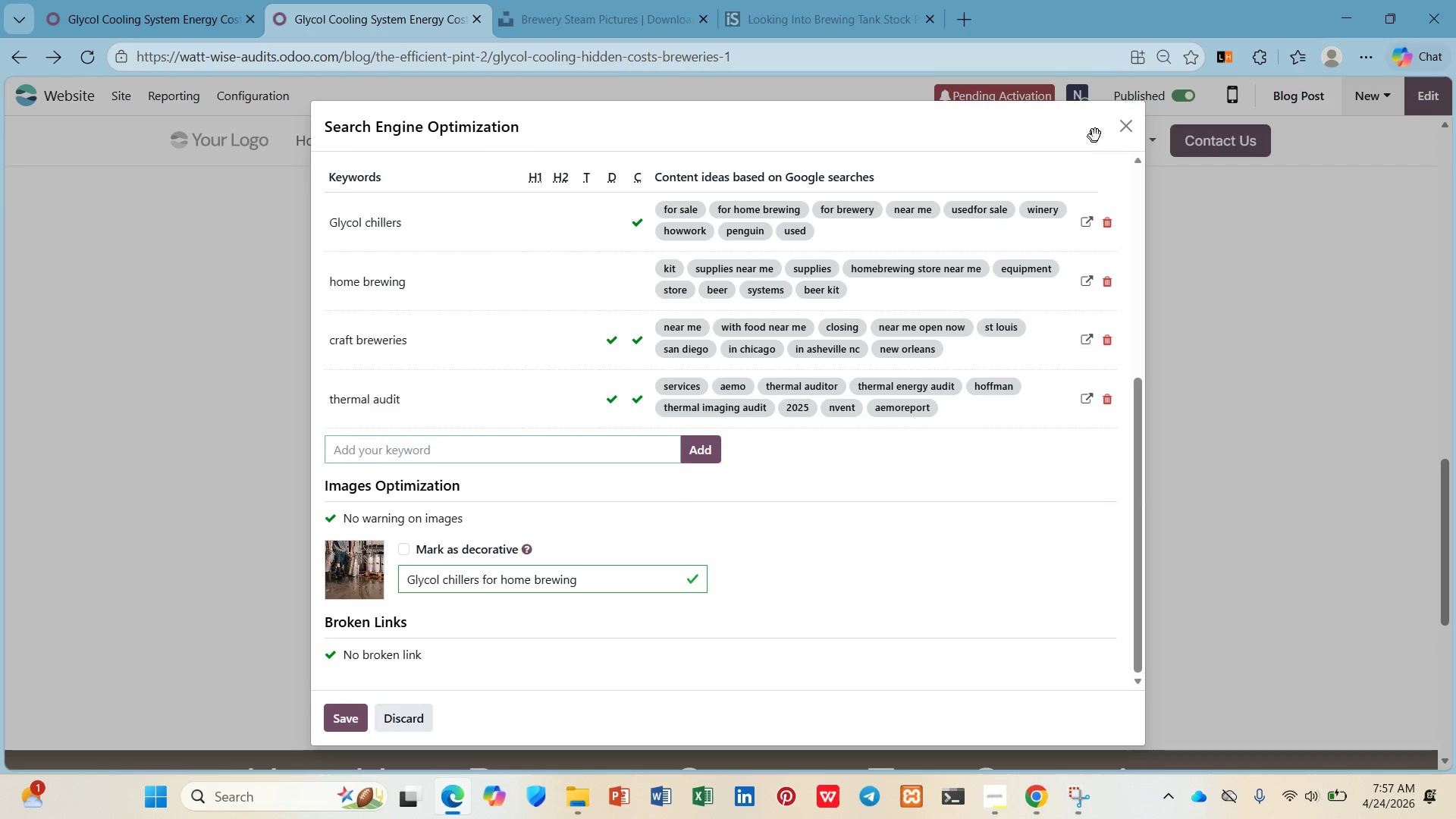 
left_click([1122, 128])
 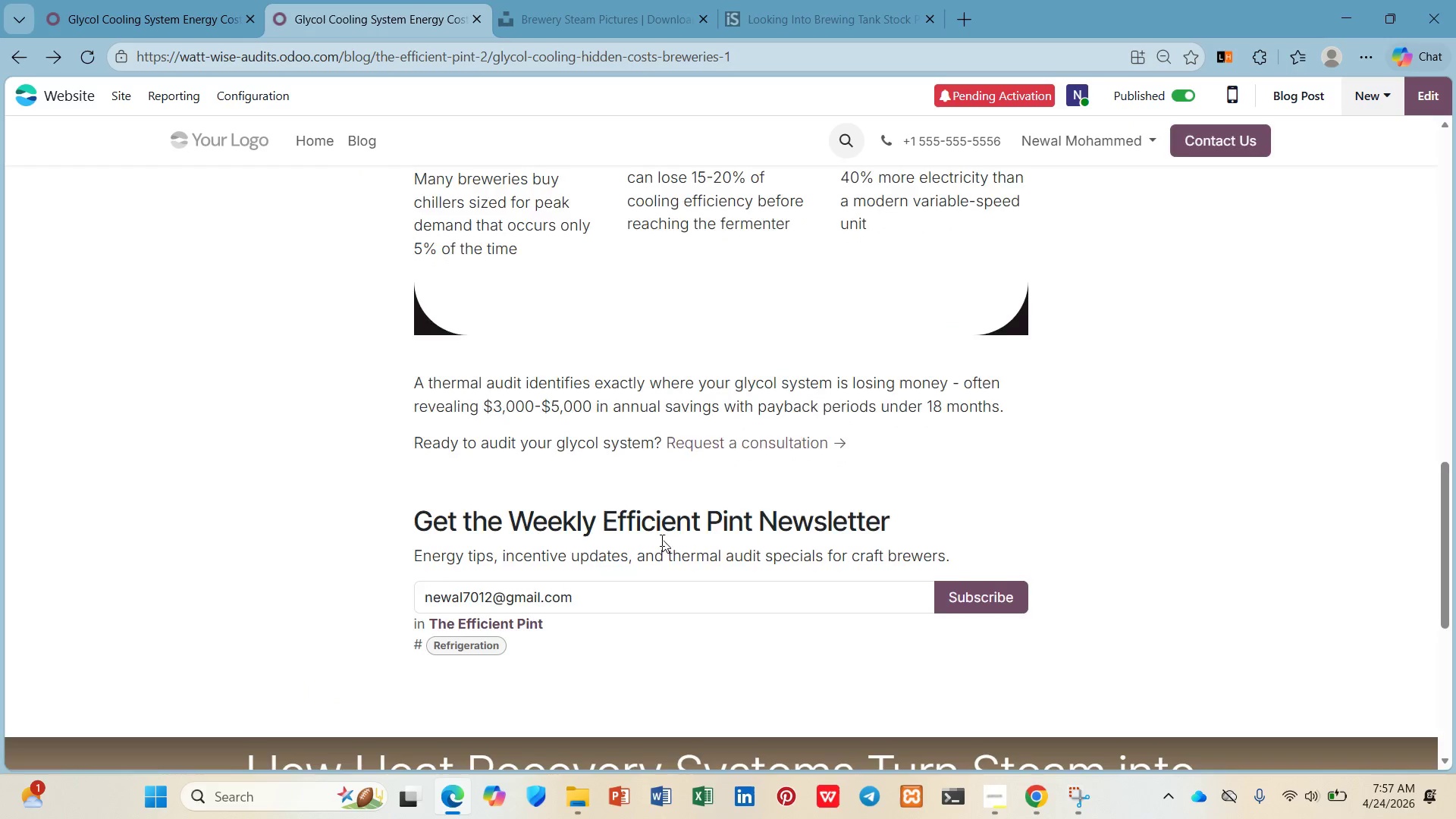 
scroll: coordinate [645, 550], scroll_direction: down, amount: 4.0
 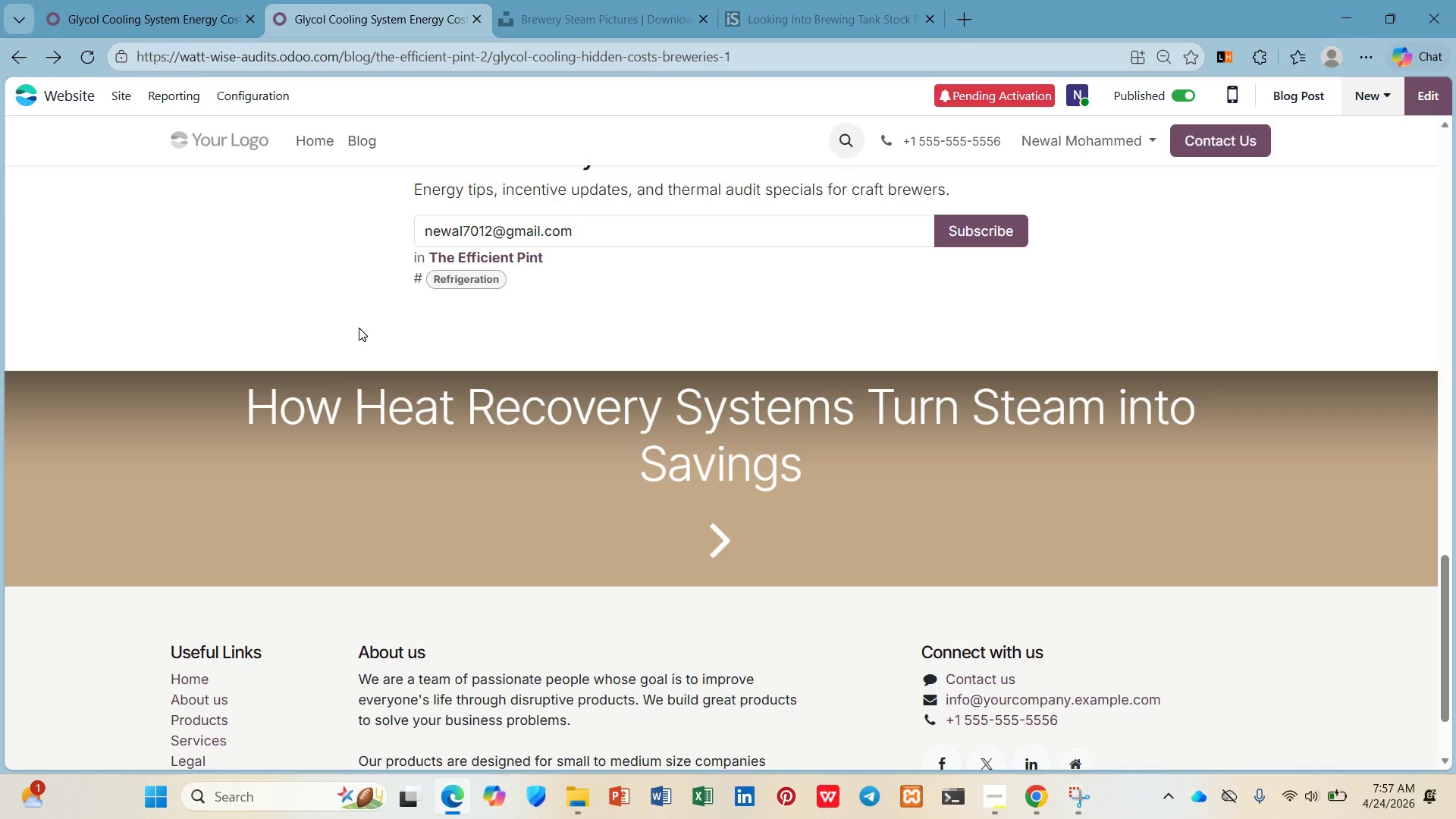 
wait(9.65)
 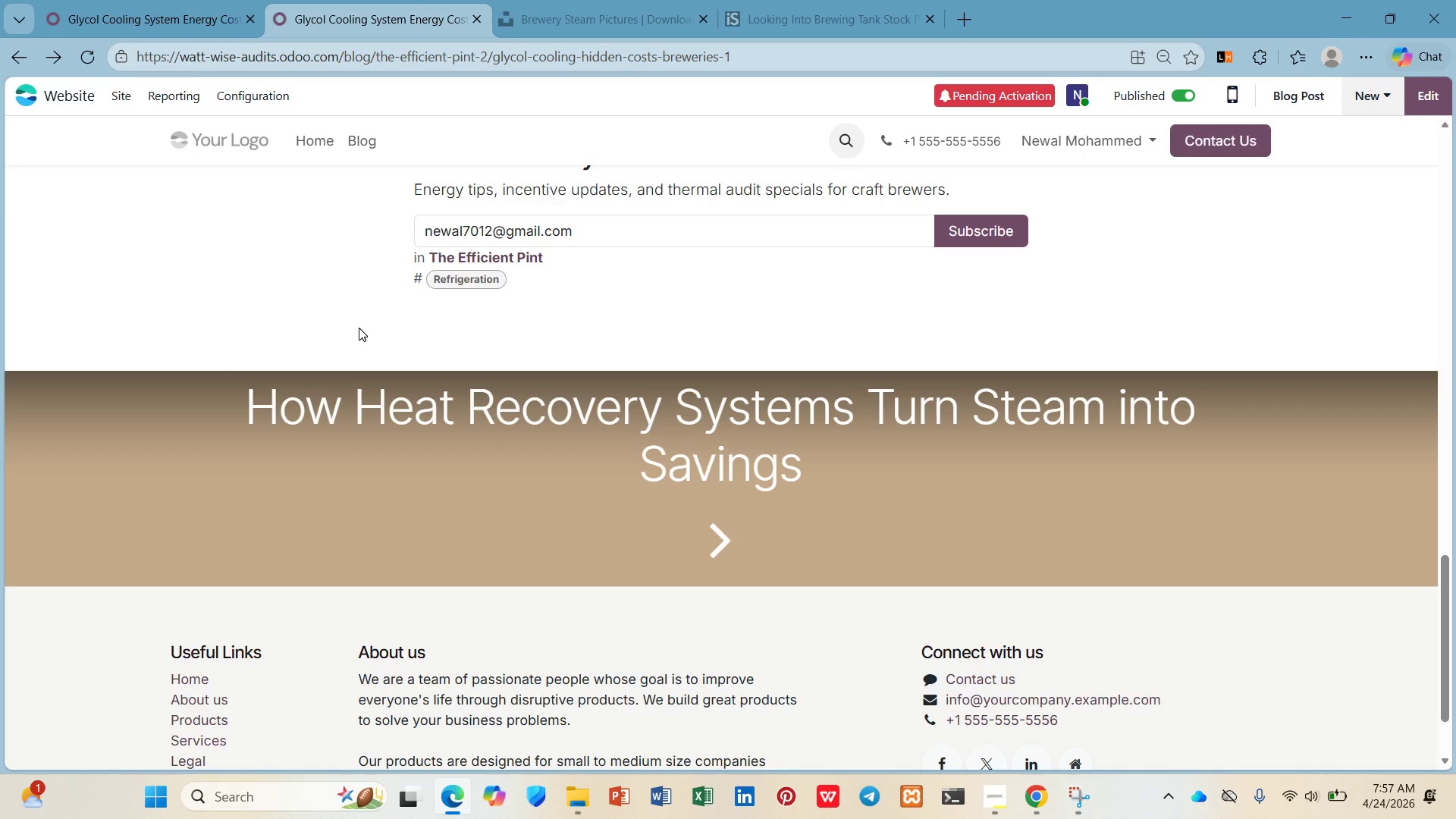 
left_click([1233, 96])
 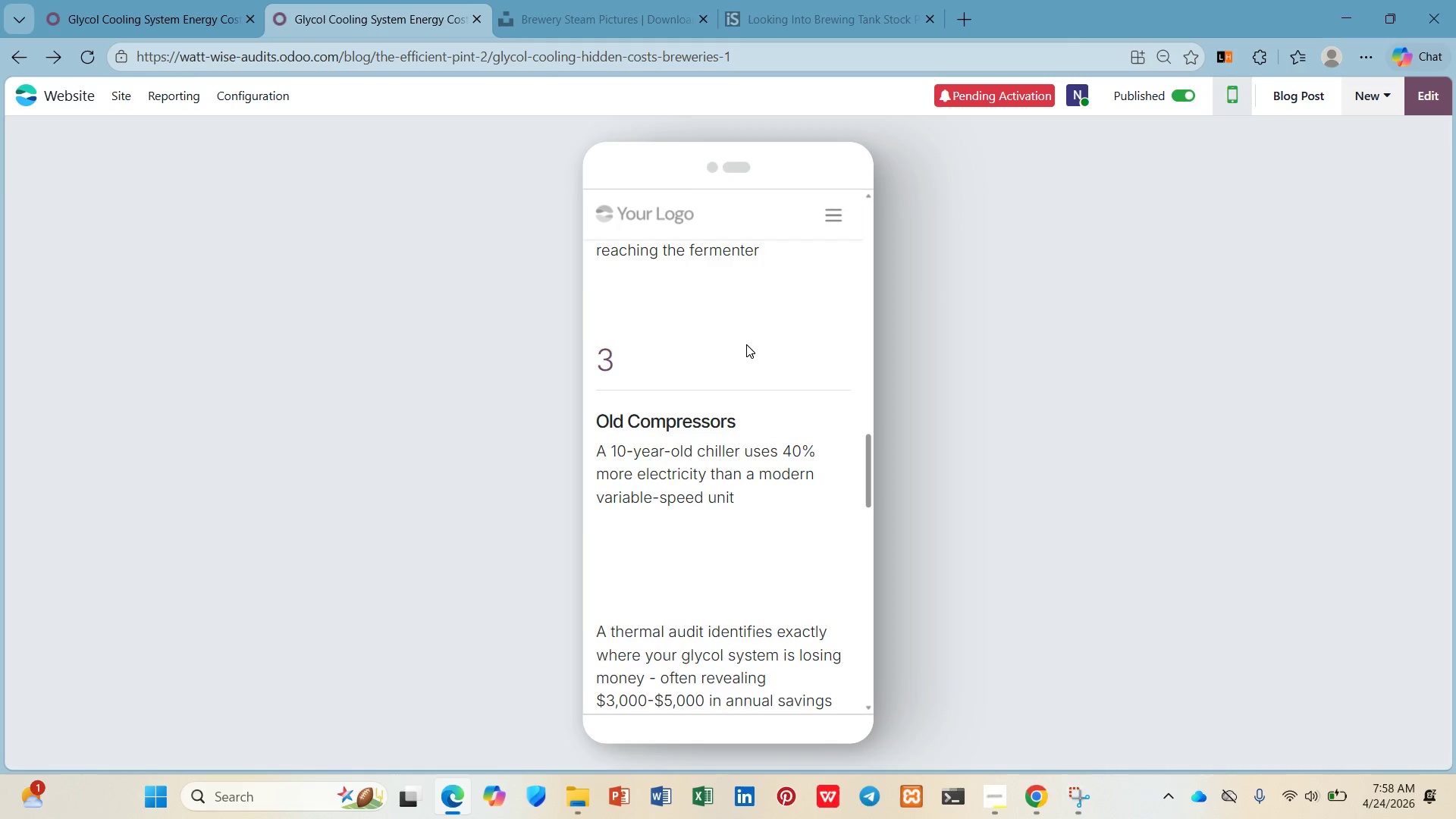 
scroll: coordinate [746, 345], scroll_direction: down, amount: 6.0
 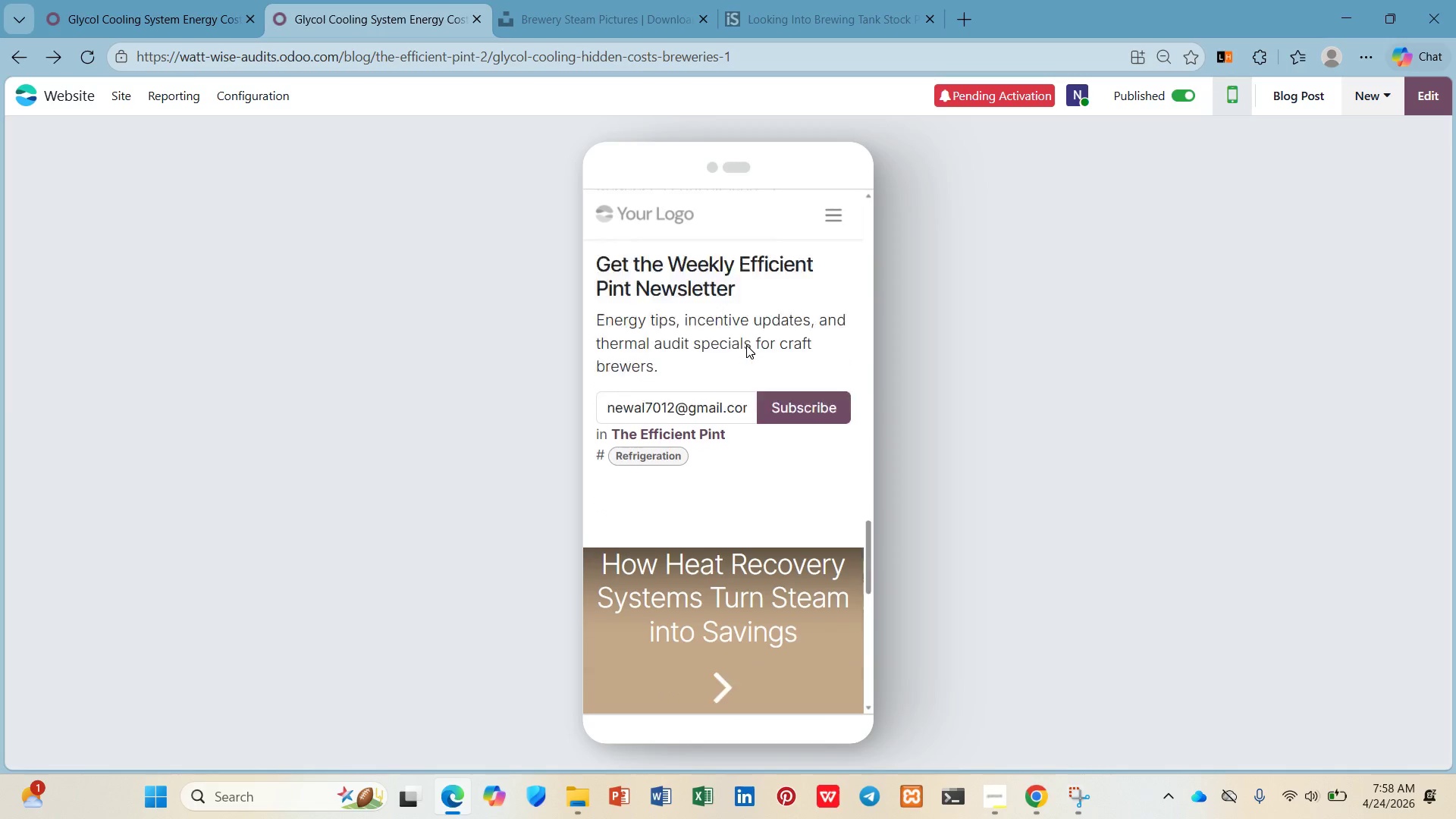 
scroll: coordinate [746, 345], scroll_direction: up, amount: 23.0
 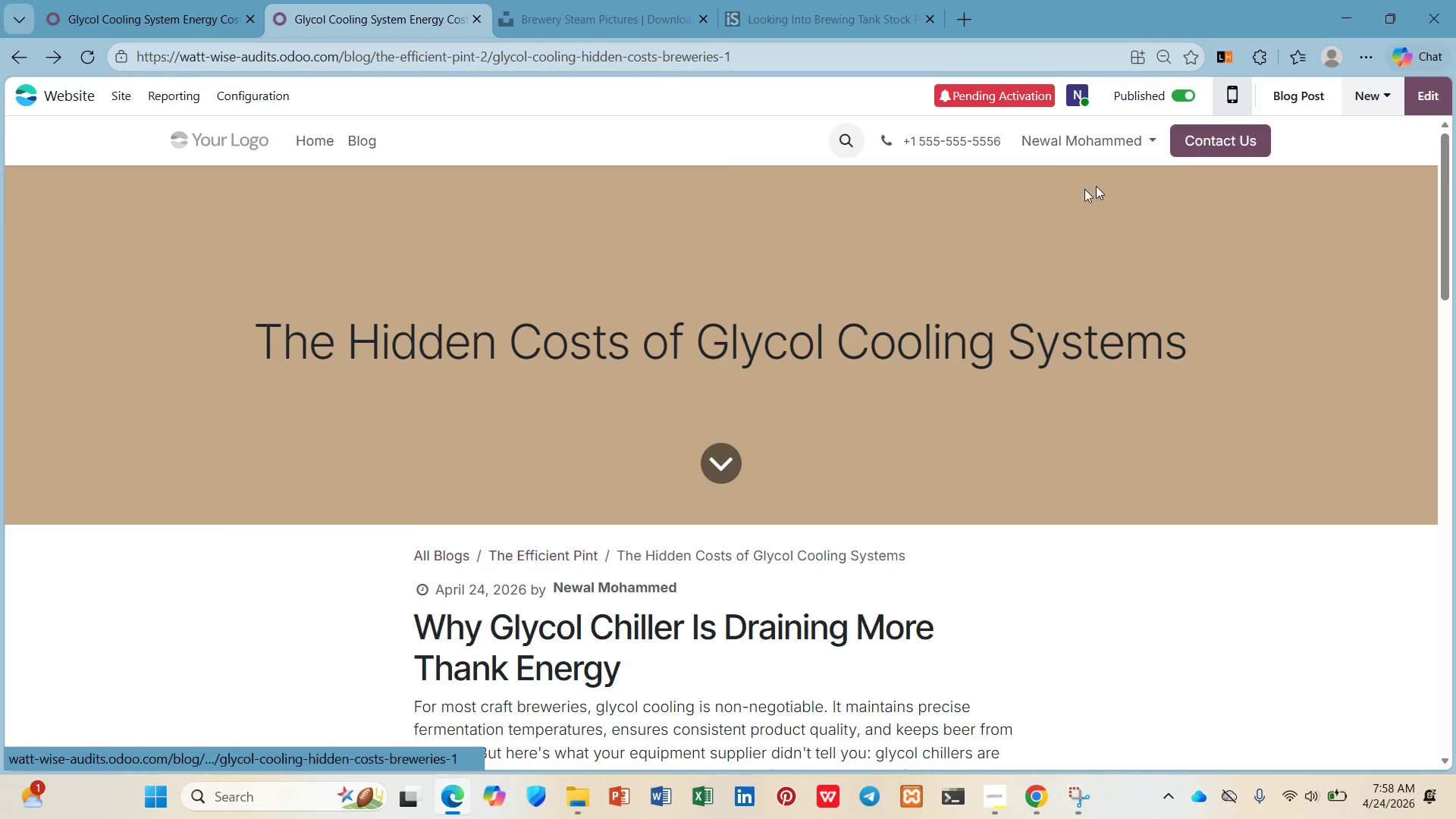 
left_click([660, 28])
 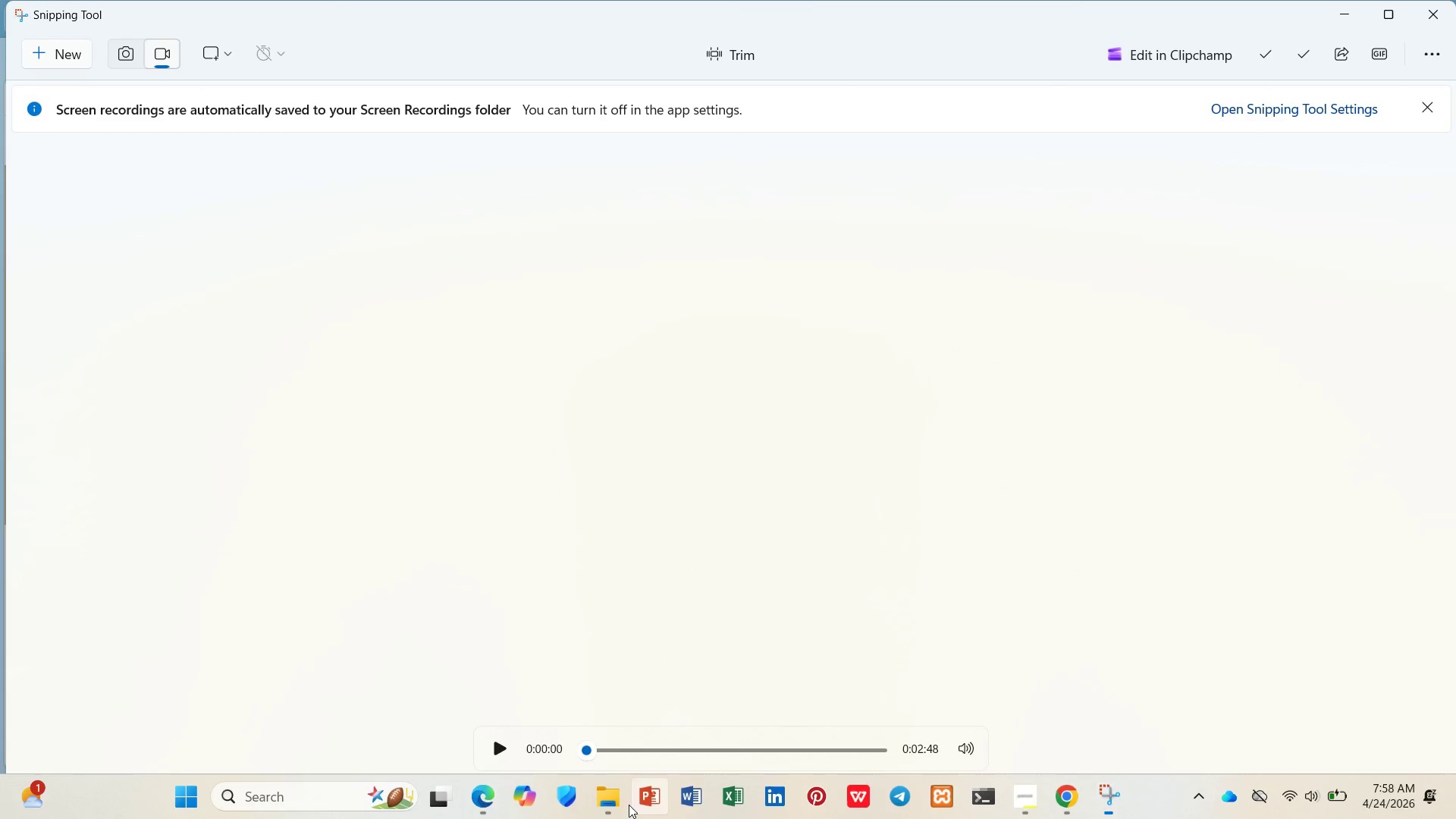 
left_click([620, 805])
 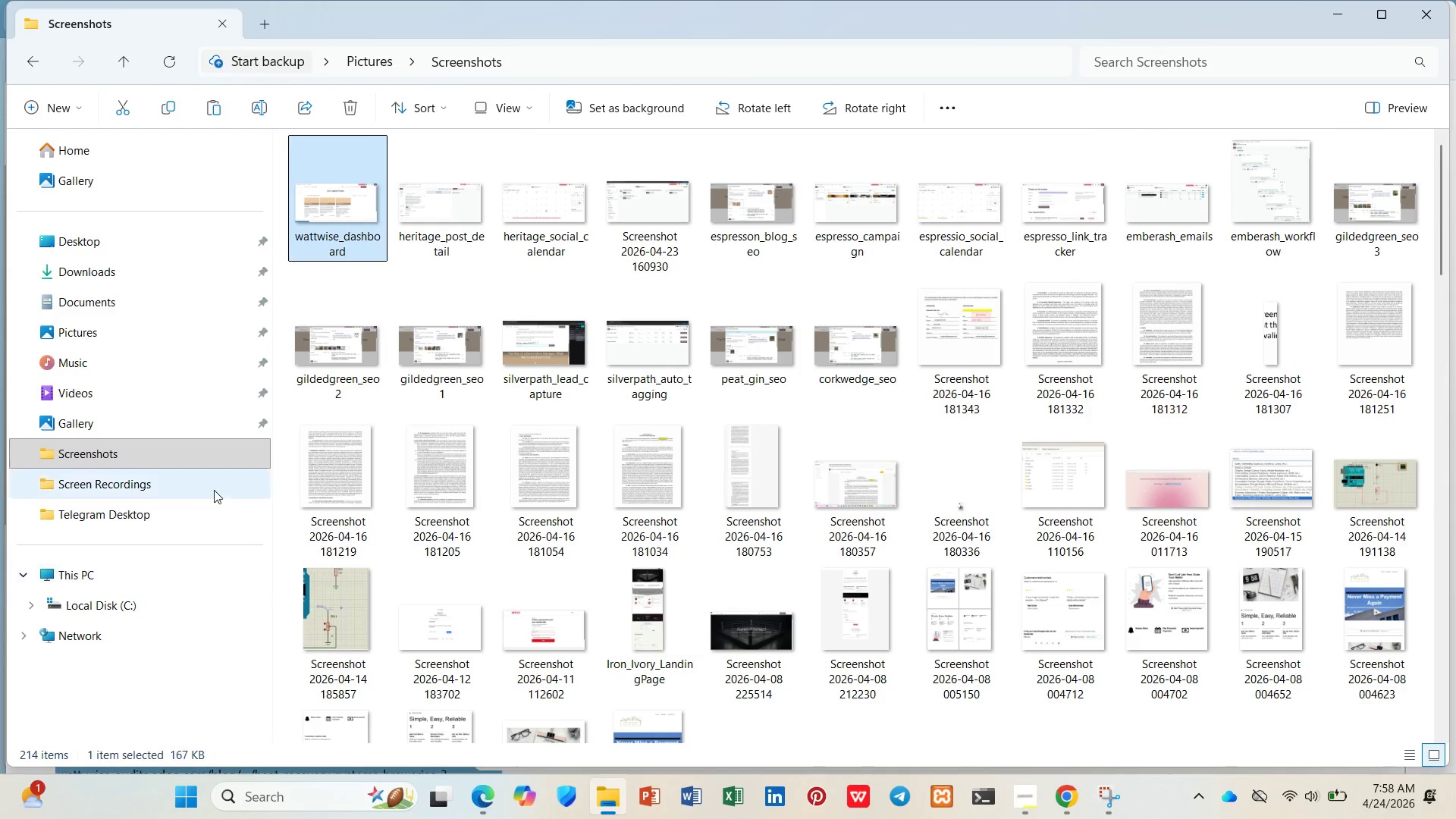 
left_click([214, 488])
 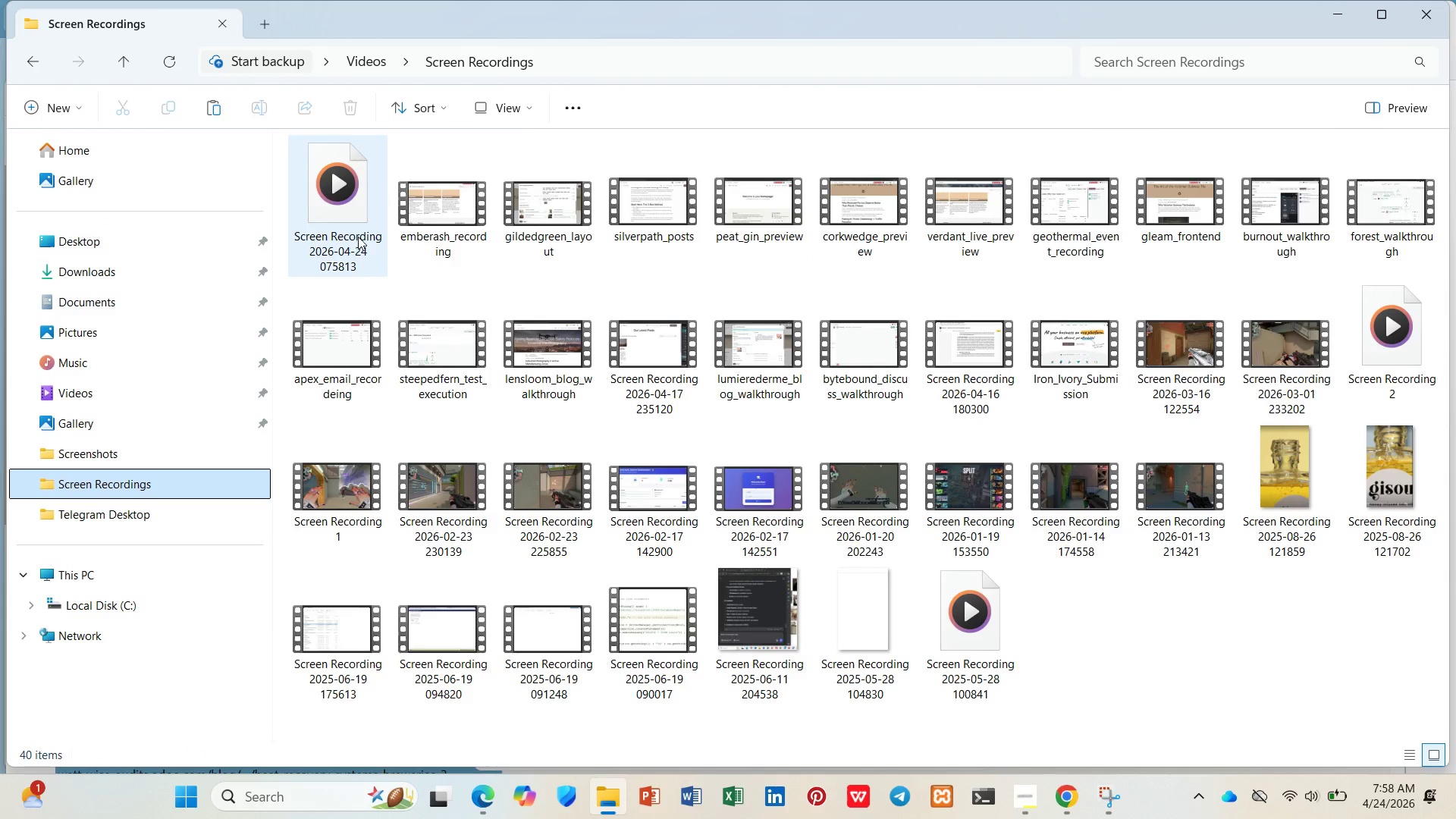 
left_click([360, 230])
 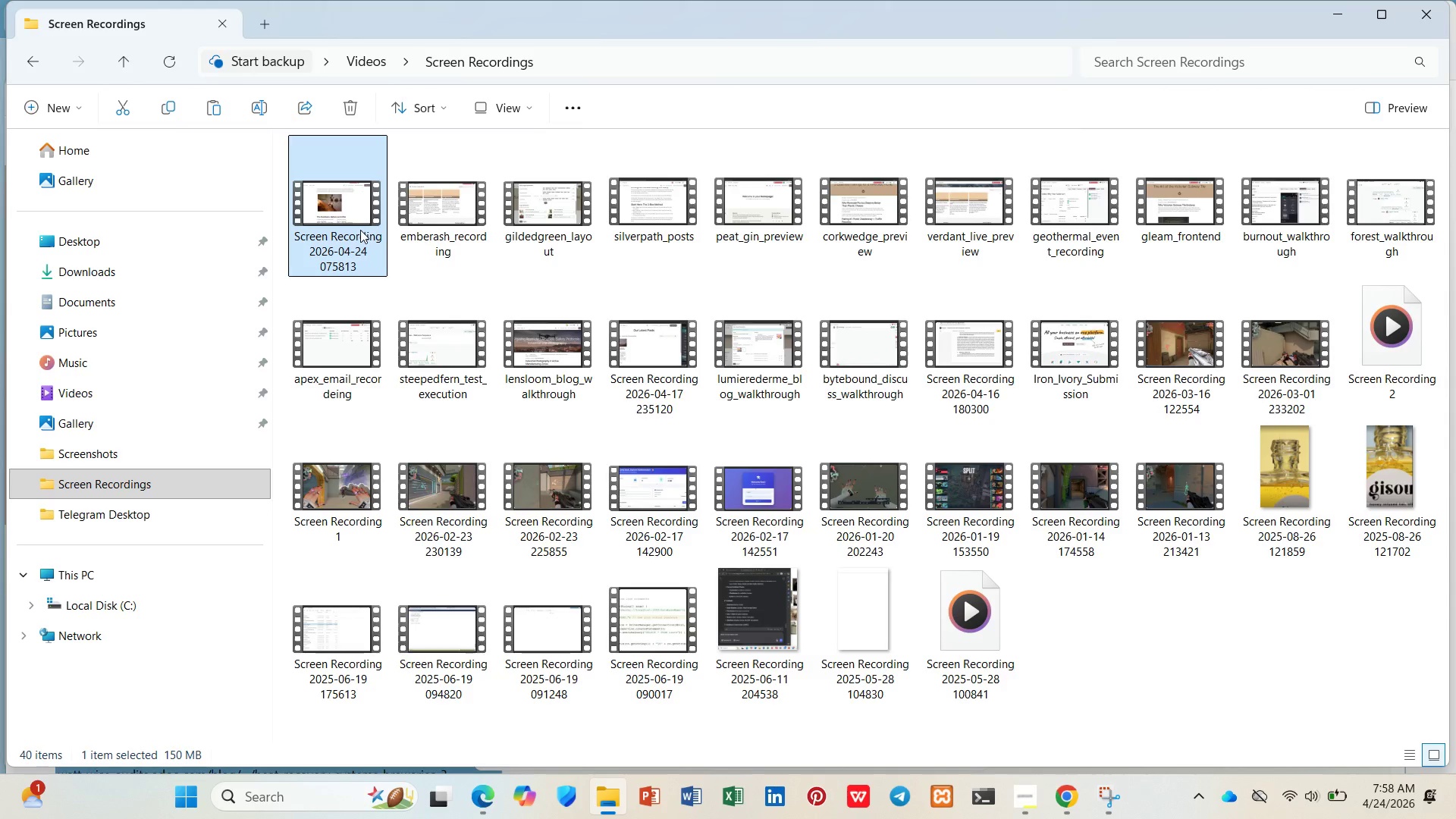 
right_click([360, 230])
 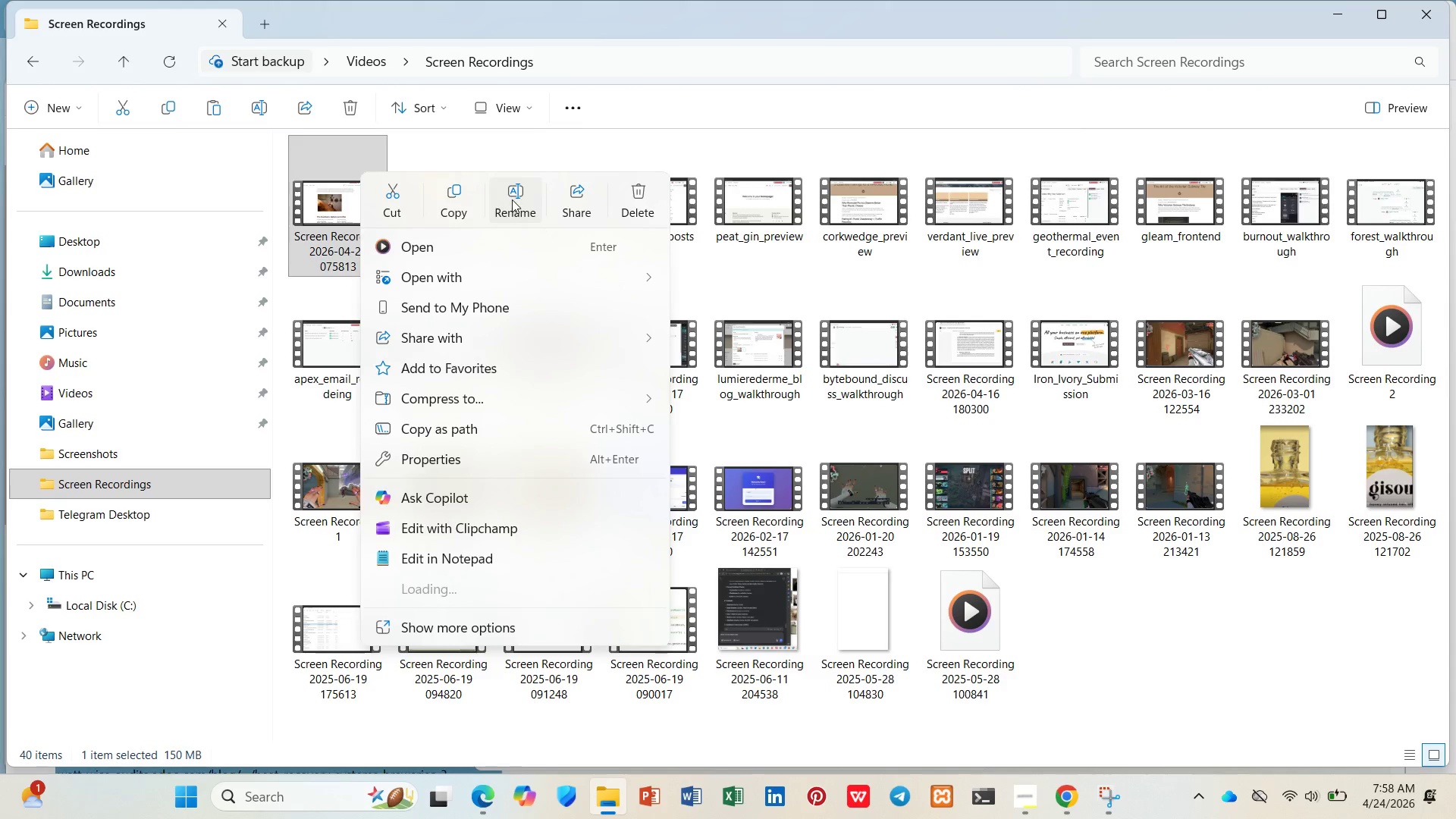 
left_click([512, 199])
 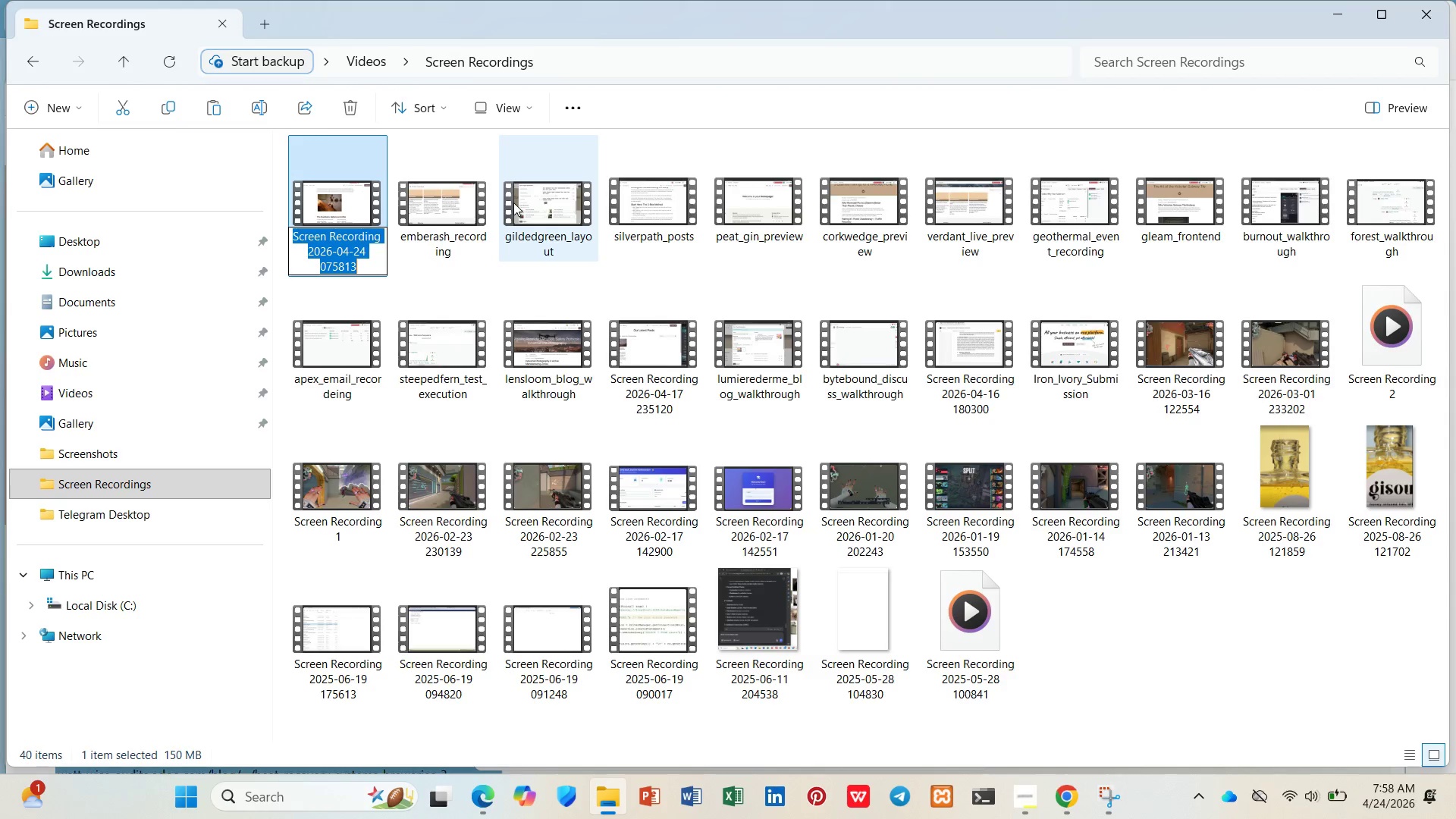 
type(wattwise_recording)
 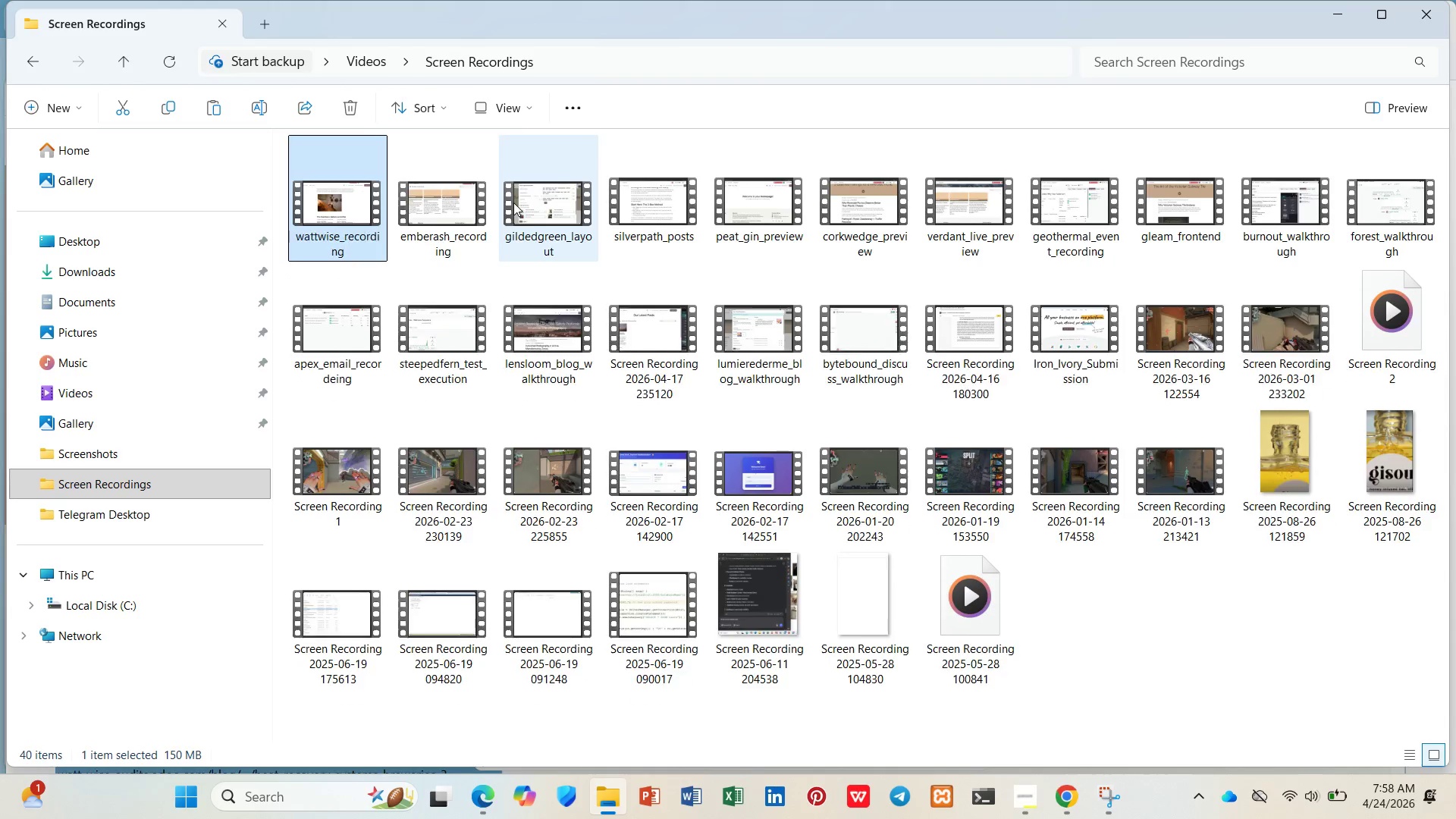 
 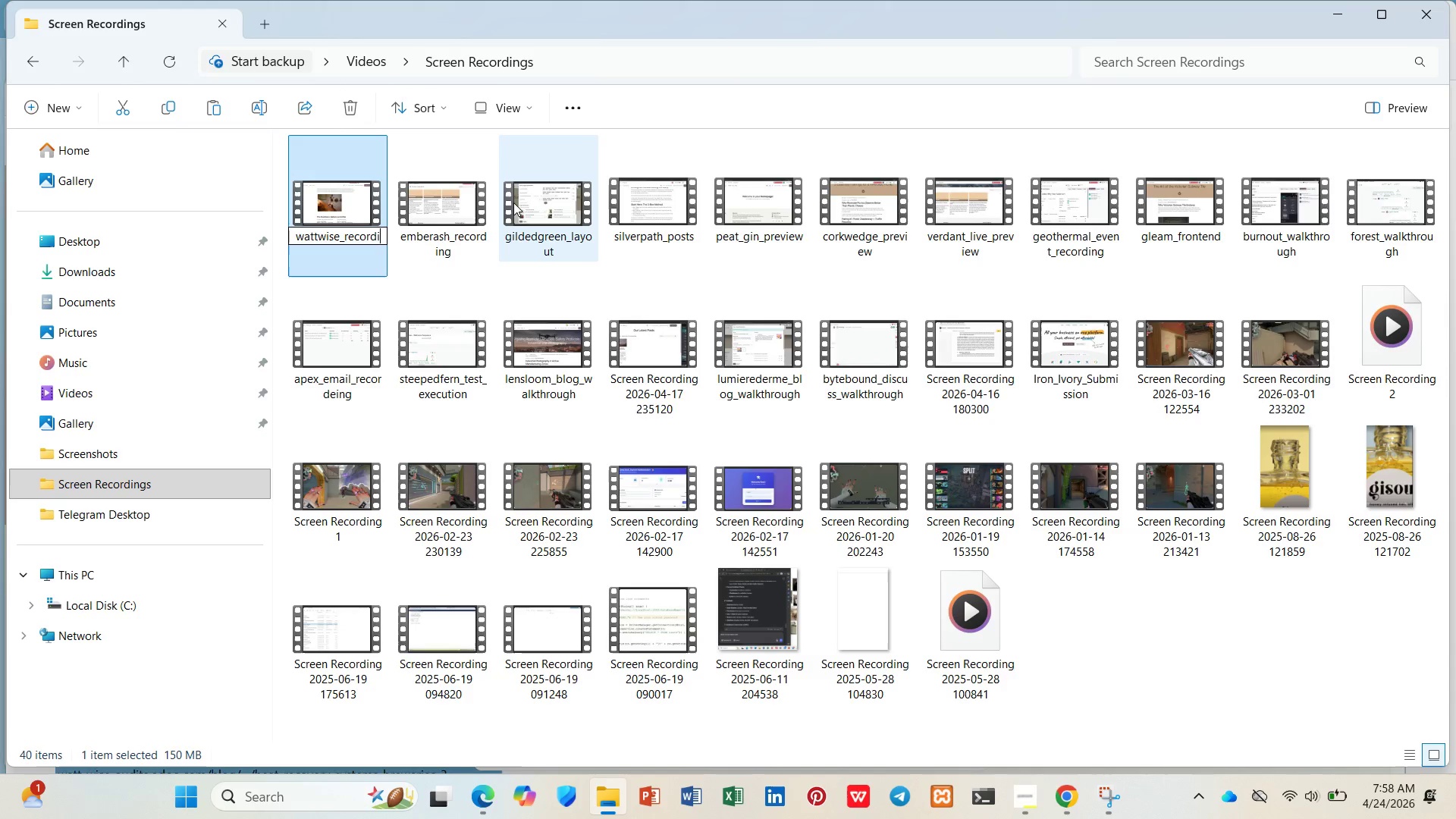 
key(Enter)
 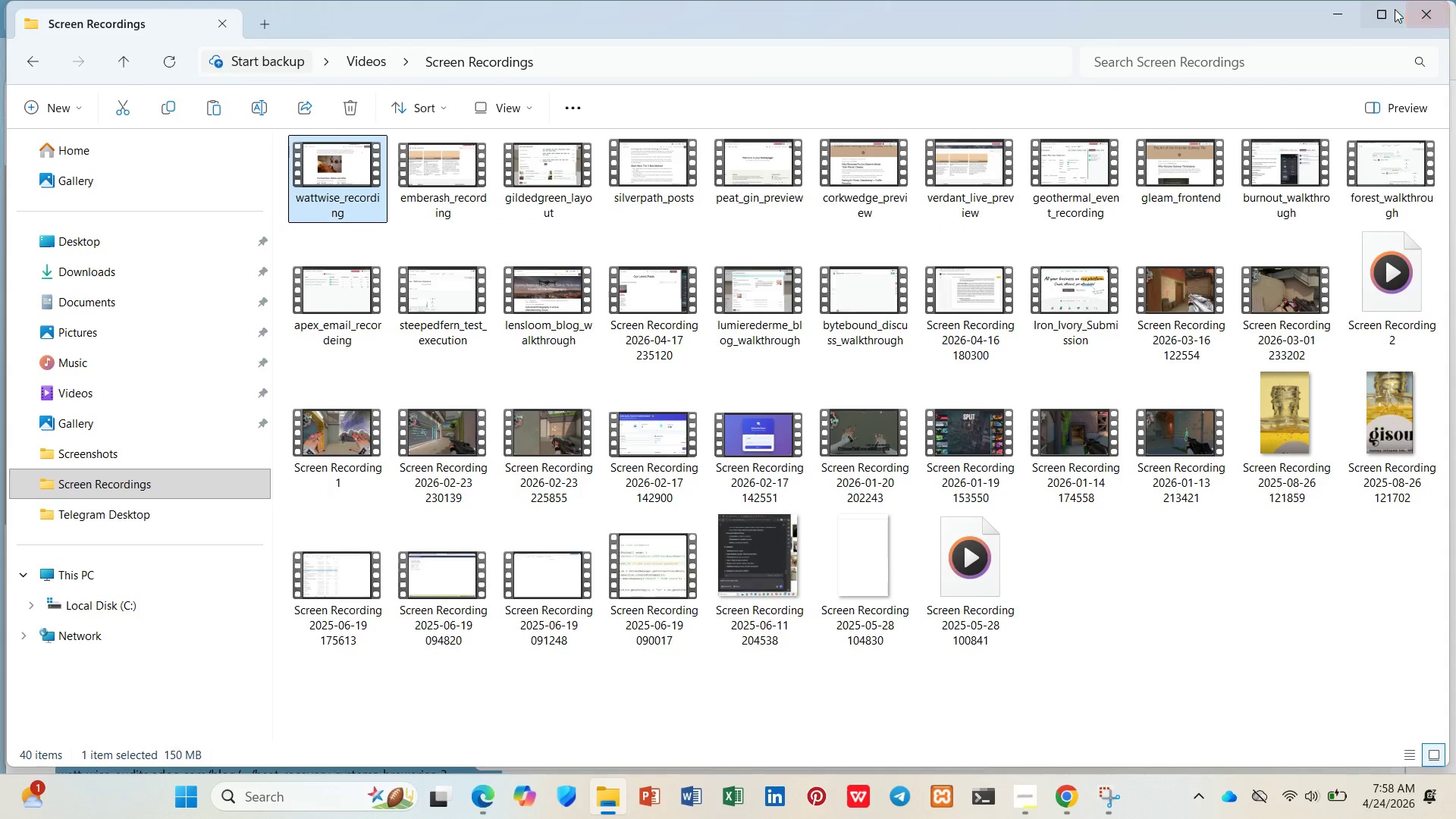 
left_click([1345, 19])
 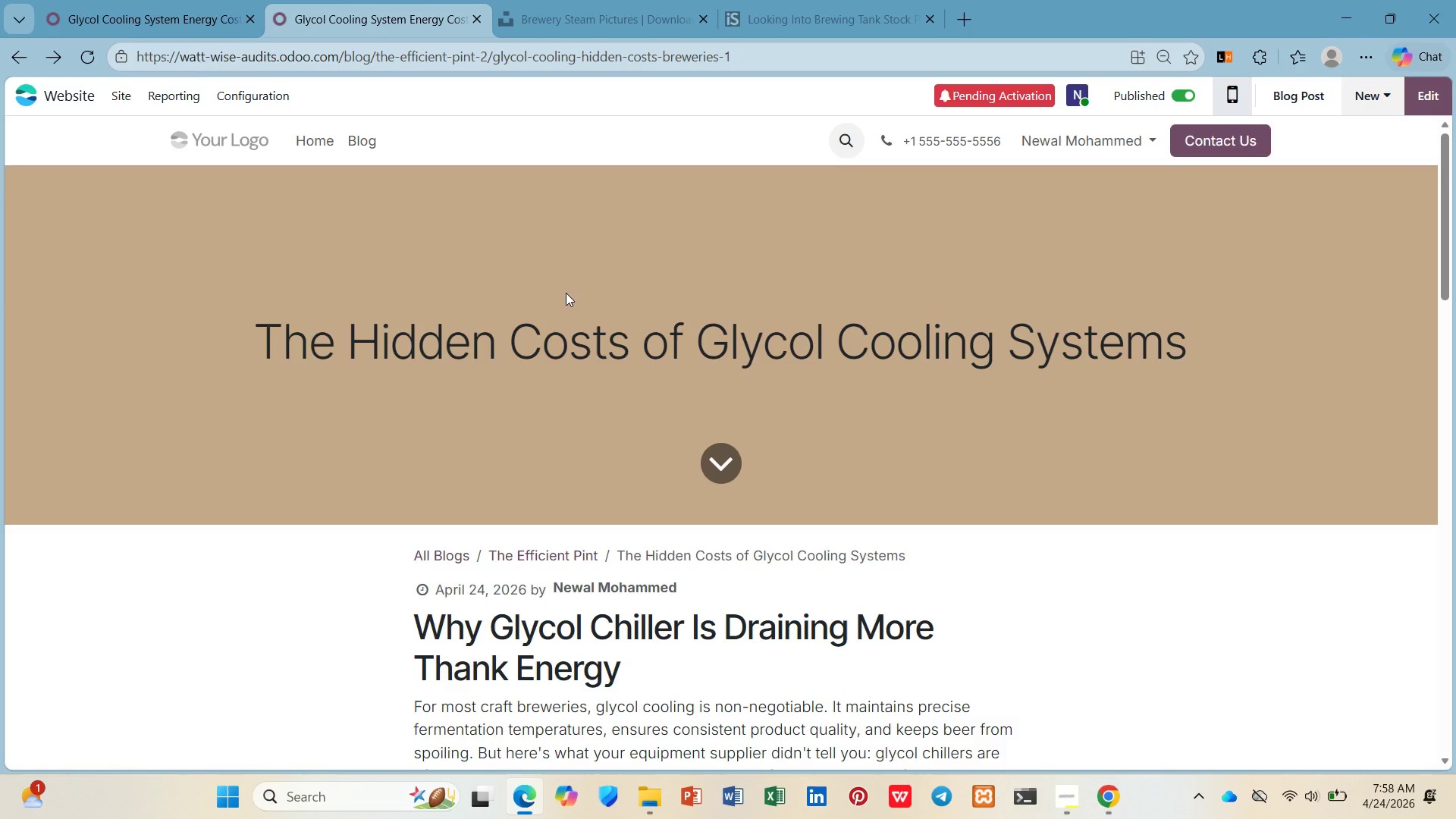 
wait(16.95)
 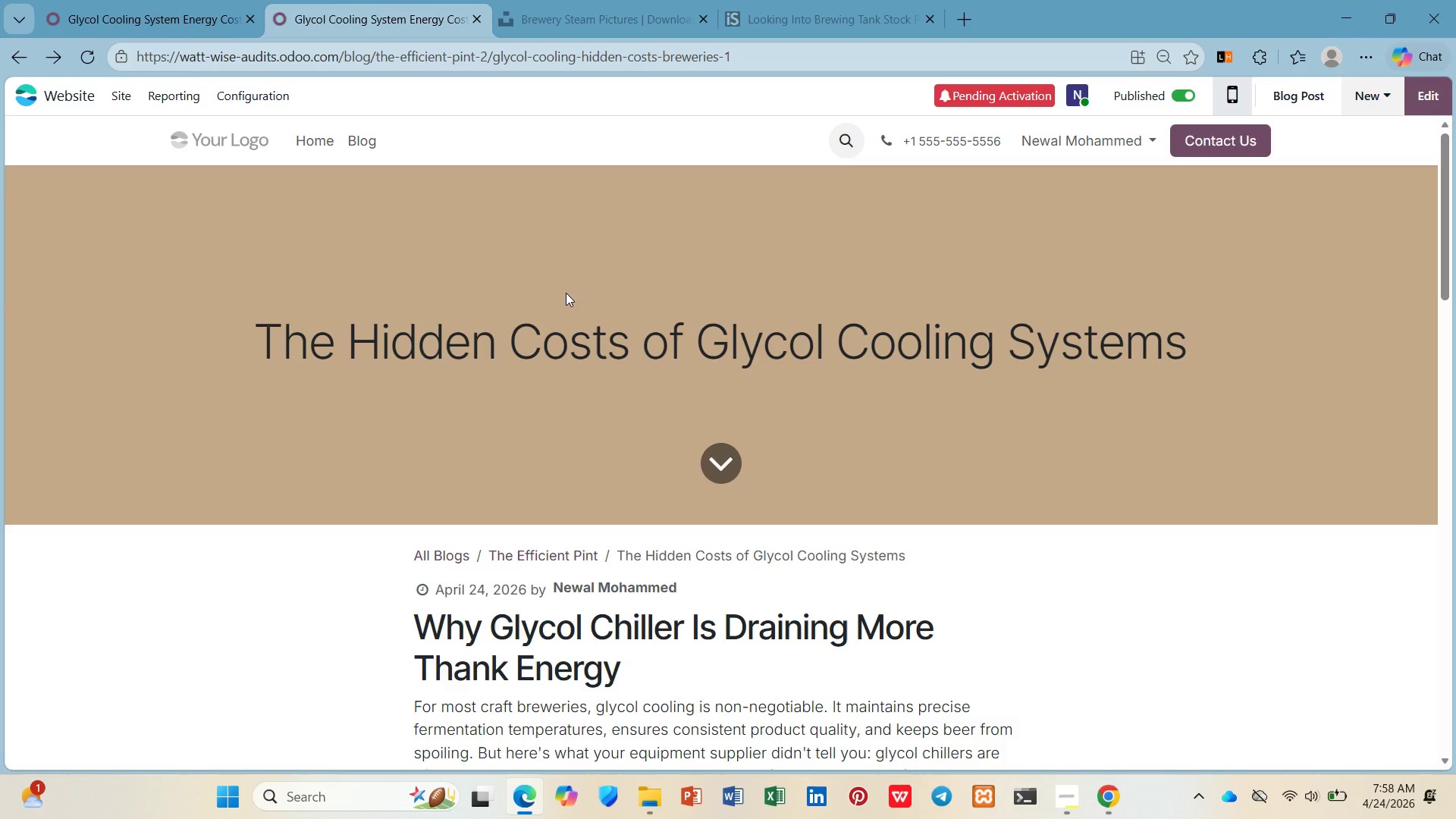 
scroll: coordinate [553, 300], scroll_direction: down, amount: 14.0
 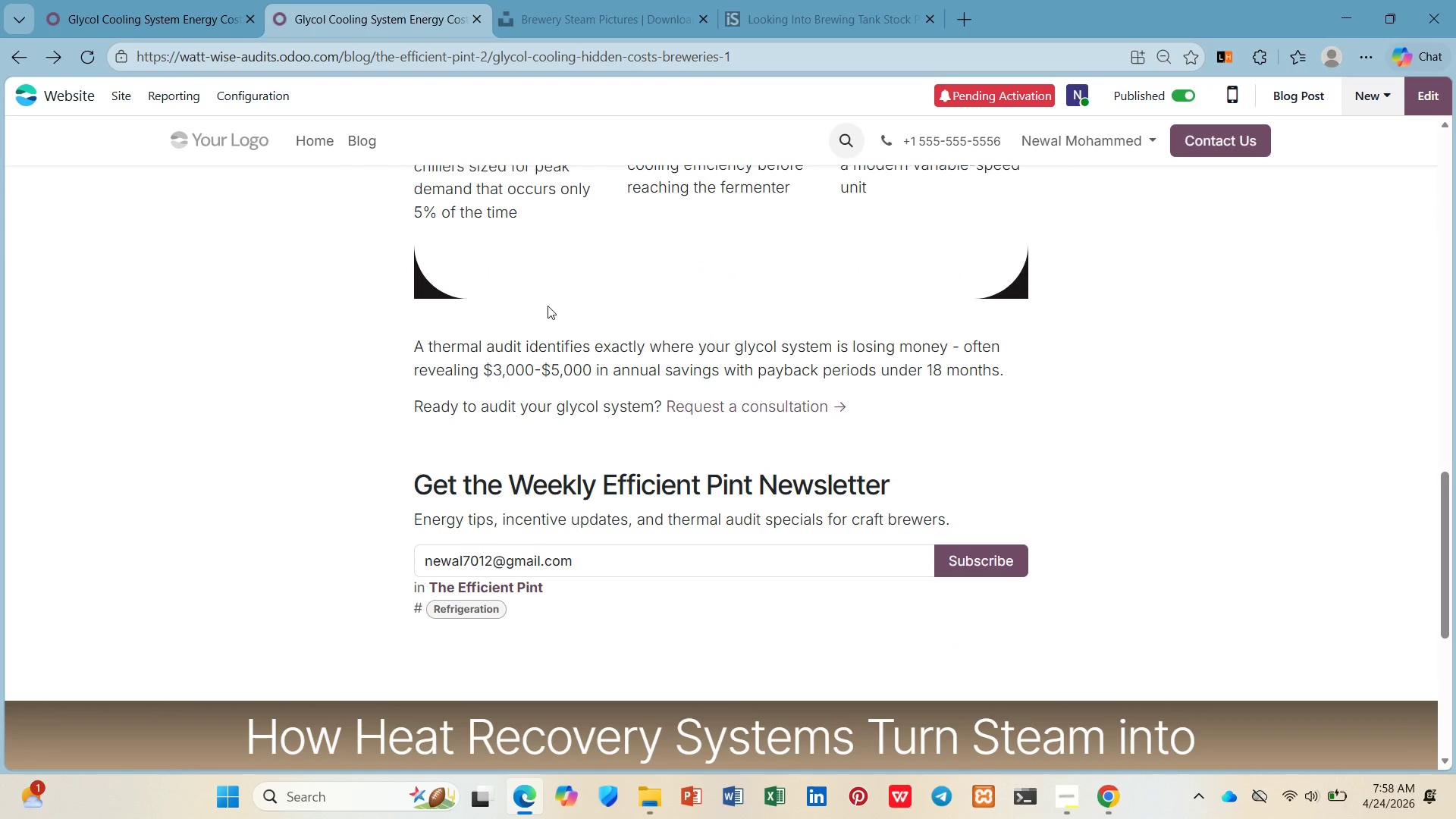 
 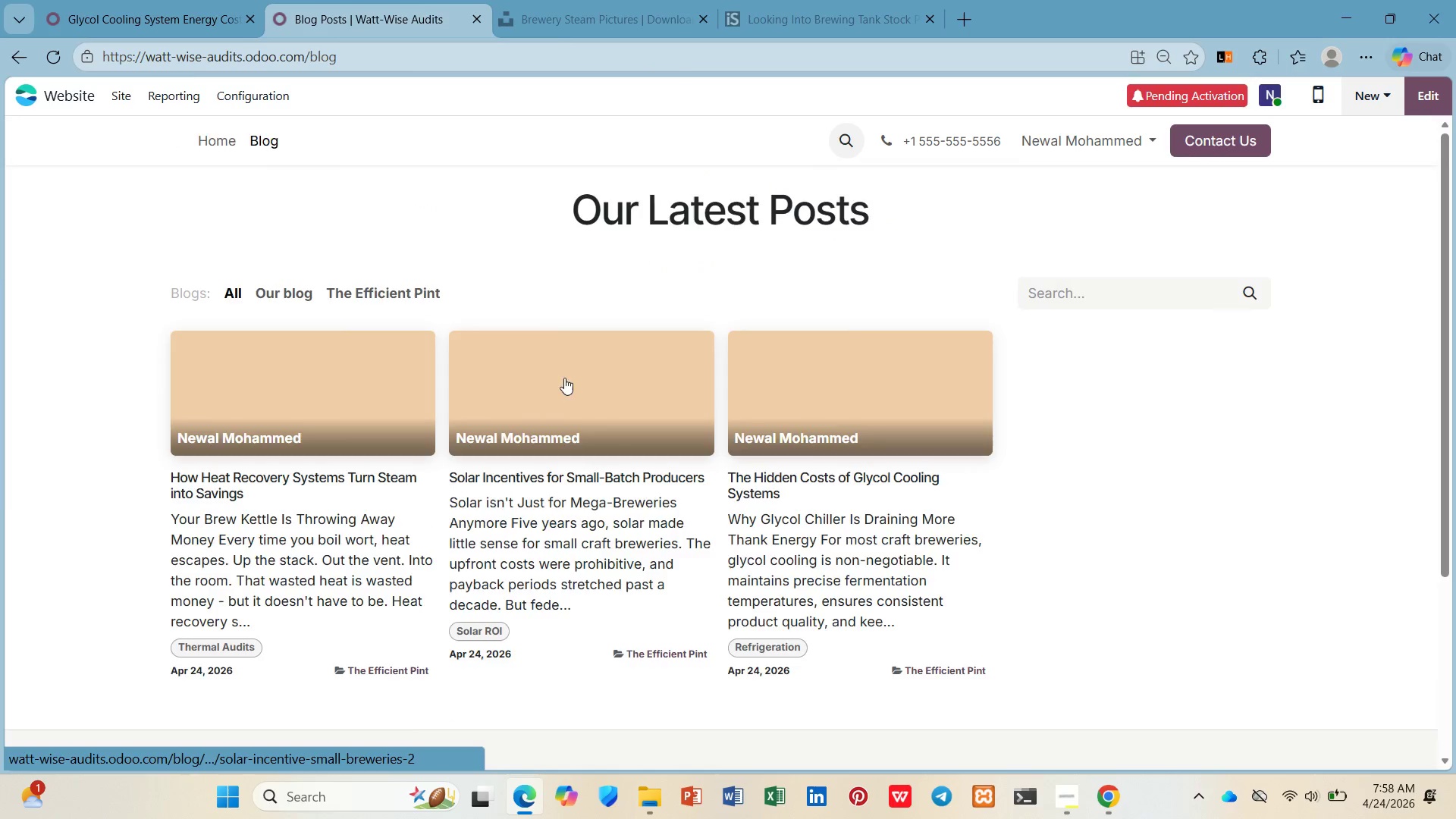 
scroll: coordinate [739, 334], scroll_direction: down, amount: 15.0
 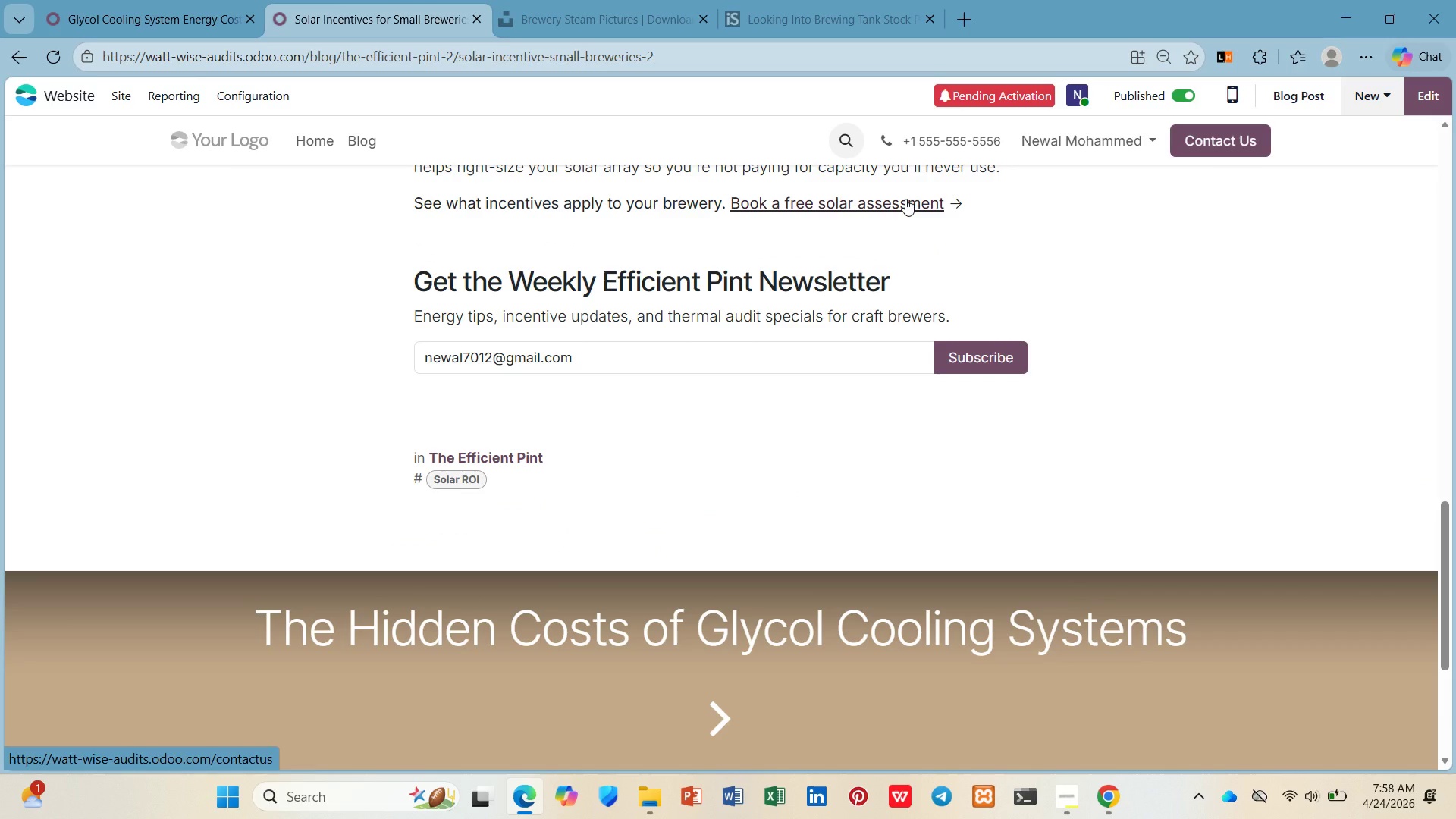 
scroll: coordinate [905, 199], scroll_direction: up, amount: 3.0
 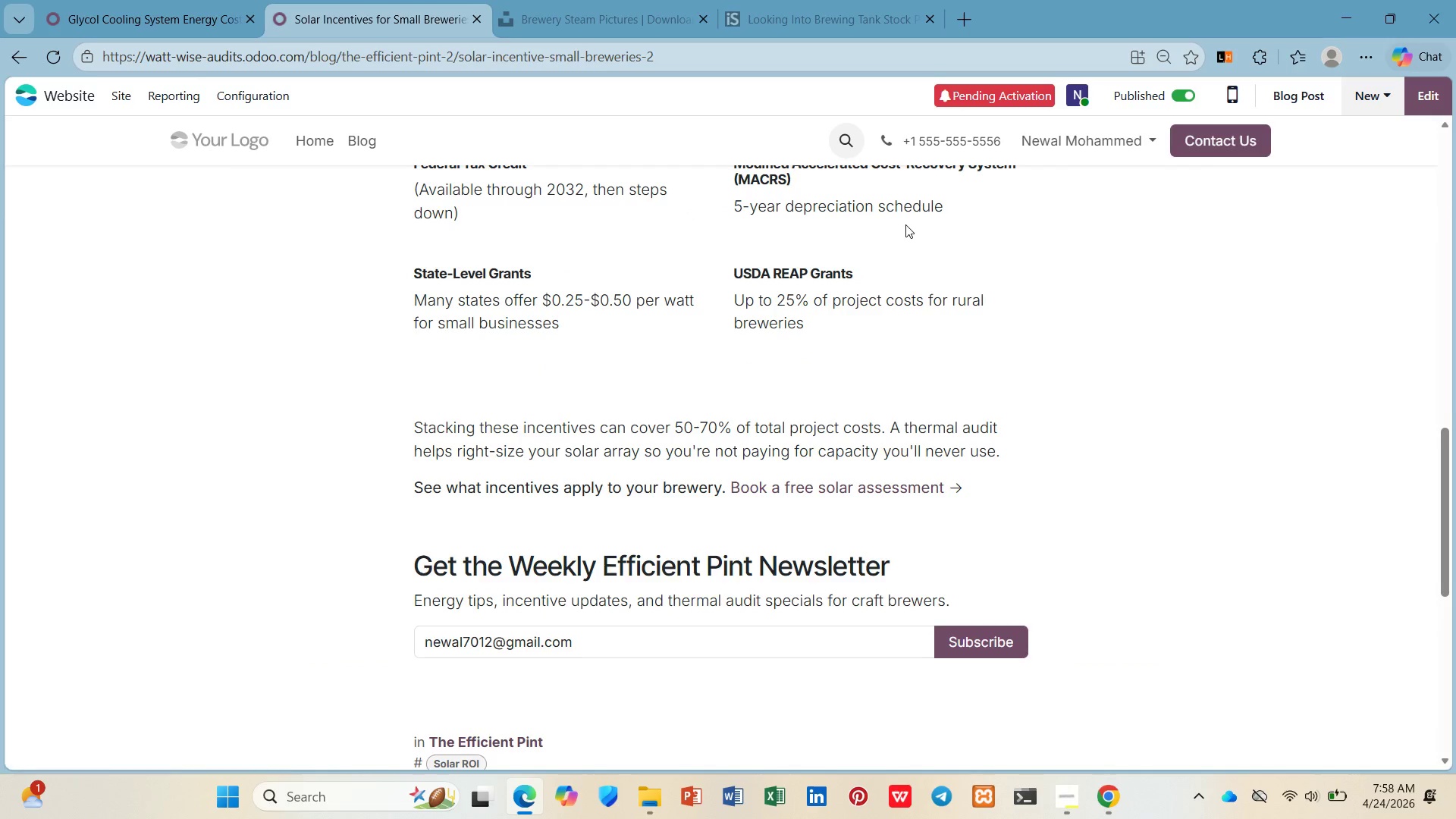 
scroll: coordinate [907, 228], scroll_direction: down, amount: 1.0
 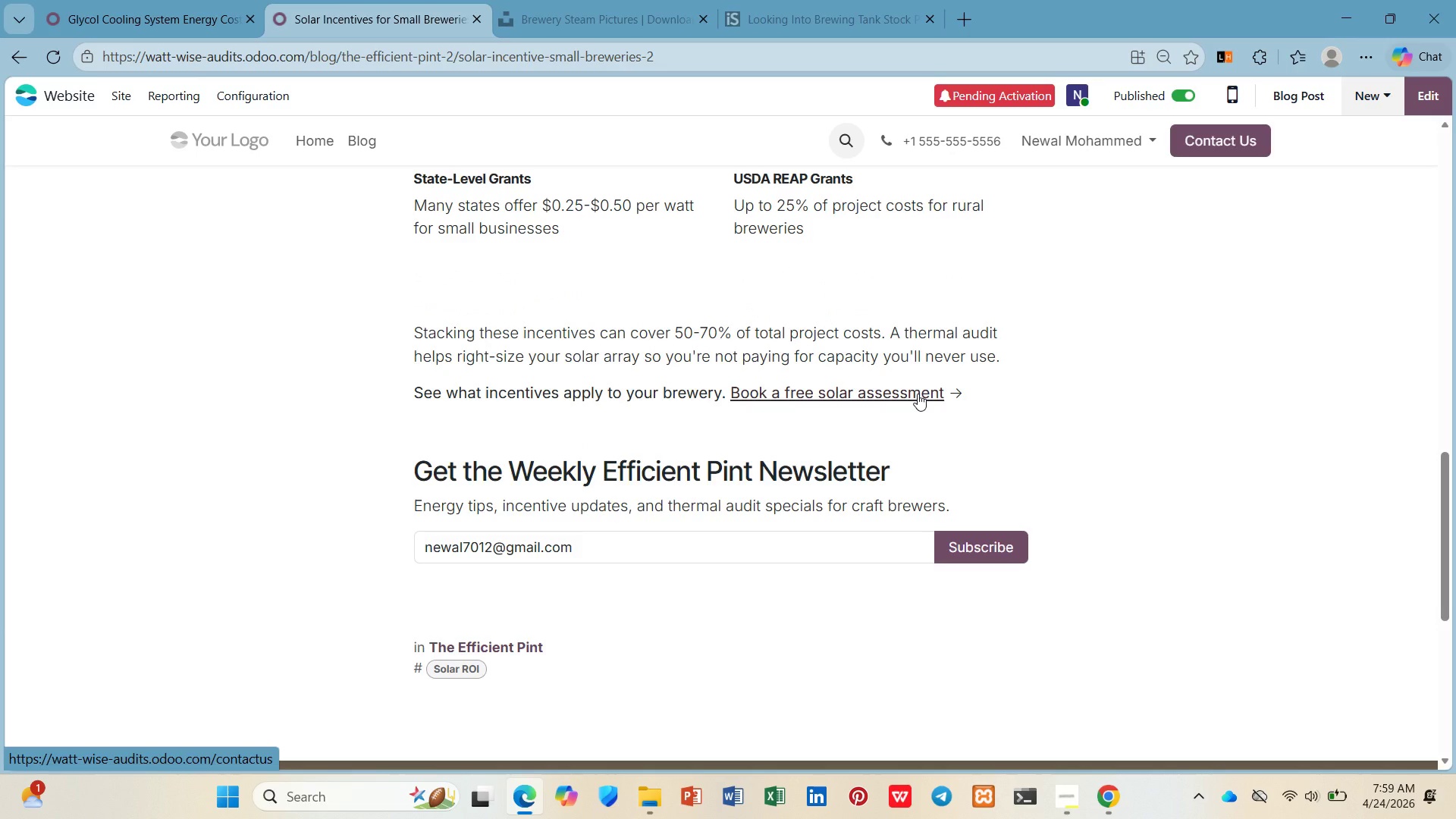 
right_click([918, 394])
 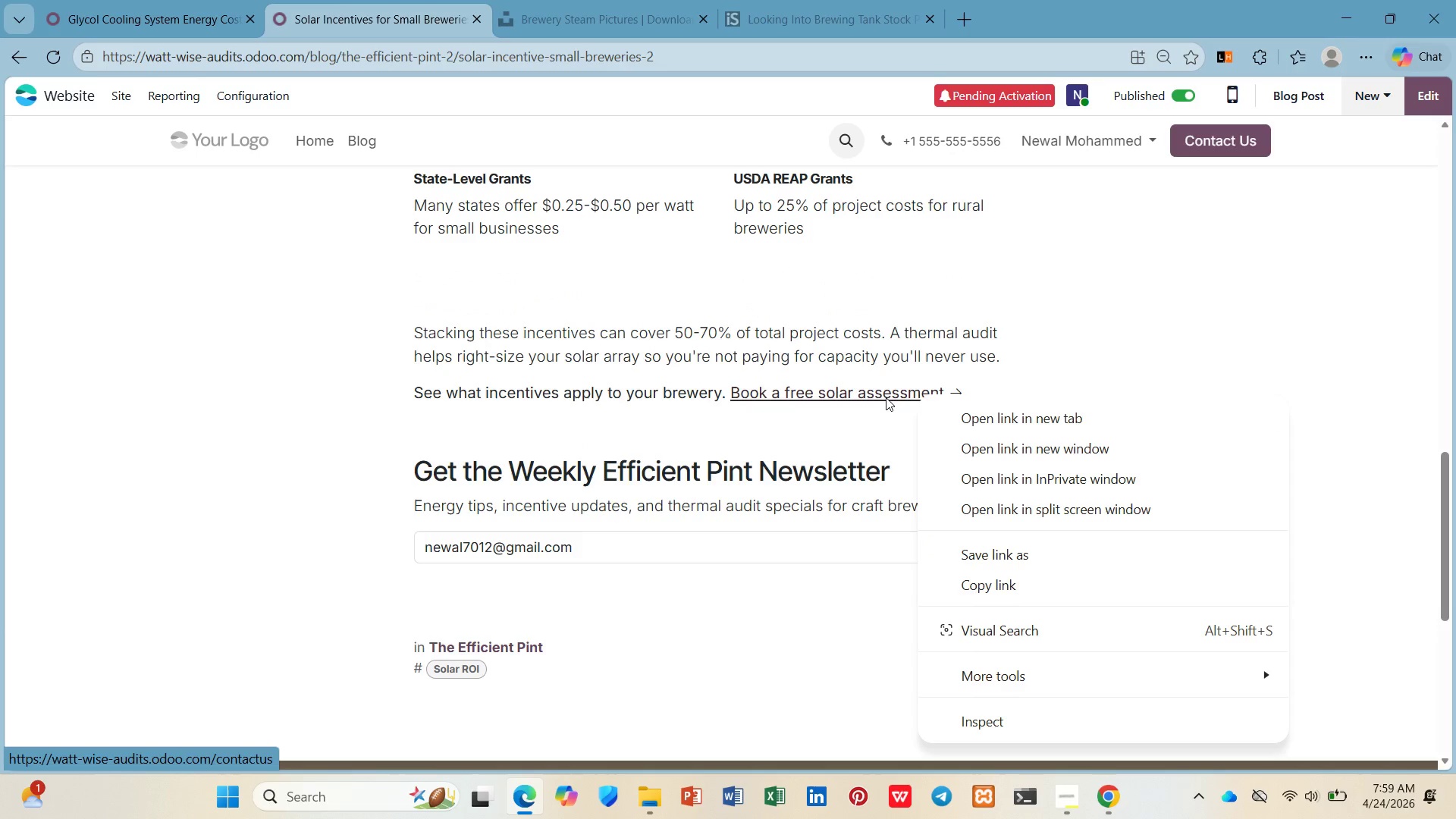 
left_click([886, 397])
 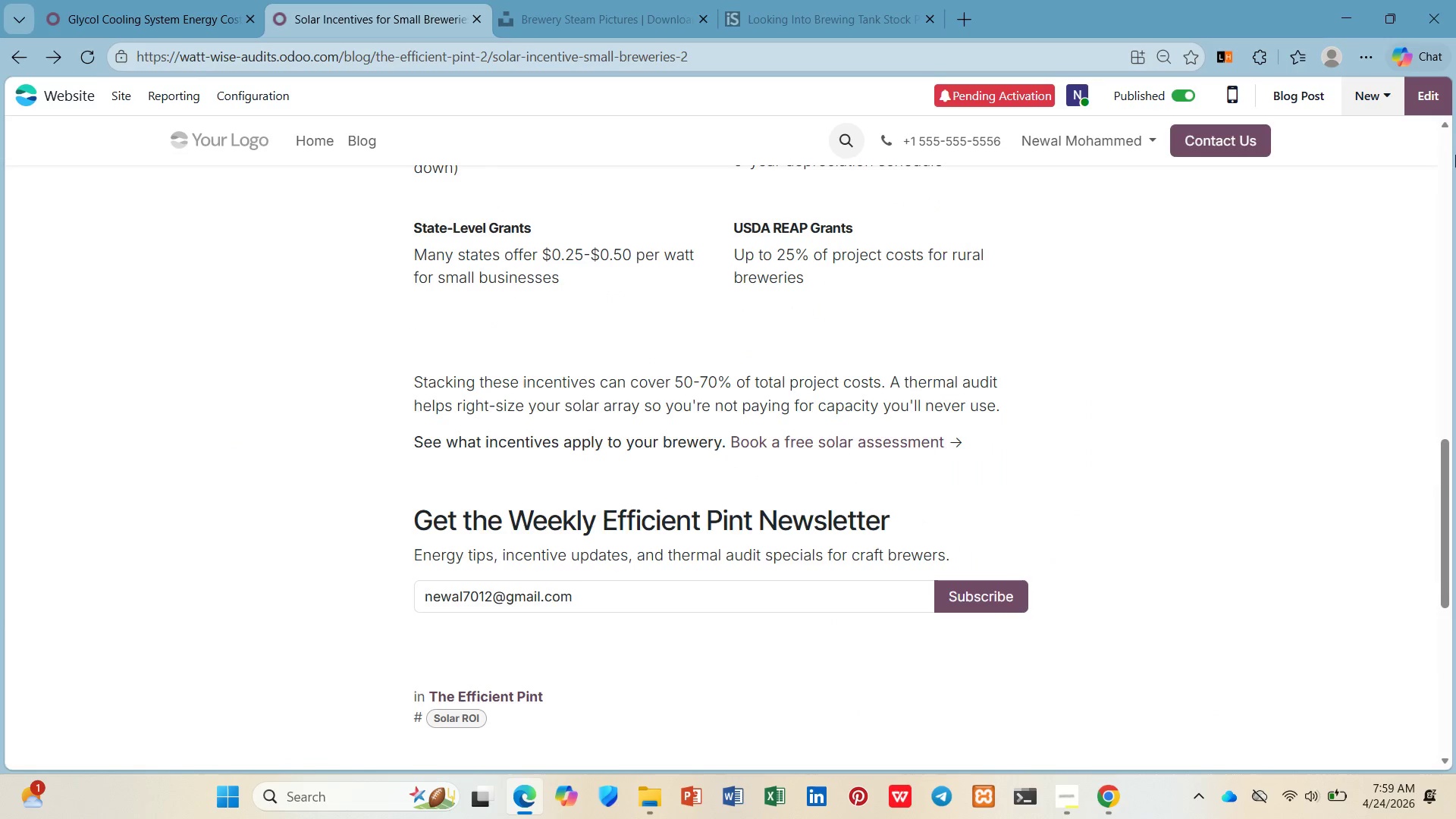 
left_click([1430, 108])
 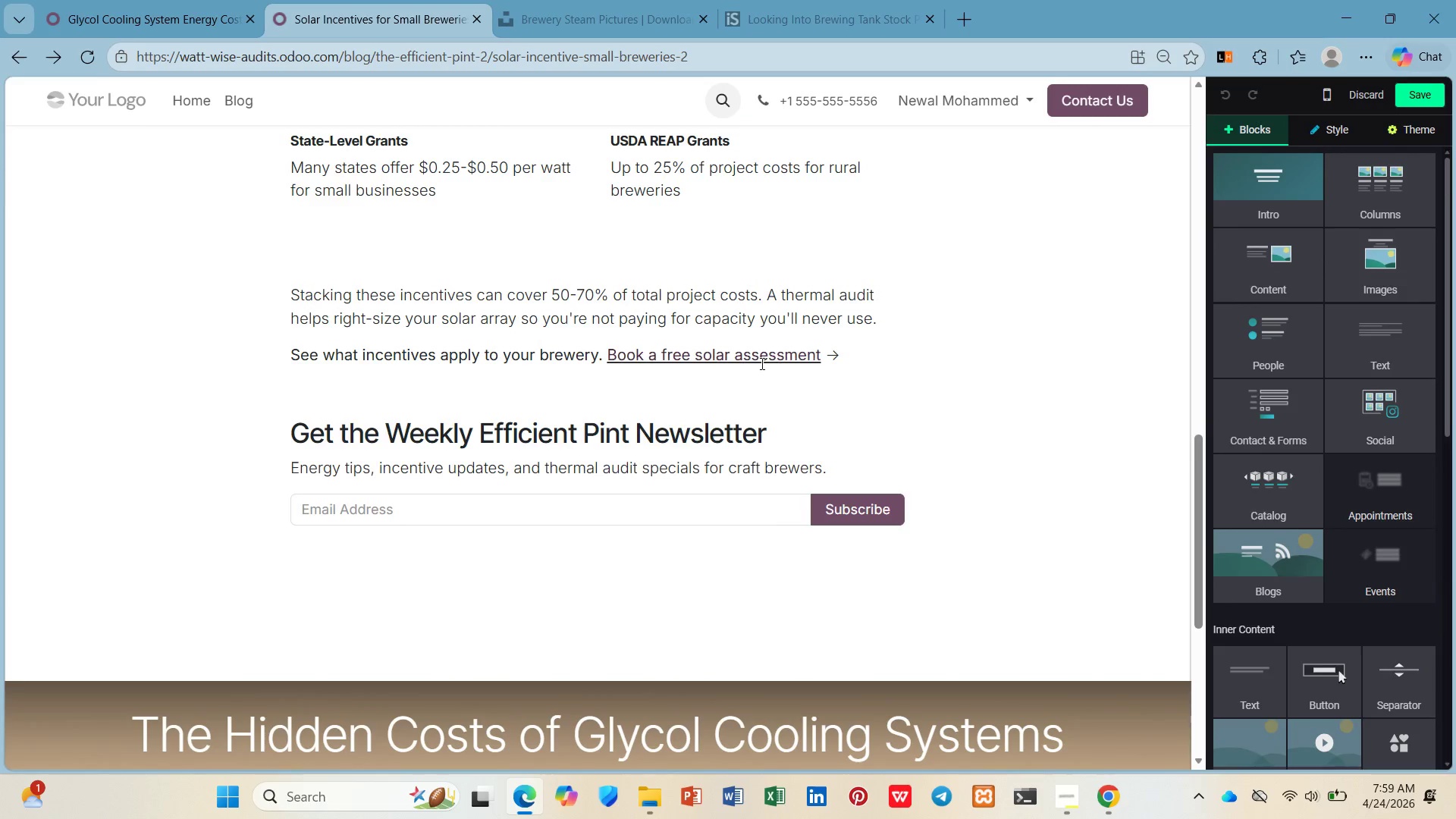 
left_click([761, 363])
 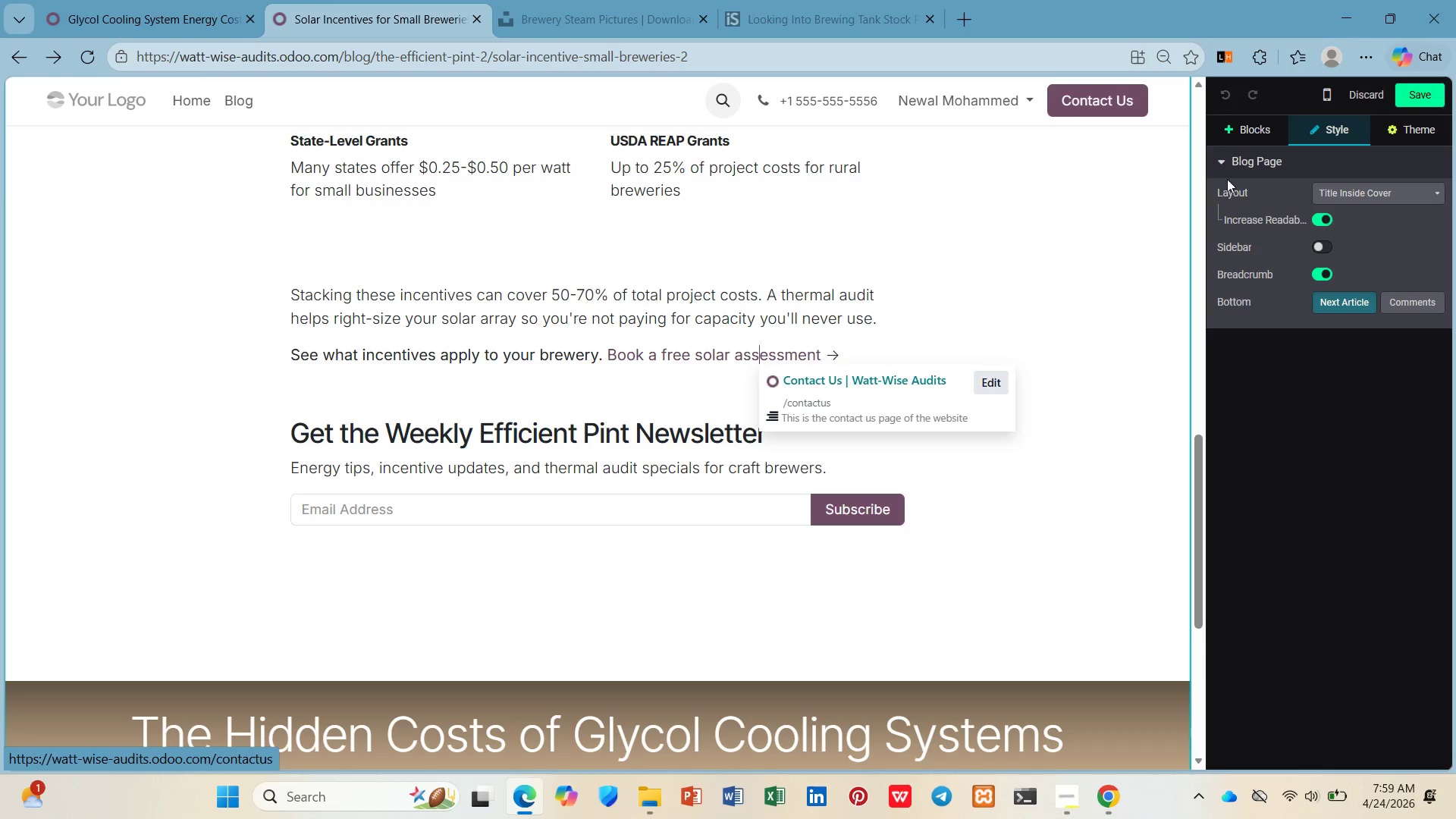 
left_click([1439, 90])
 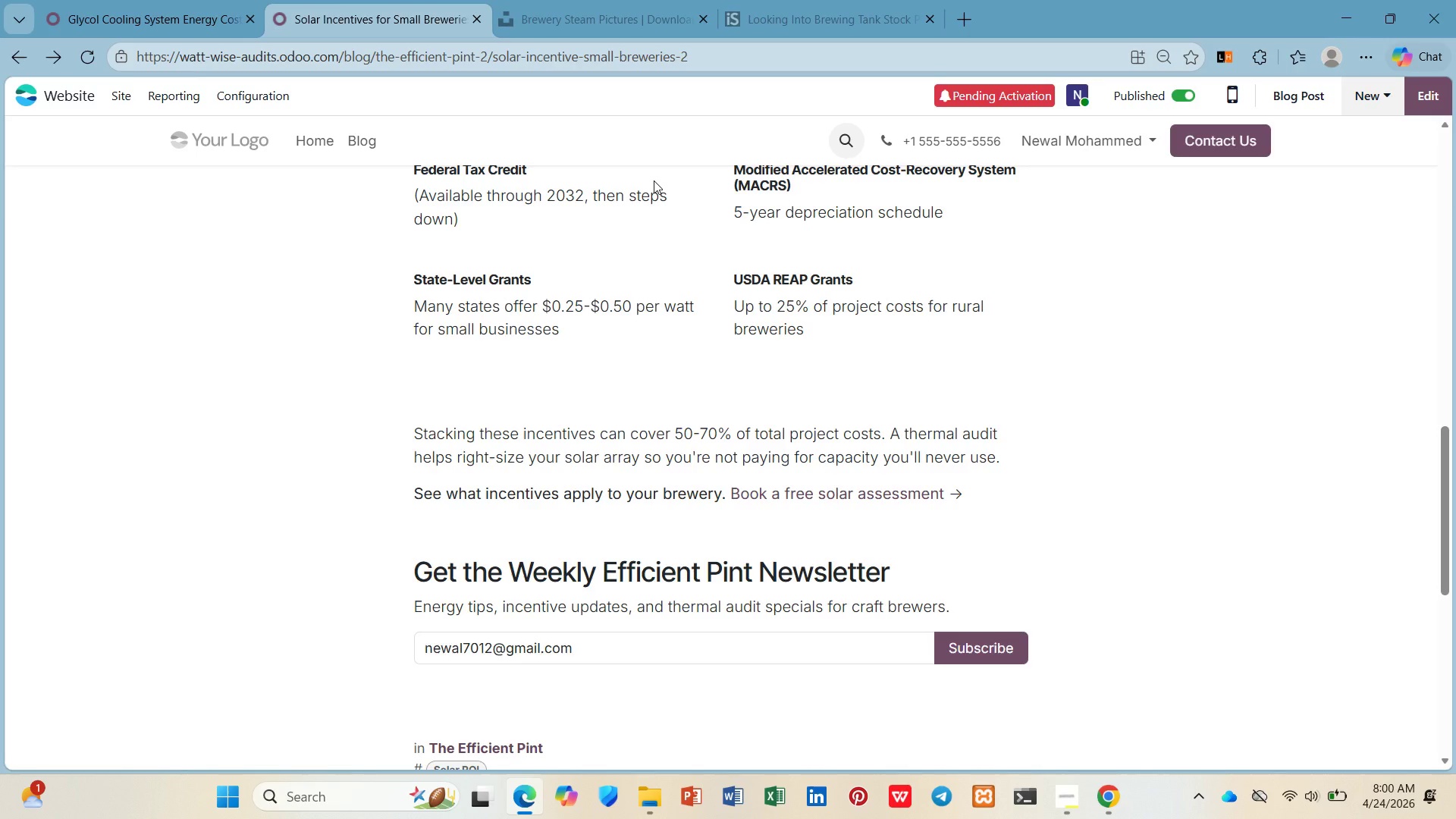 
wait(73.42)
 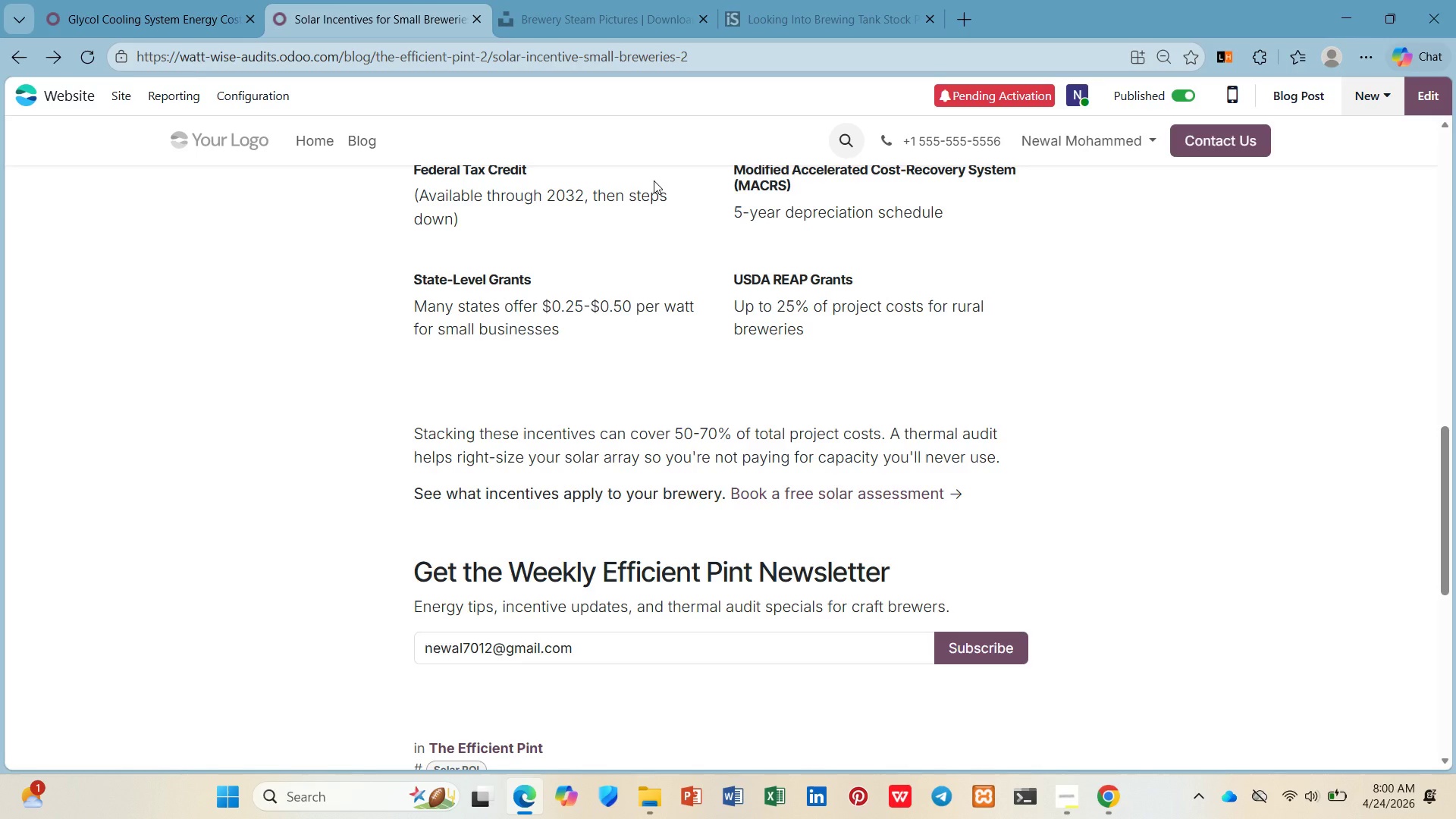 
scroll: coordinate [719, 470], scroll_direction: down, amount: 2.0
 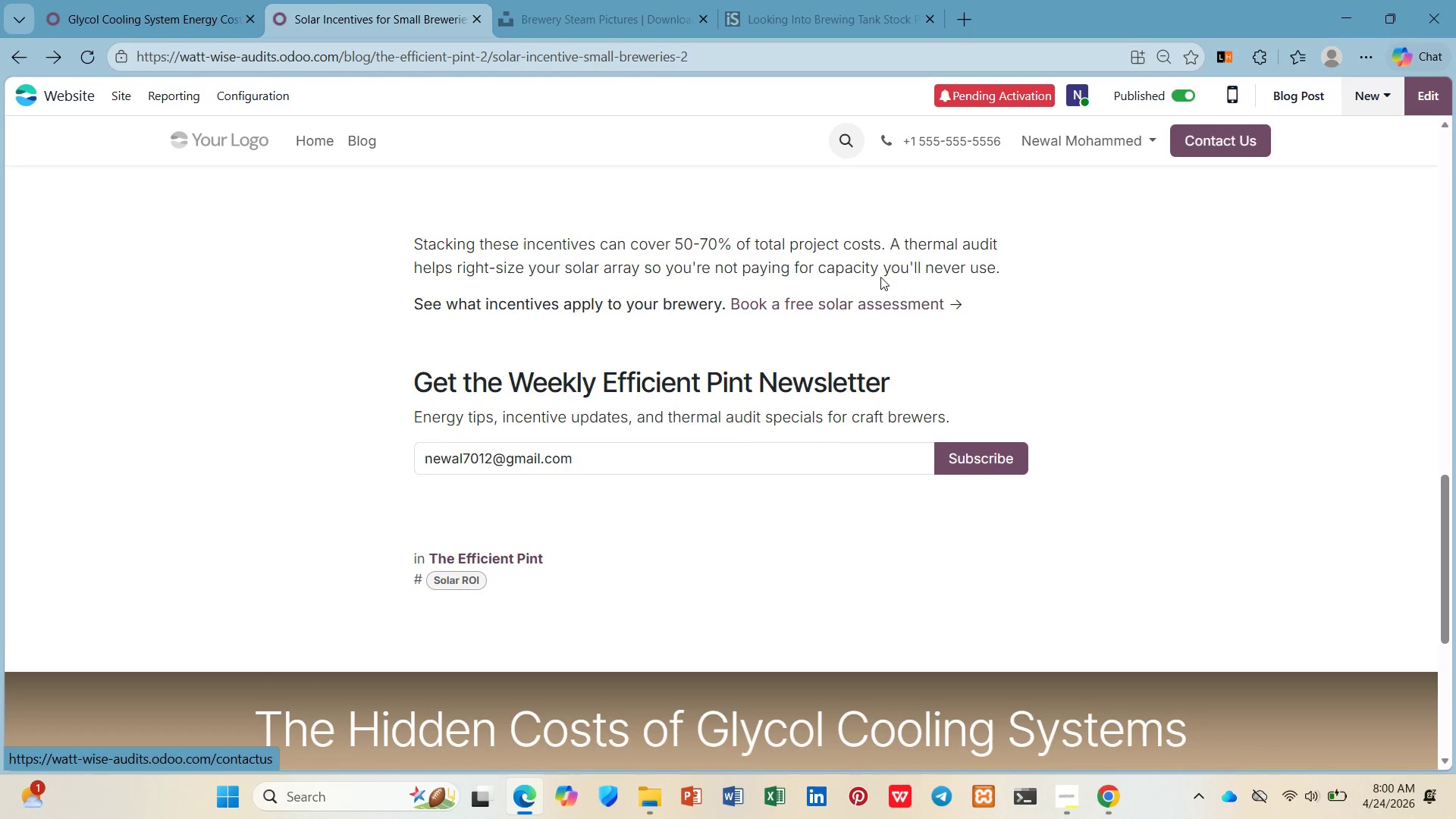 
scroll: coordinate [882, 288], scroll_direction: up, amount: 1.0
 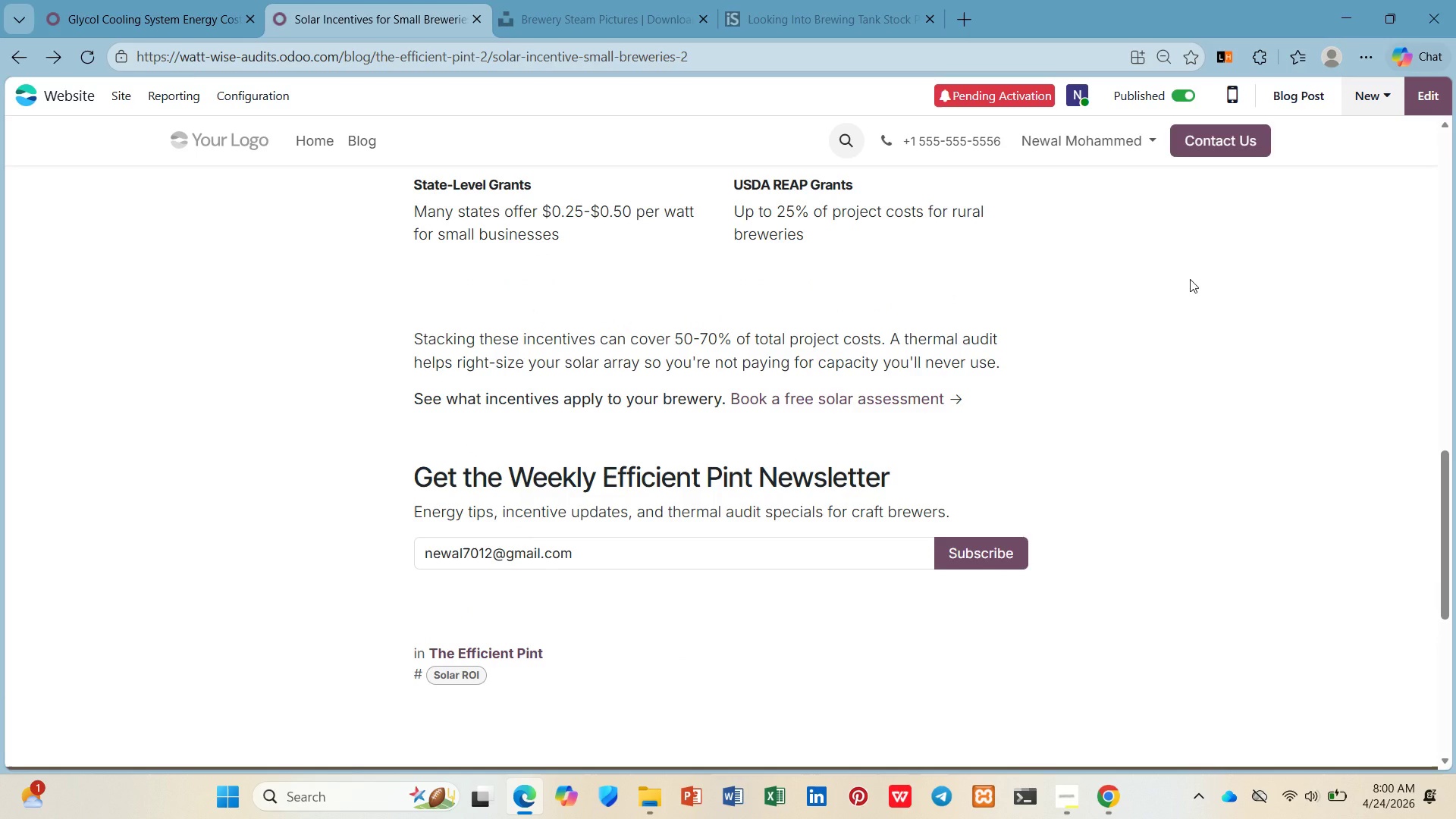 
wait(10.36)
 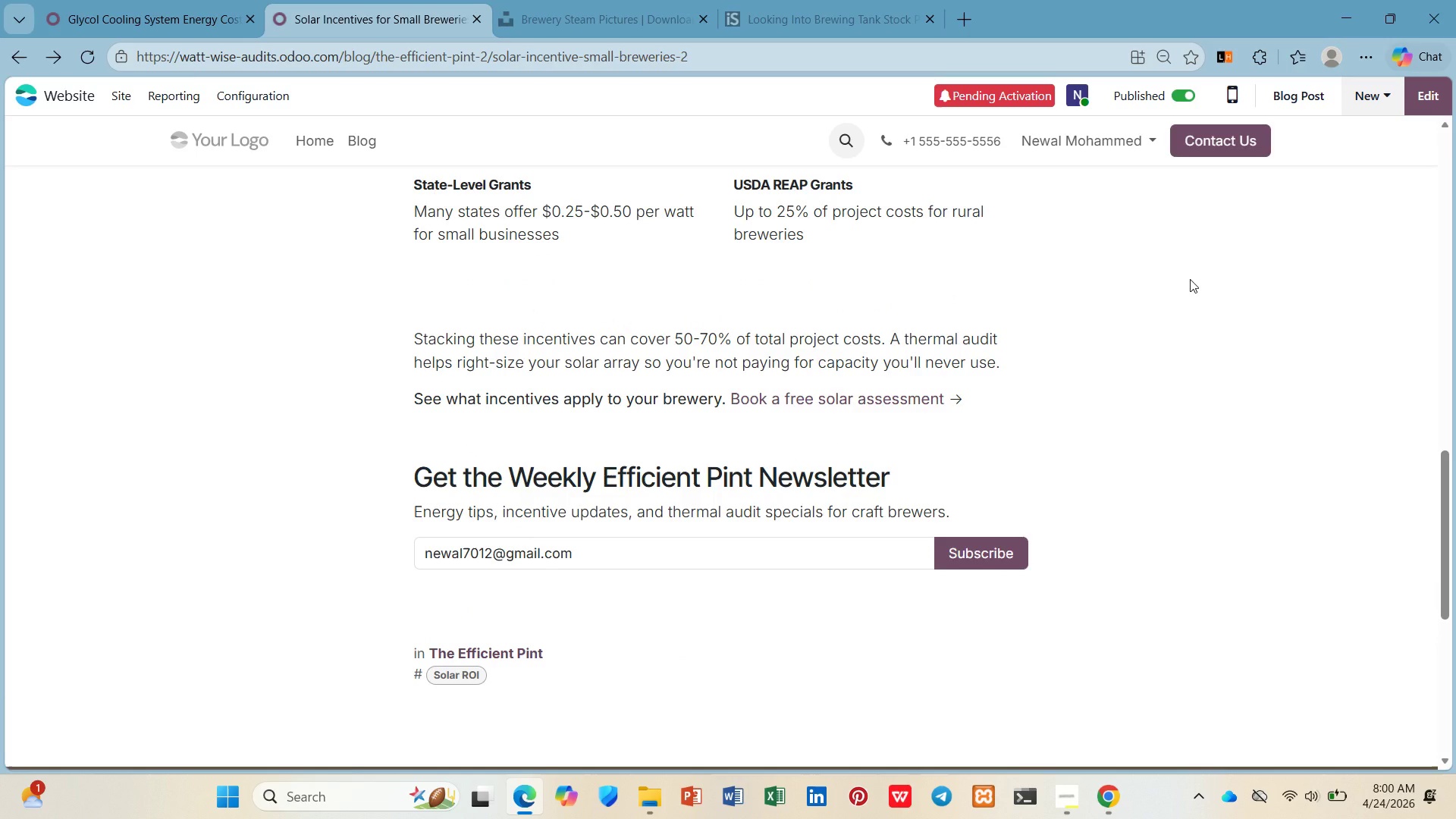 
left_click([858, 545])
 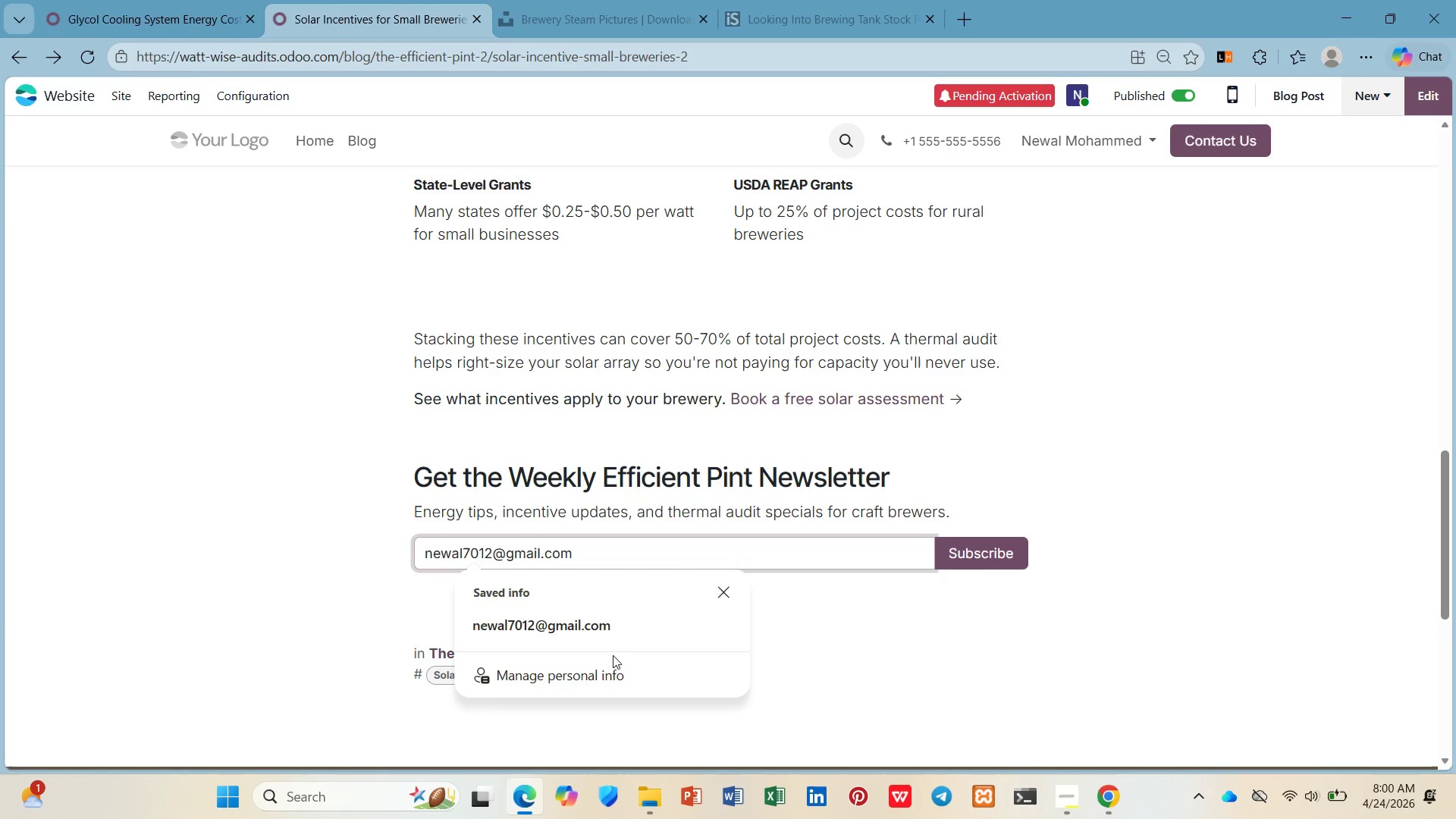 
left_click([608, 639])
 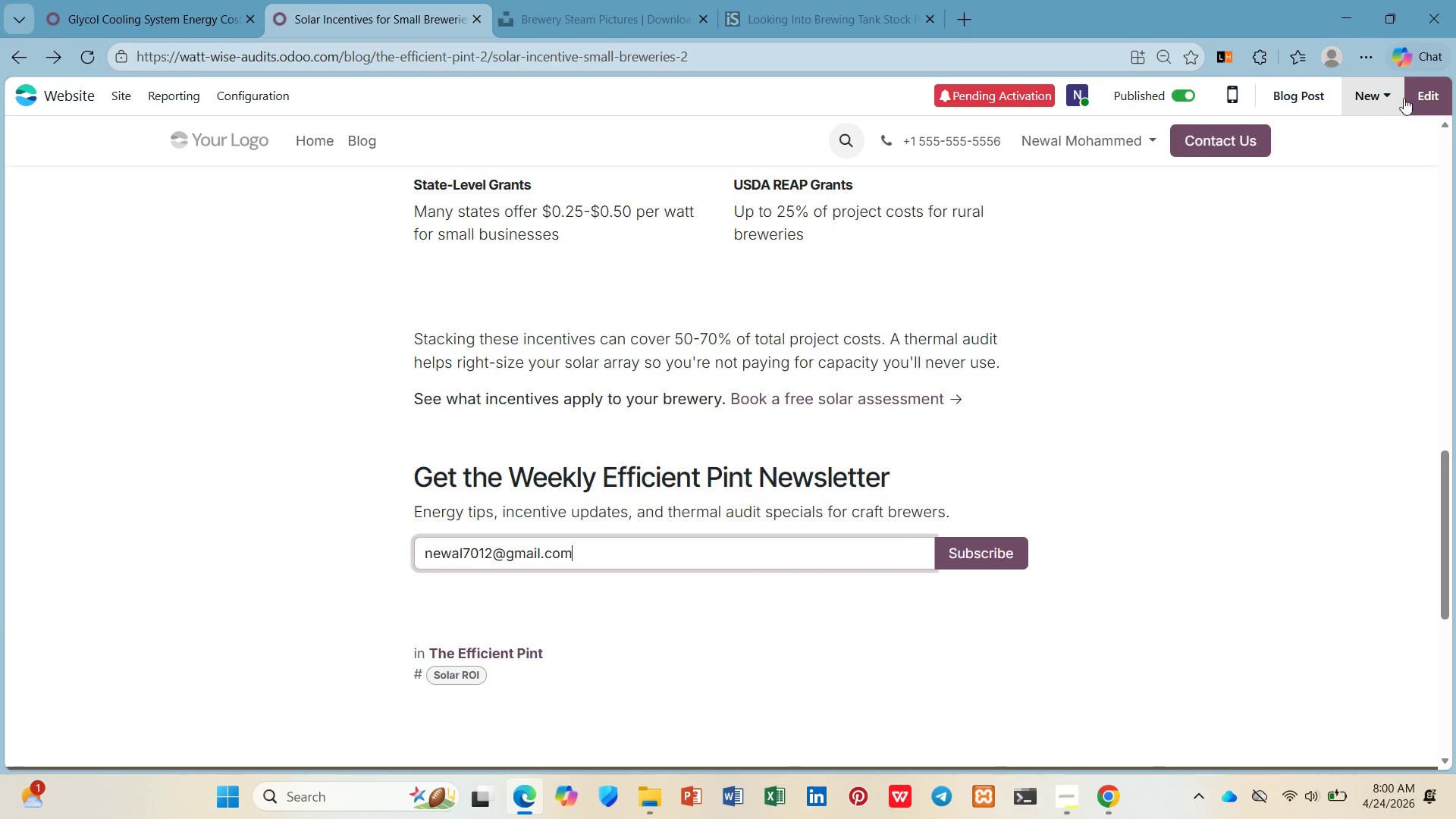 
left_click([1438, 90])
 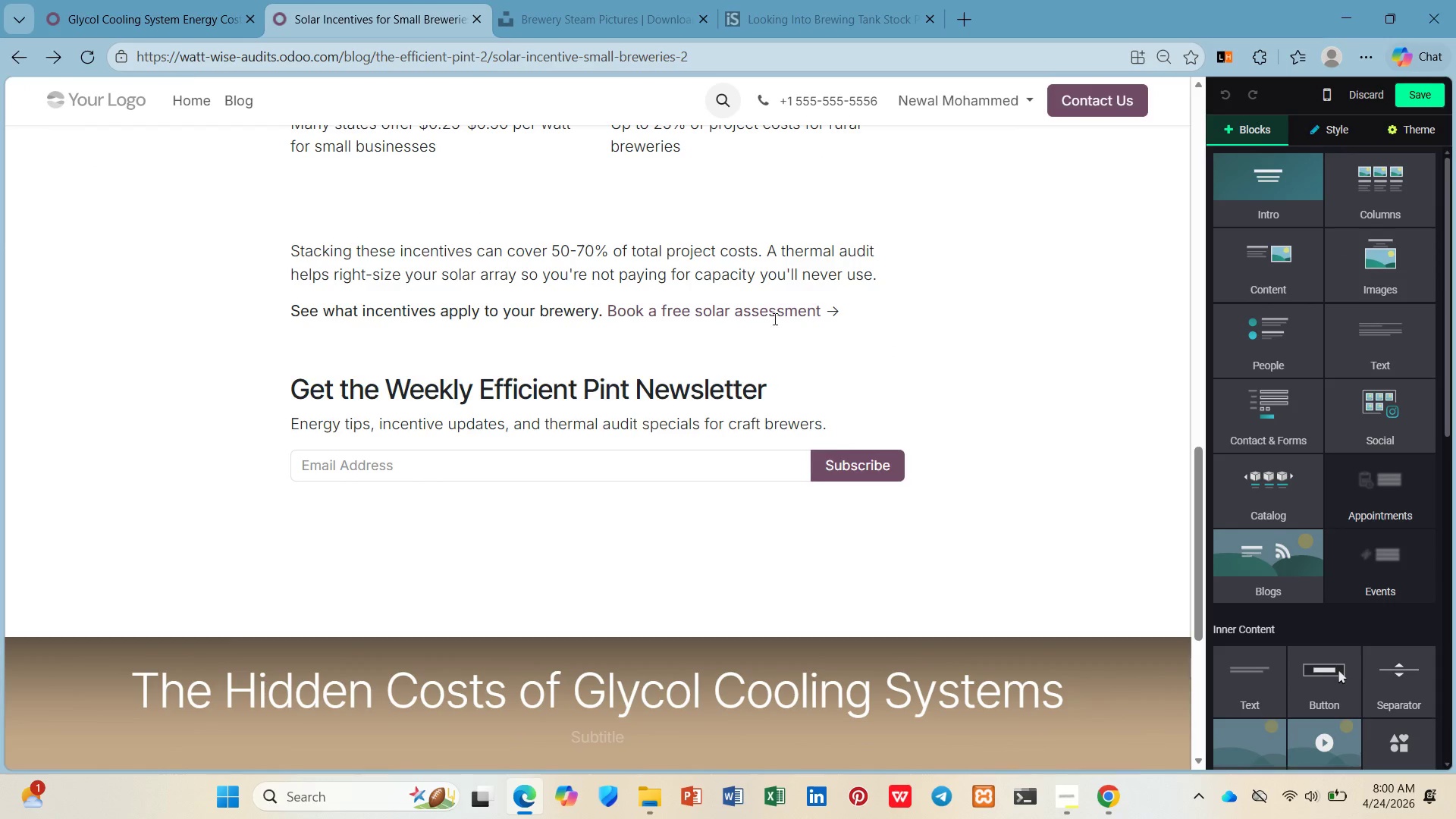 
left_click([774, 314])
 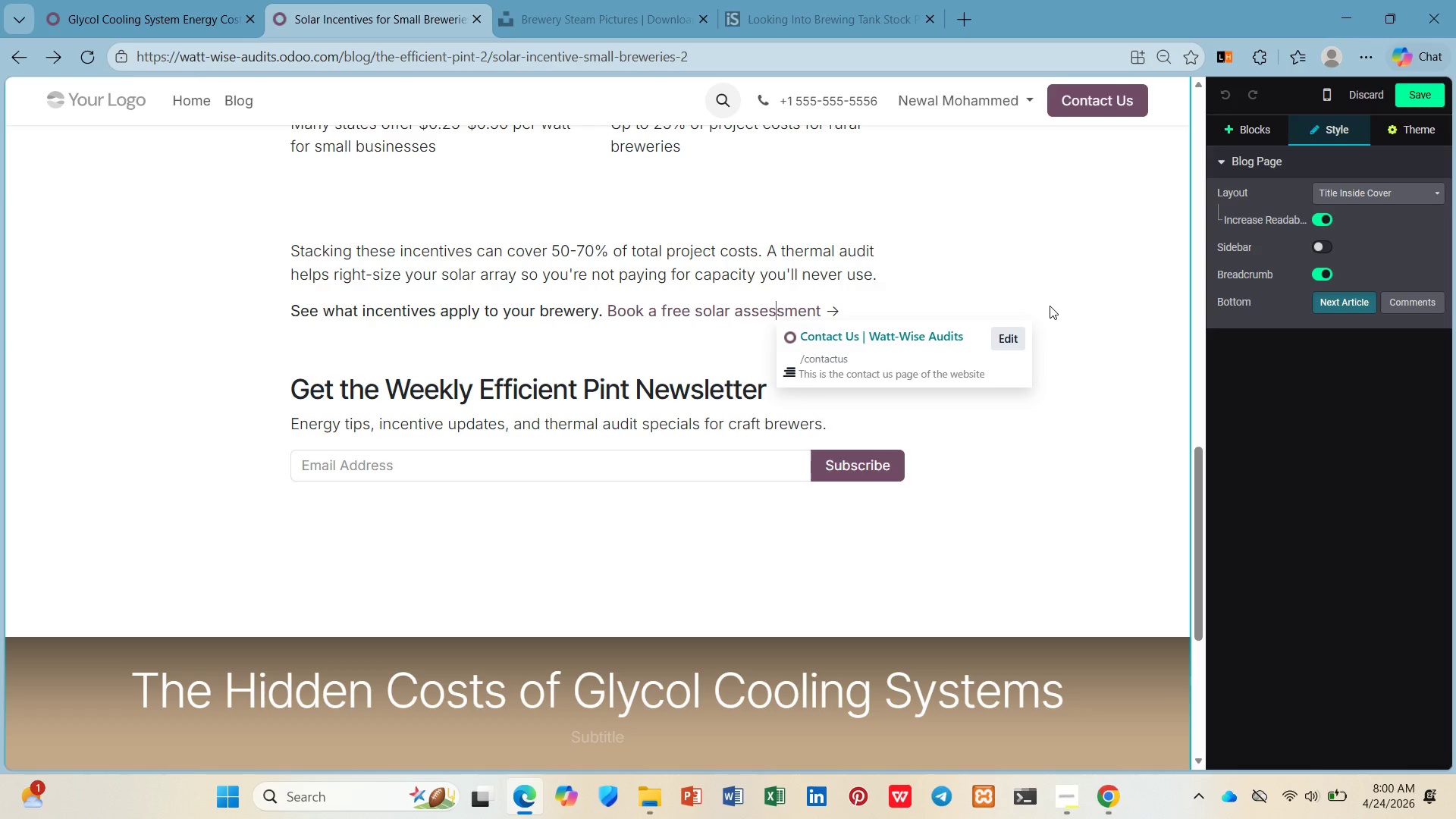 
wait(6.73)
 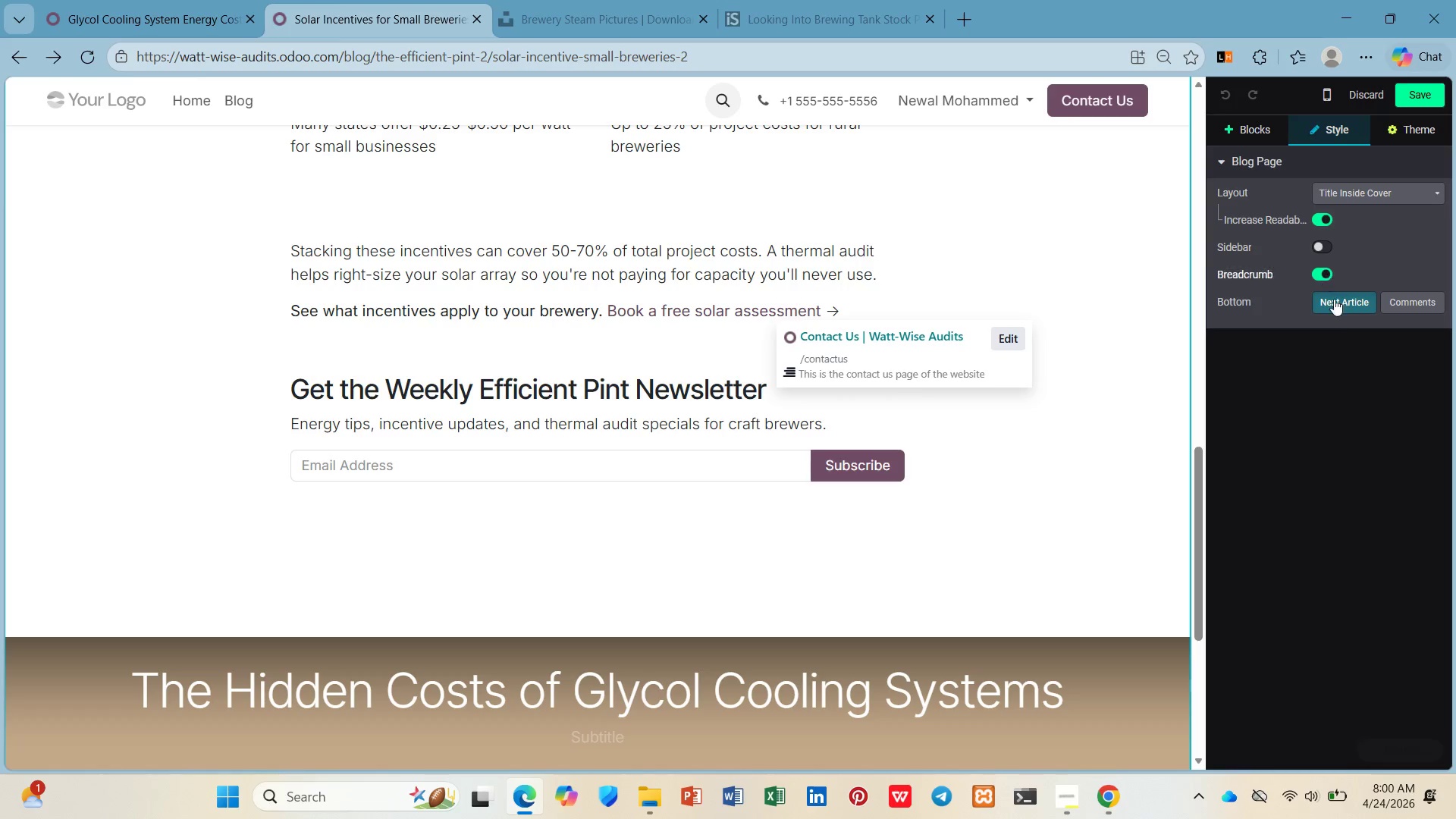 
scroll: coordinate [1048, 305], scroll_direction: up, amount: 1.0
 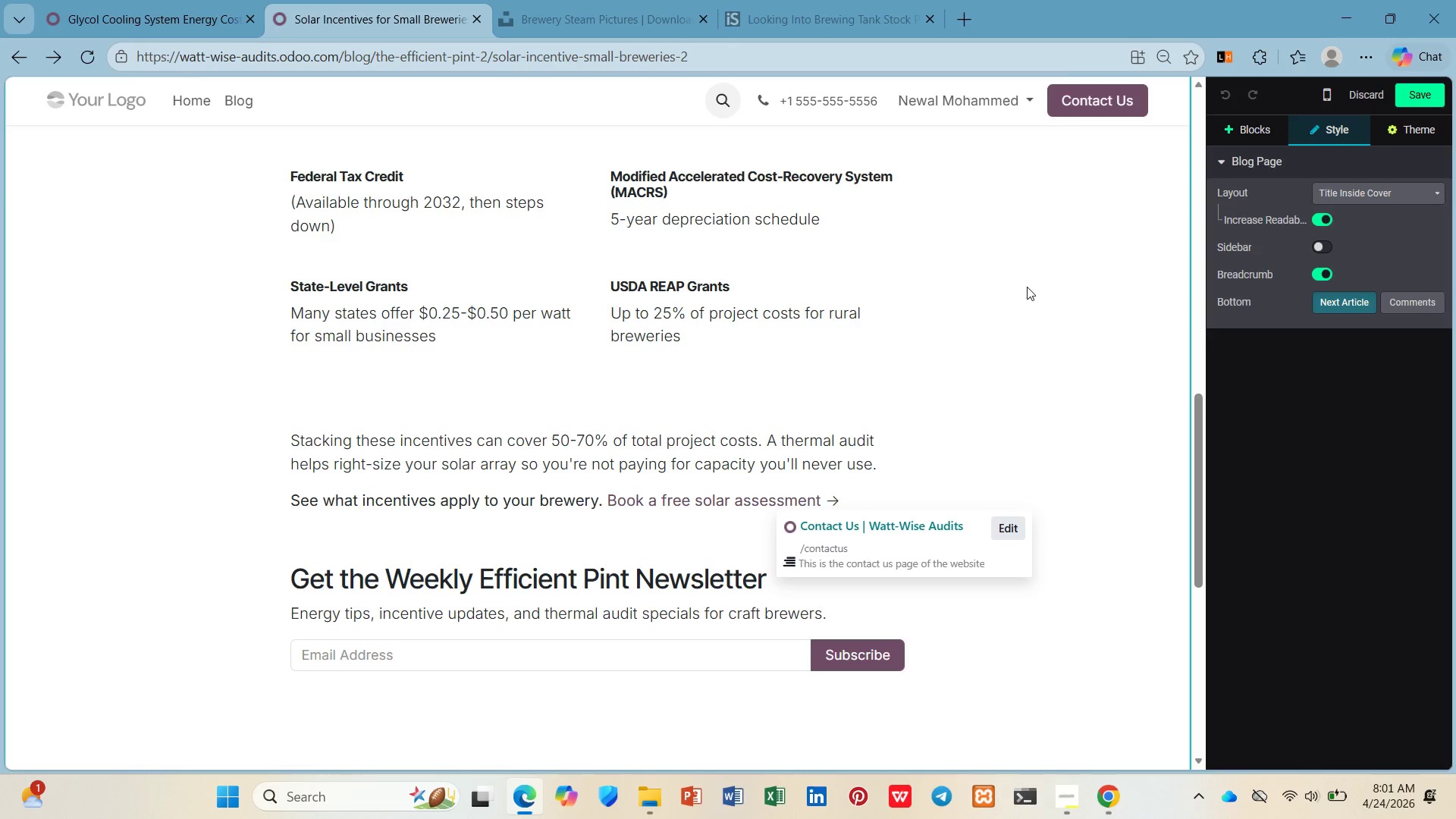 
wait(21.14)
 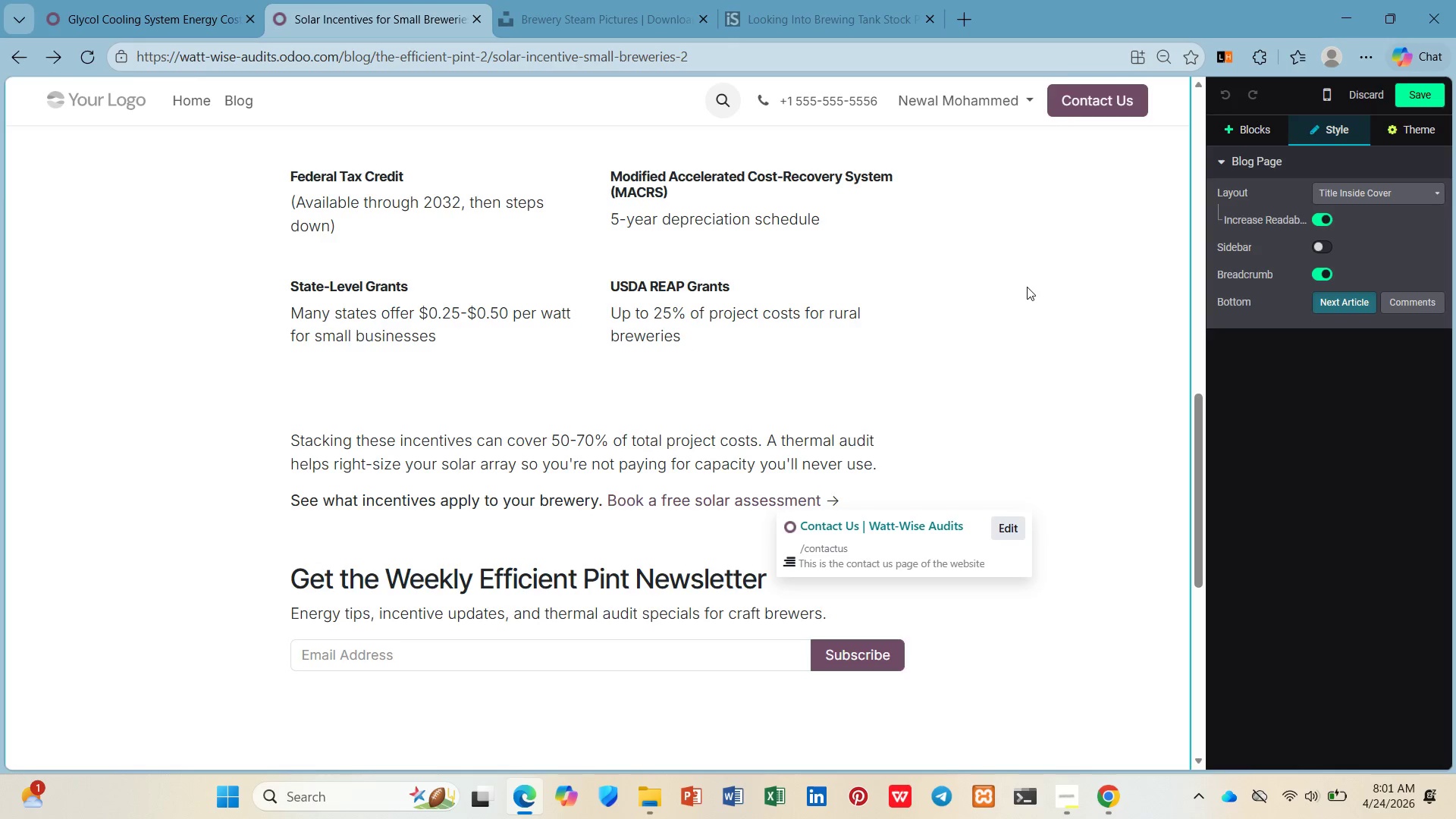 
left_click([843, 647])
 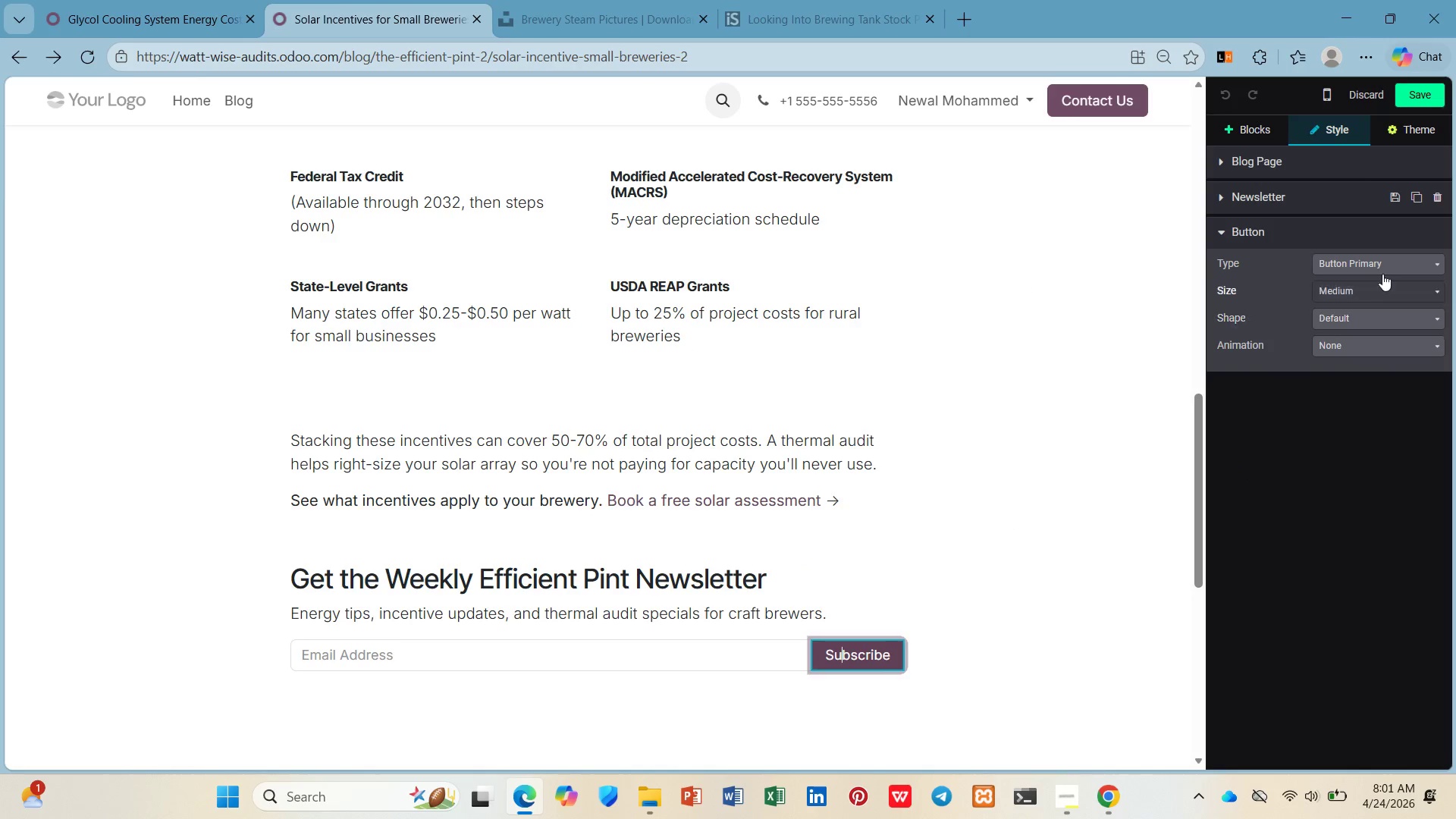 
left_click([1355, 190])
 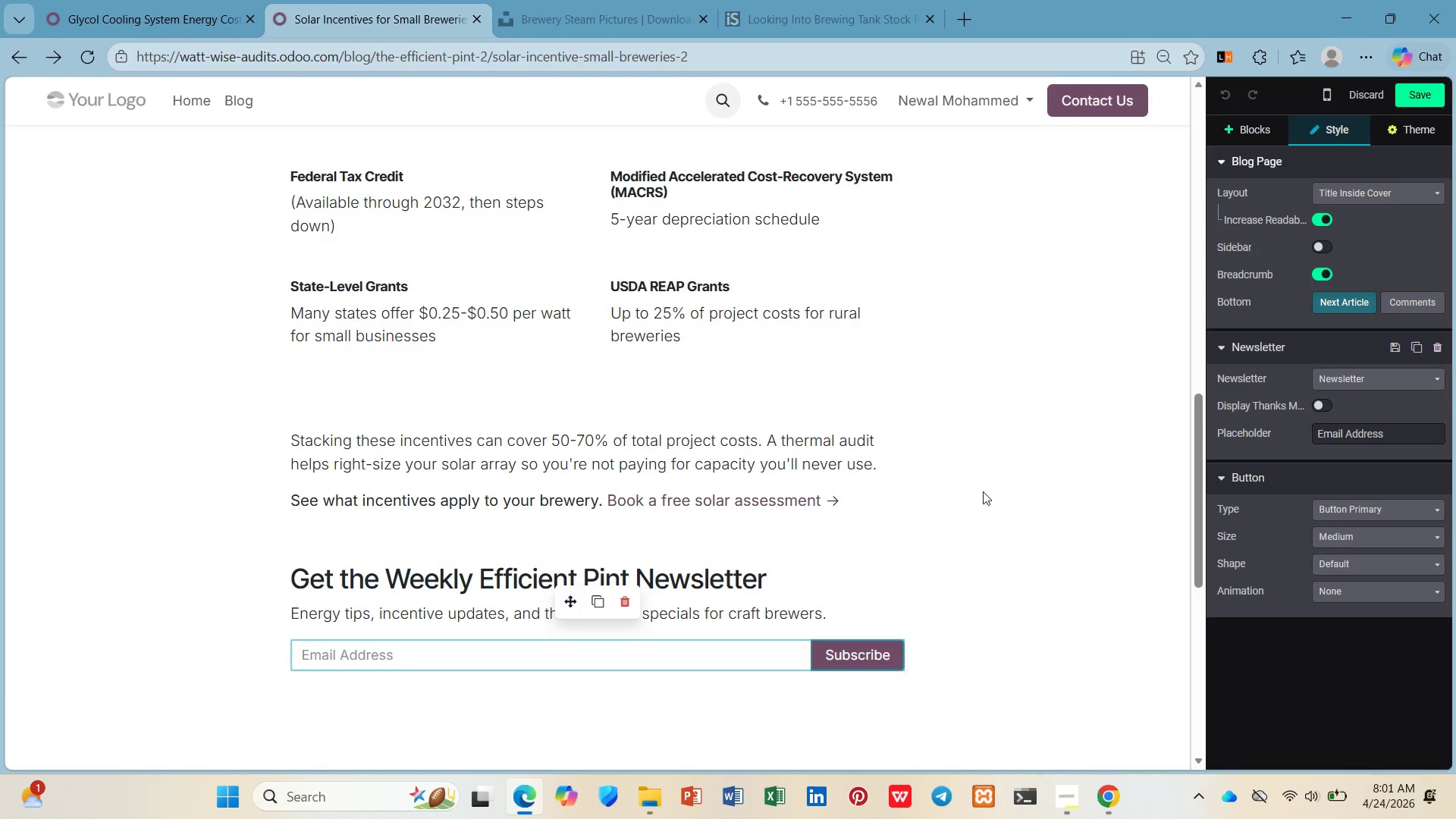 
wait(7.64)
 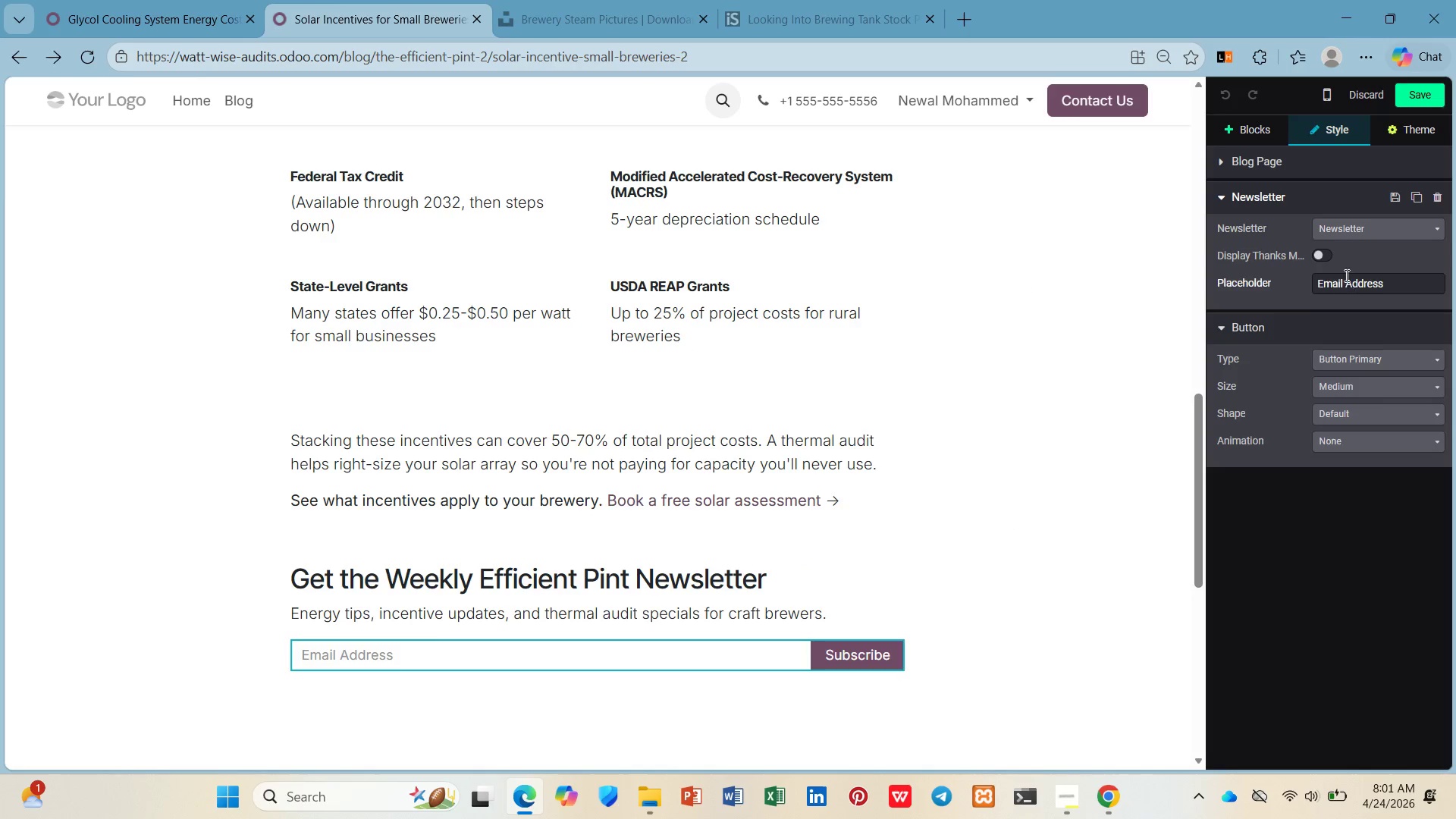 
left_click([795, 507])
 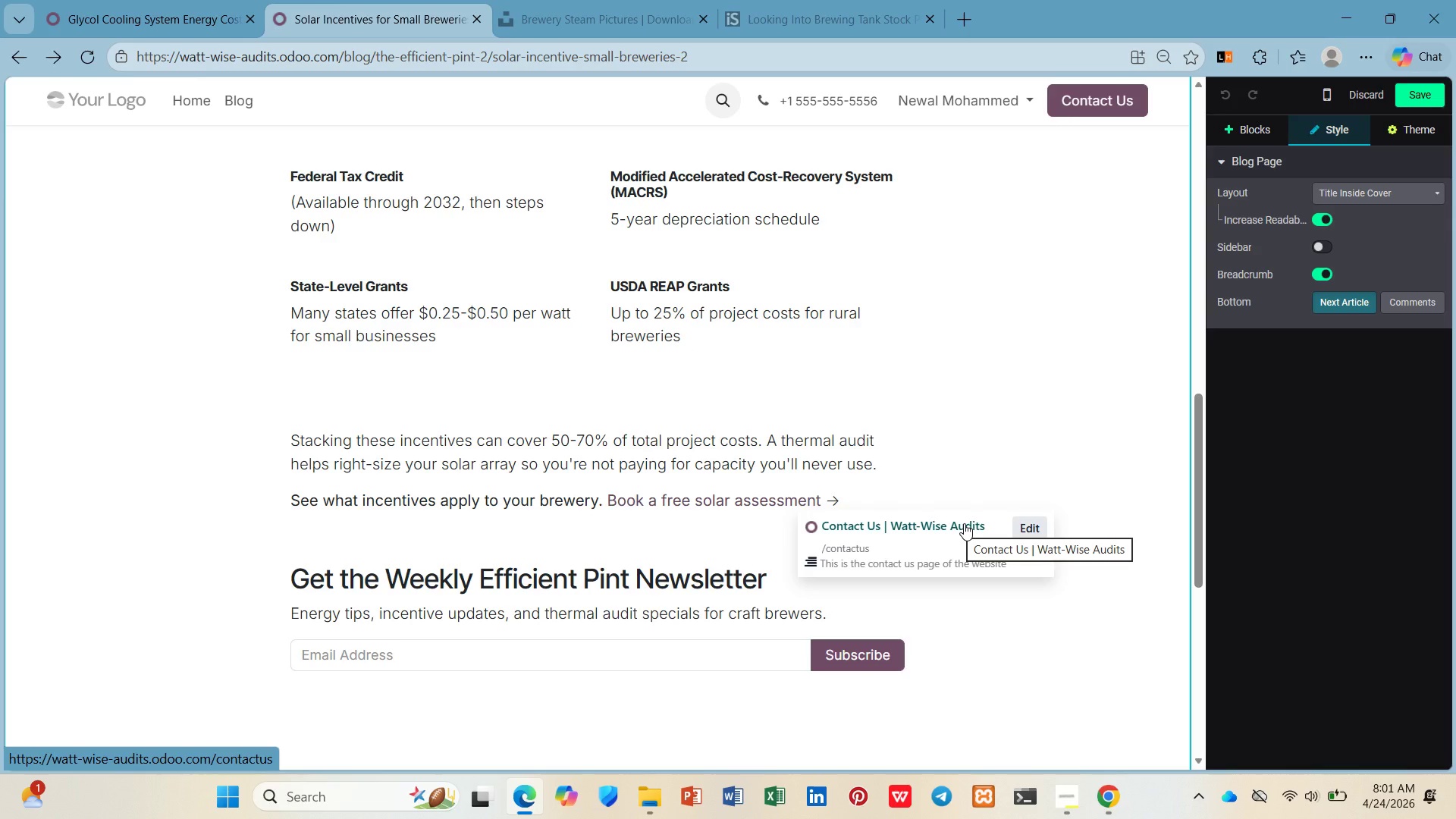 
wait(7.64)
 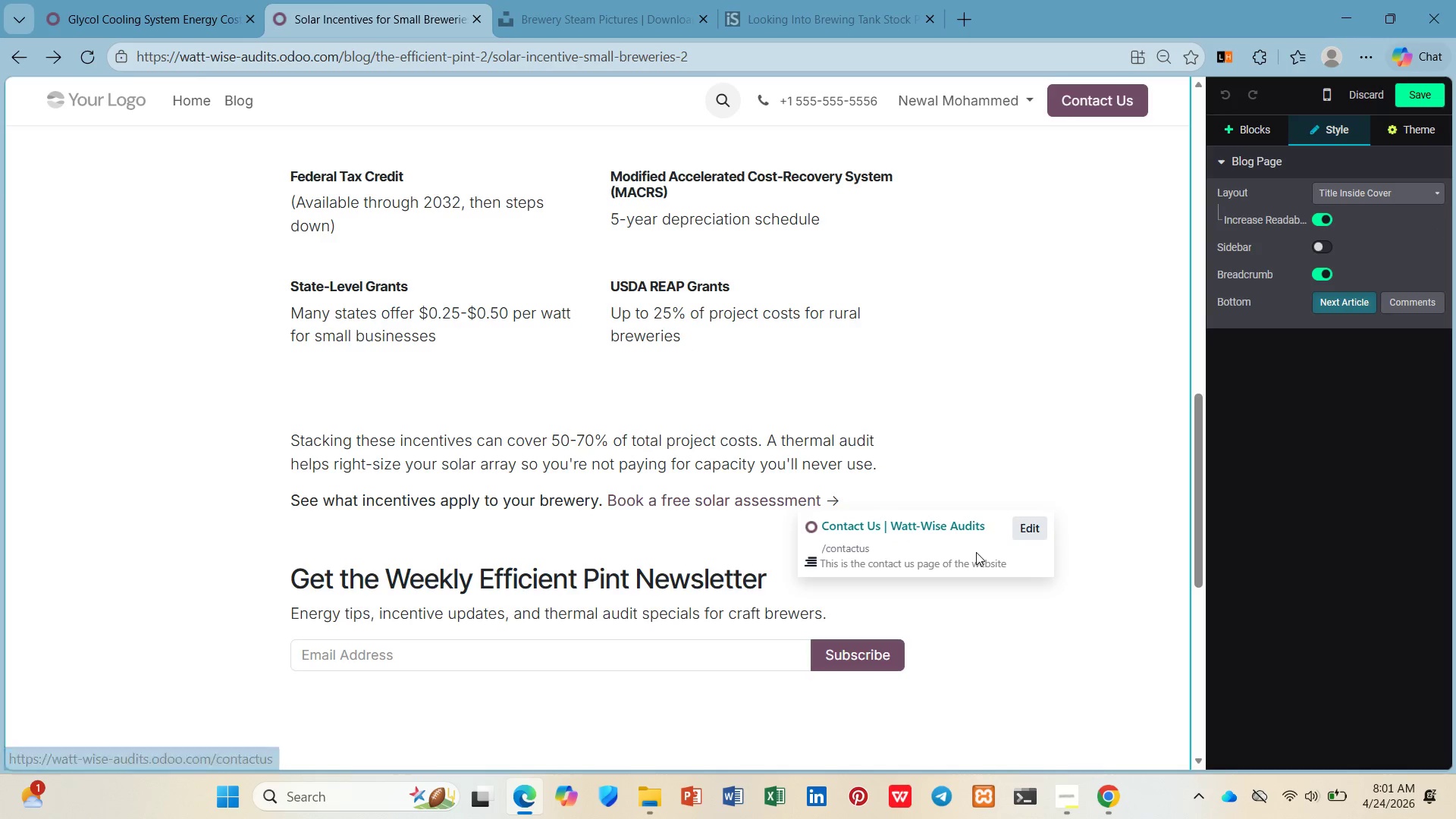 
key(PrintScreen)
 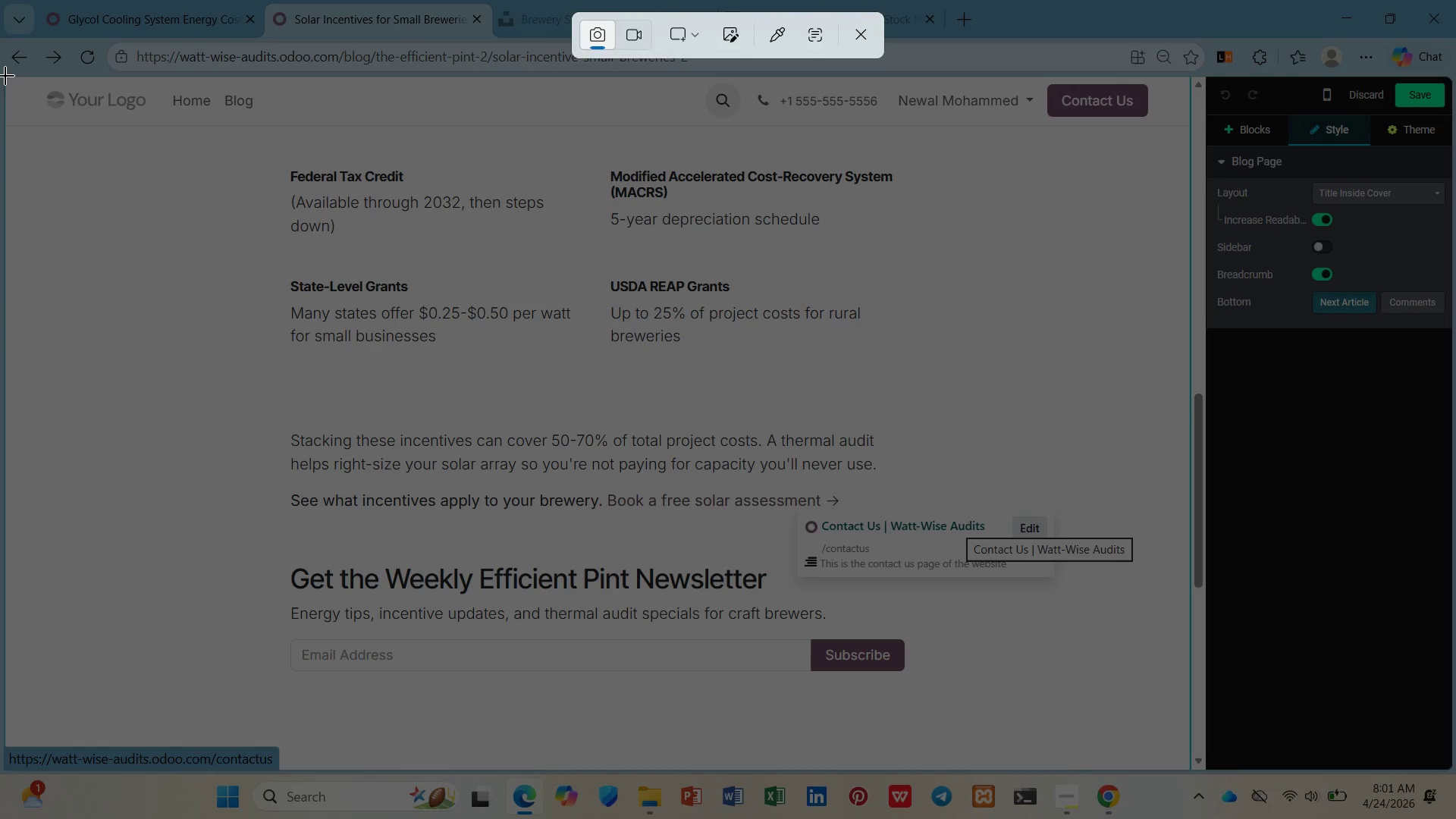 
wait(6.45)
 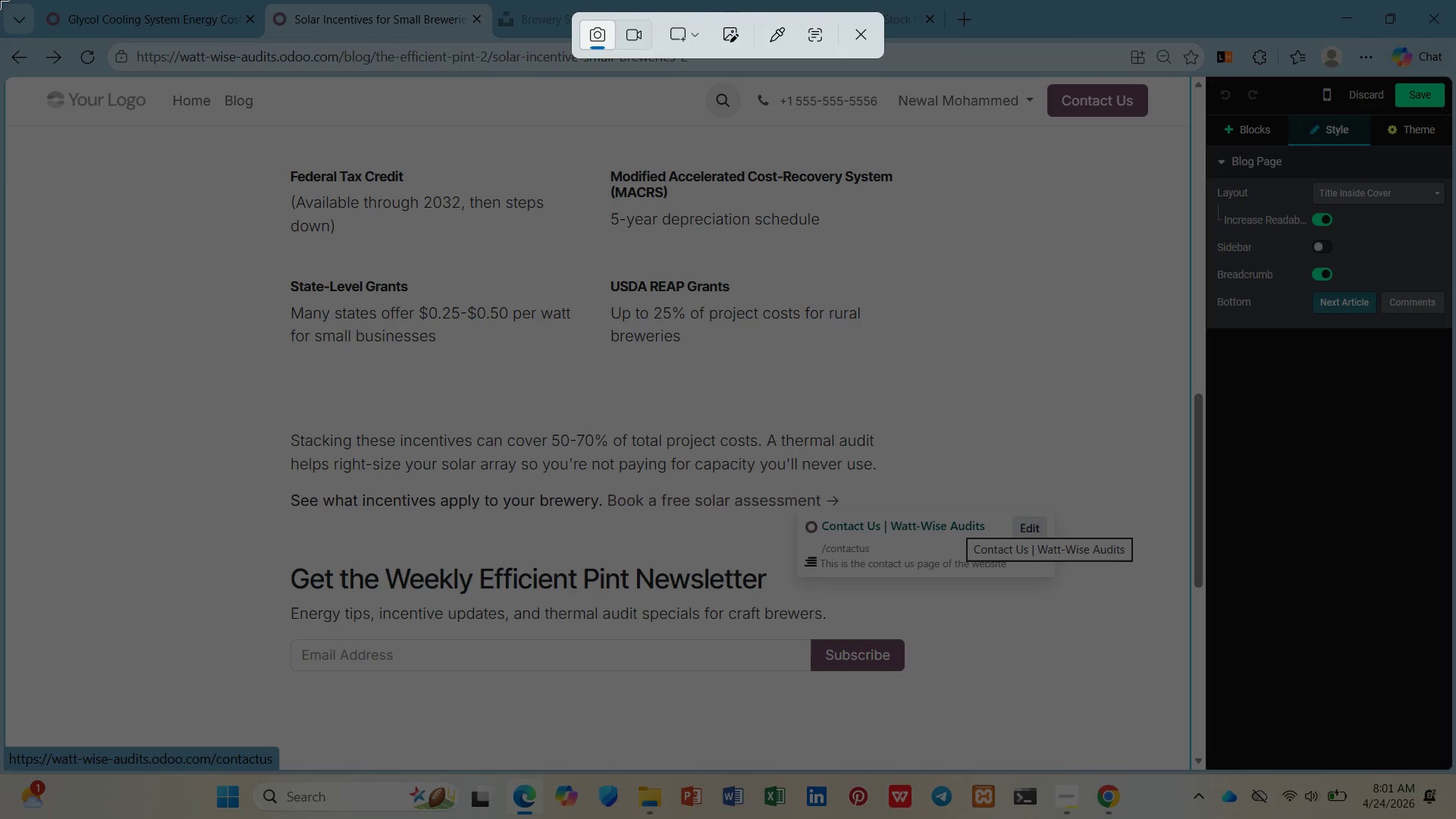 
left_click_drag(start_coordinate=[5, 76], to_coordinate=[1455, 774])
 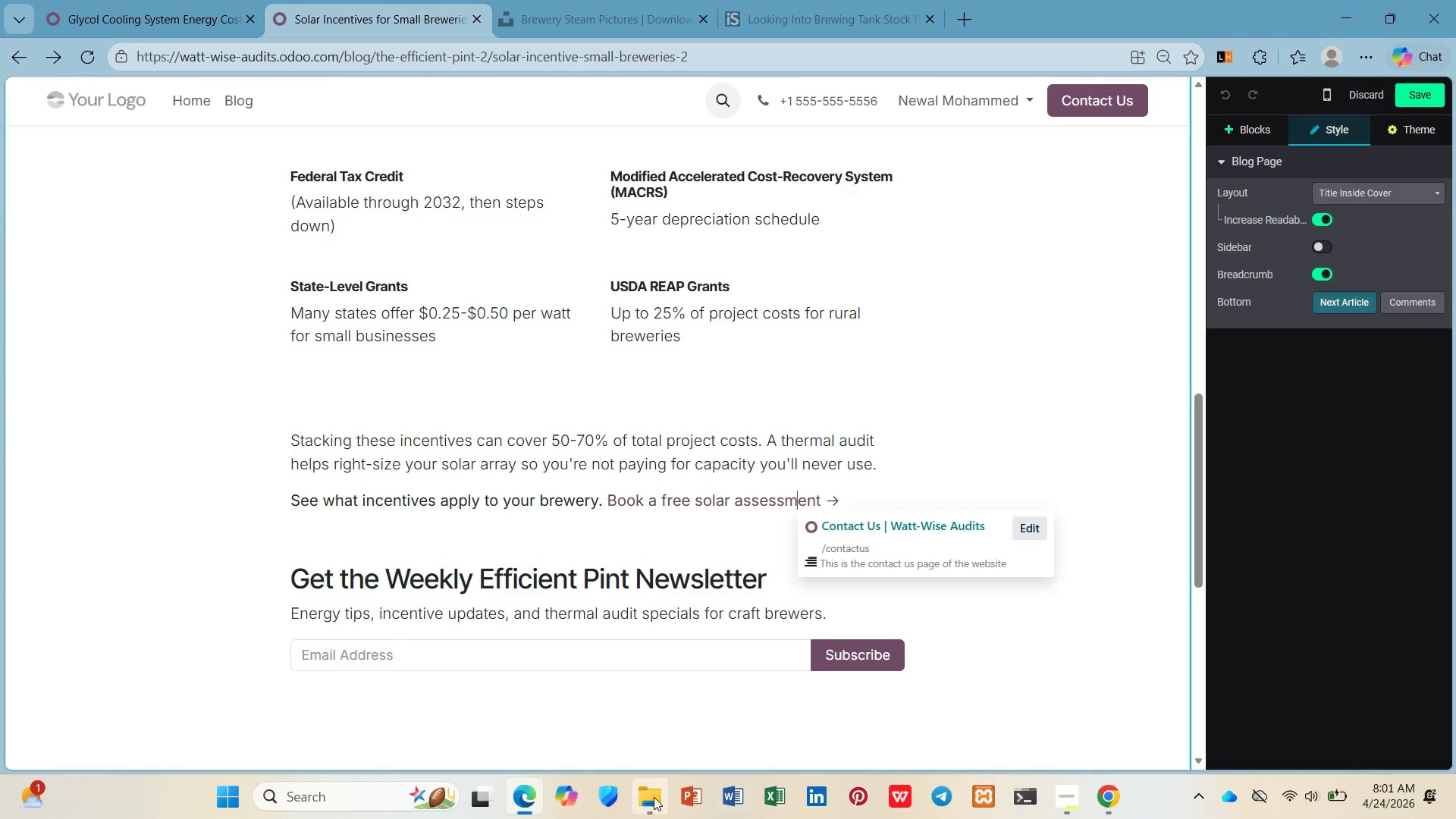 
left_click([653, 797])
 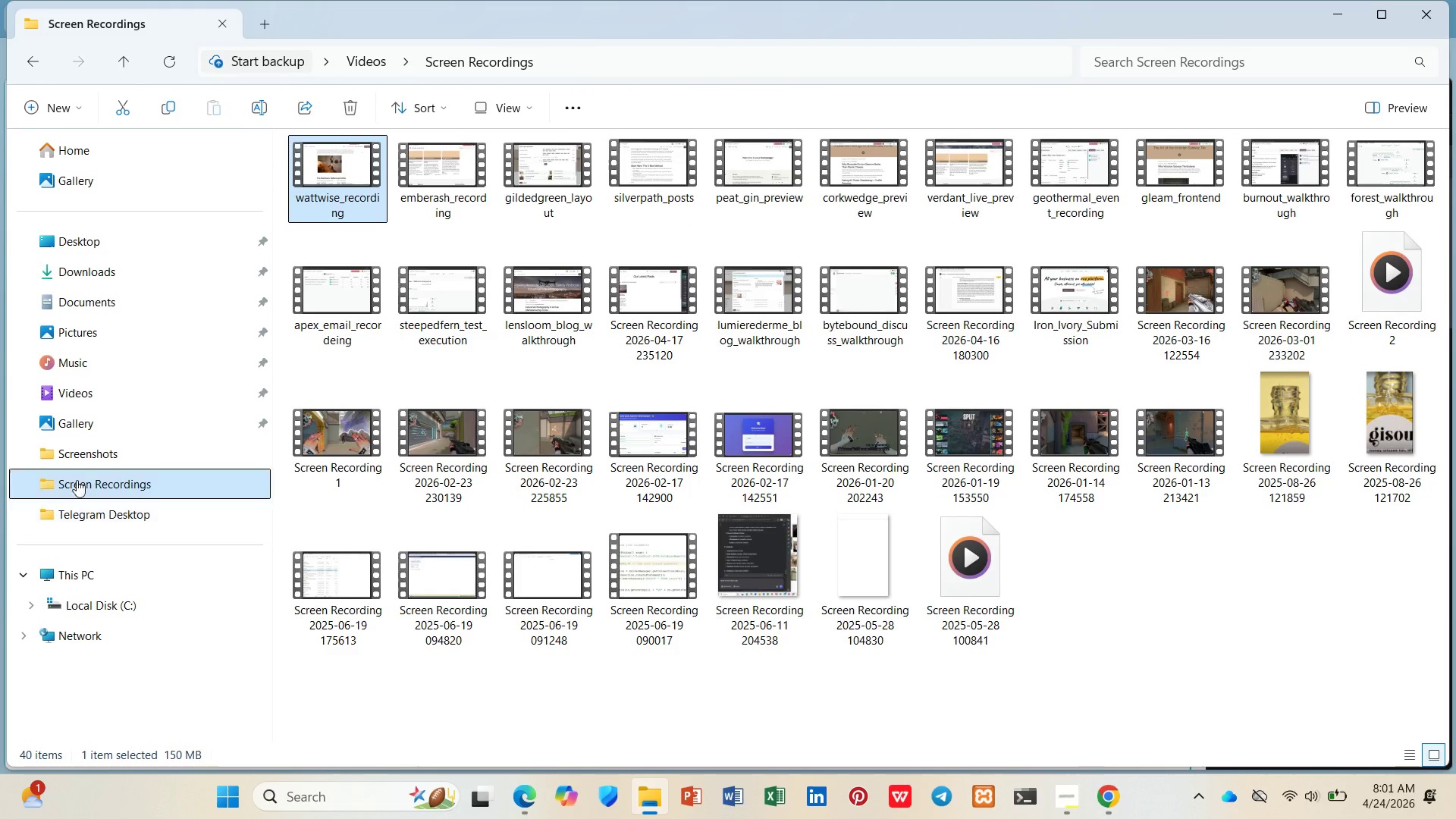 
left_click([89, 456])
 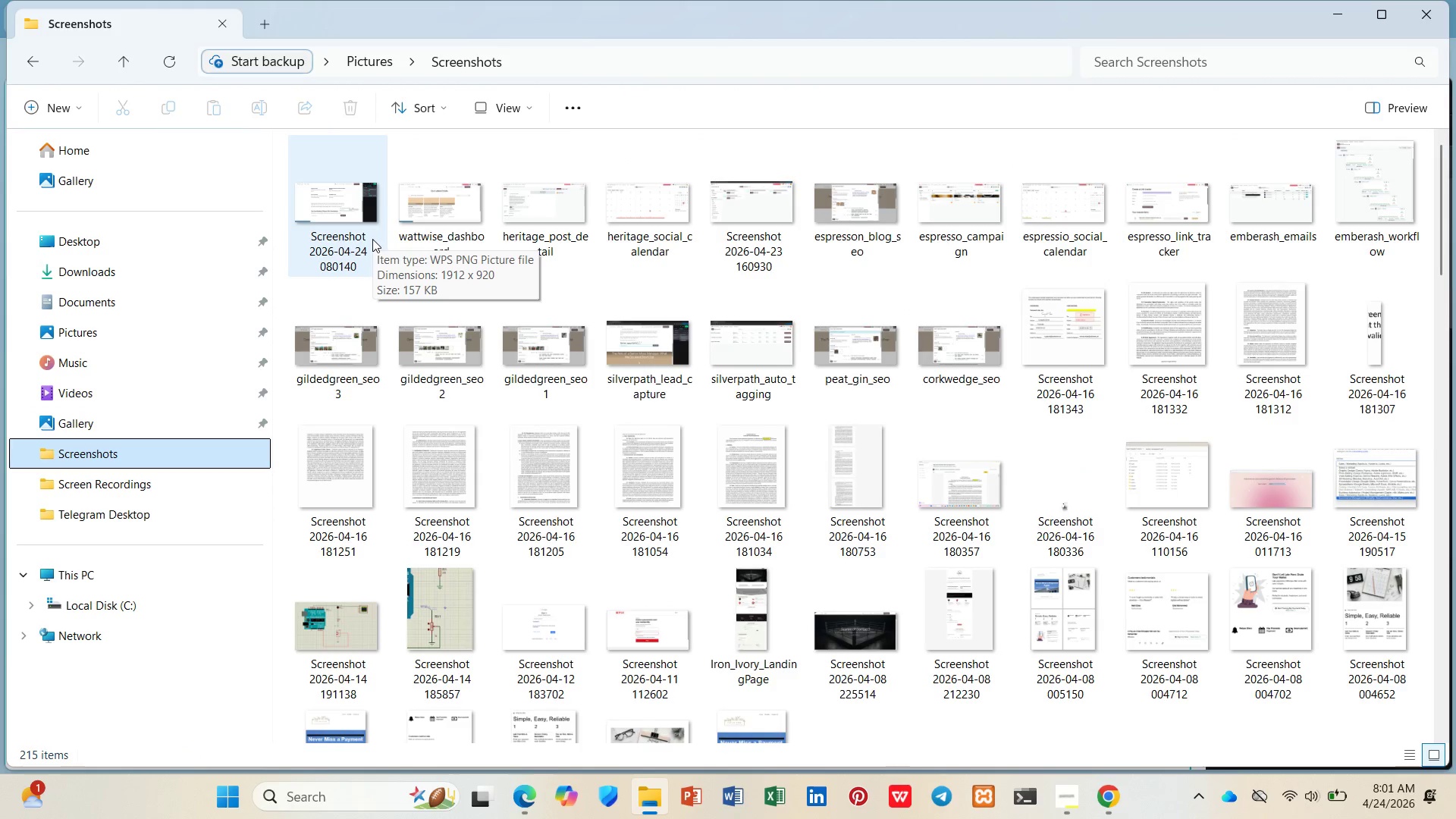 
left_click([372, 239])
 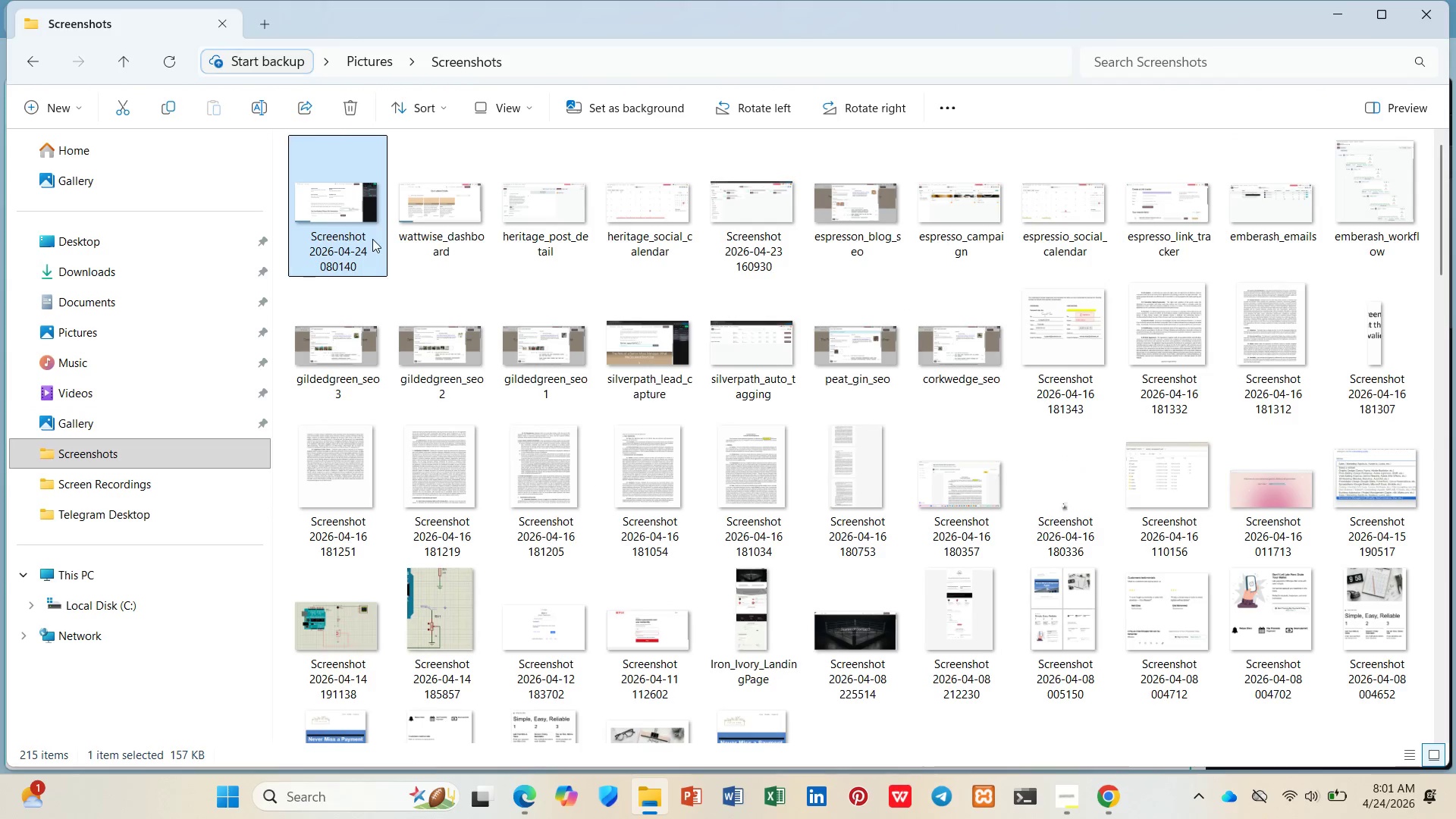 
right_click([372, 239])
 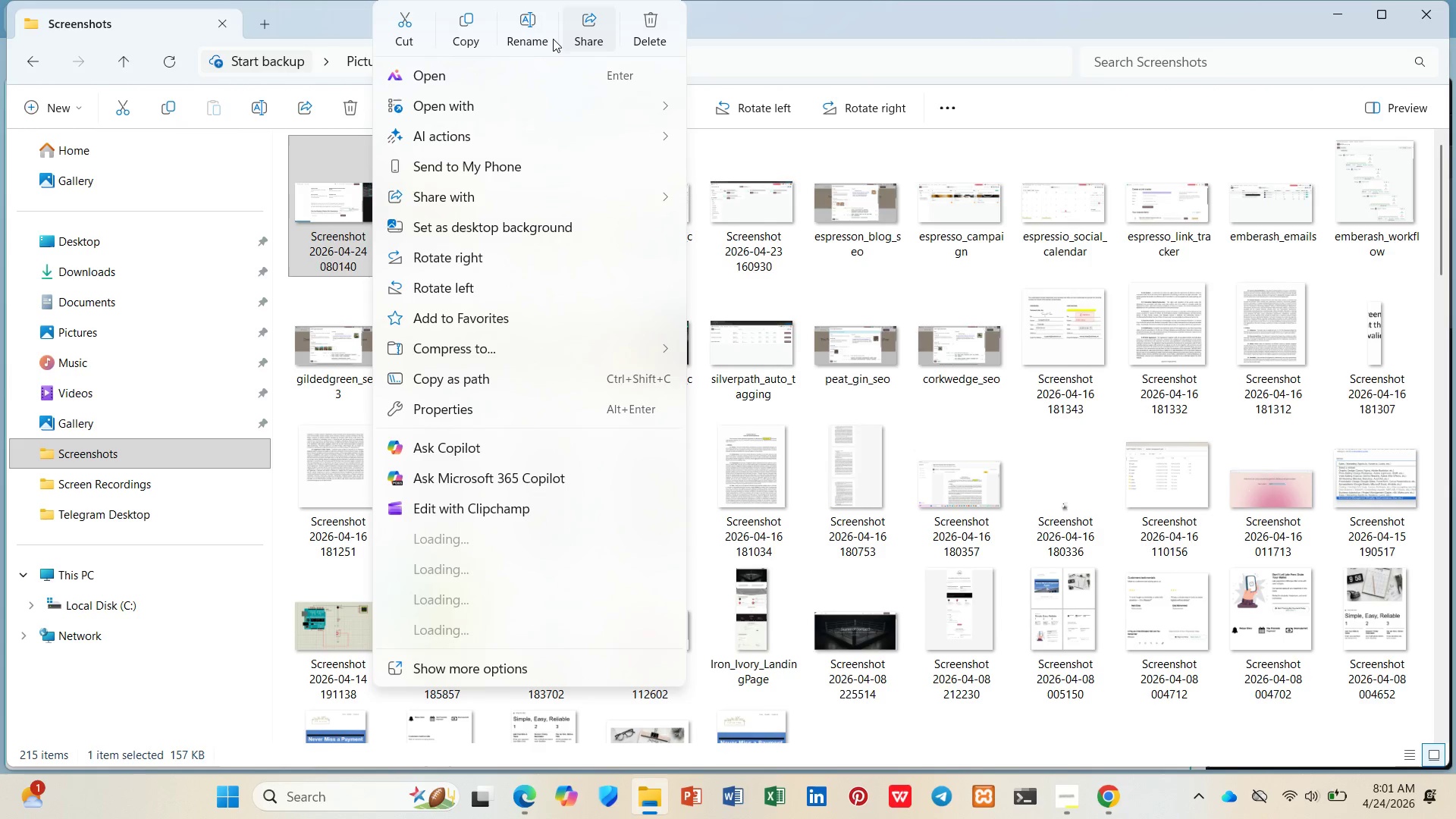 
left_click([539, 35])
 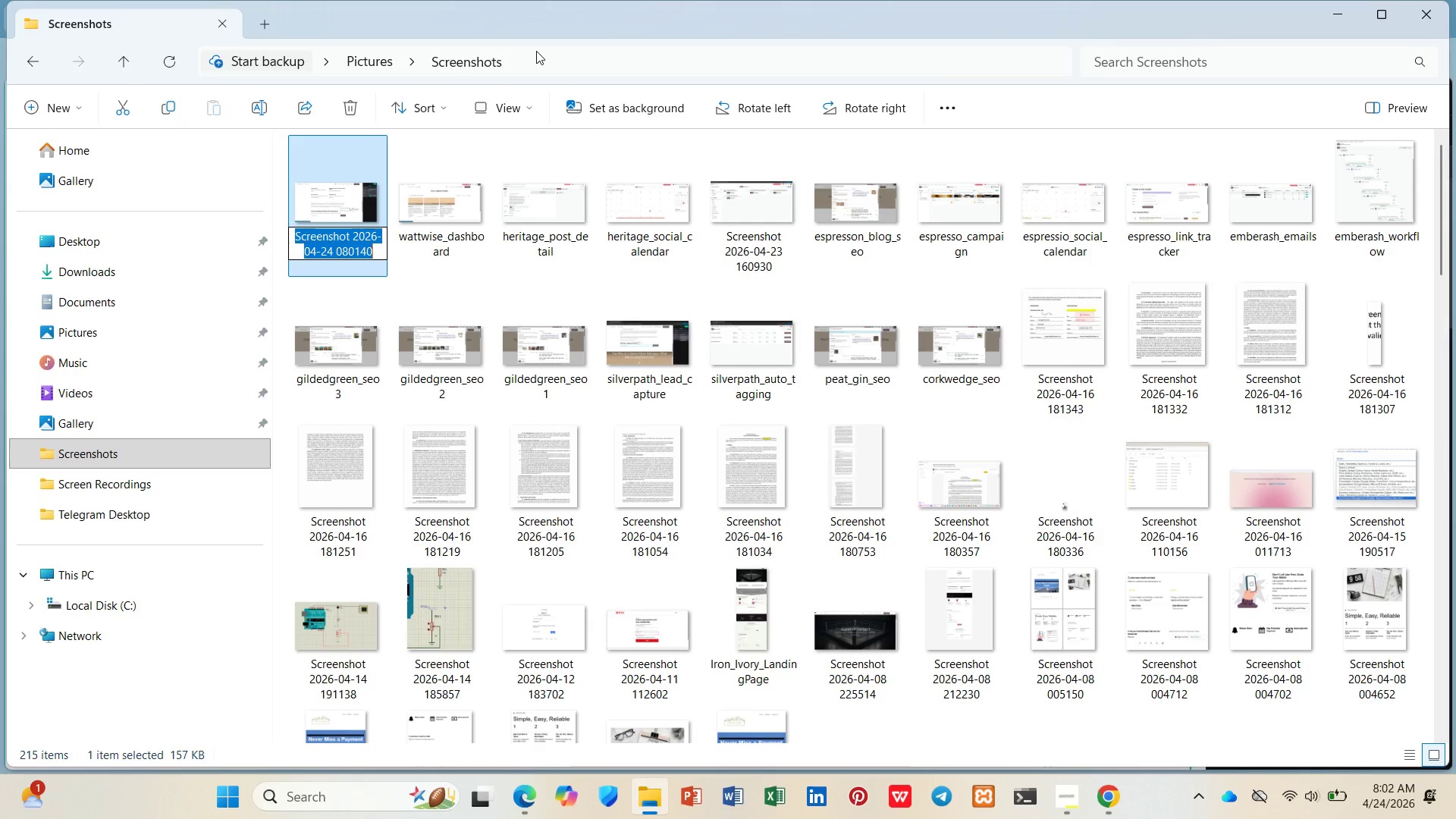 
wait(30.7)
 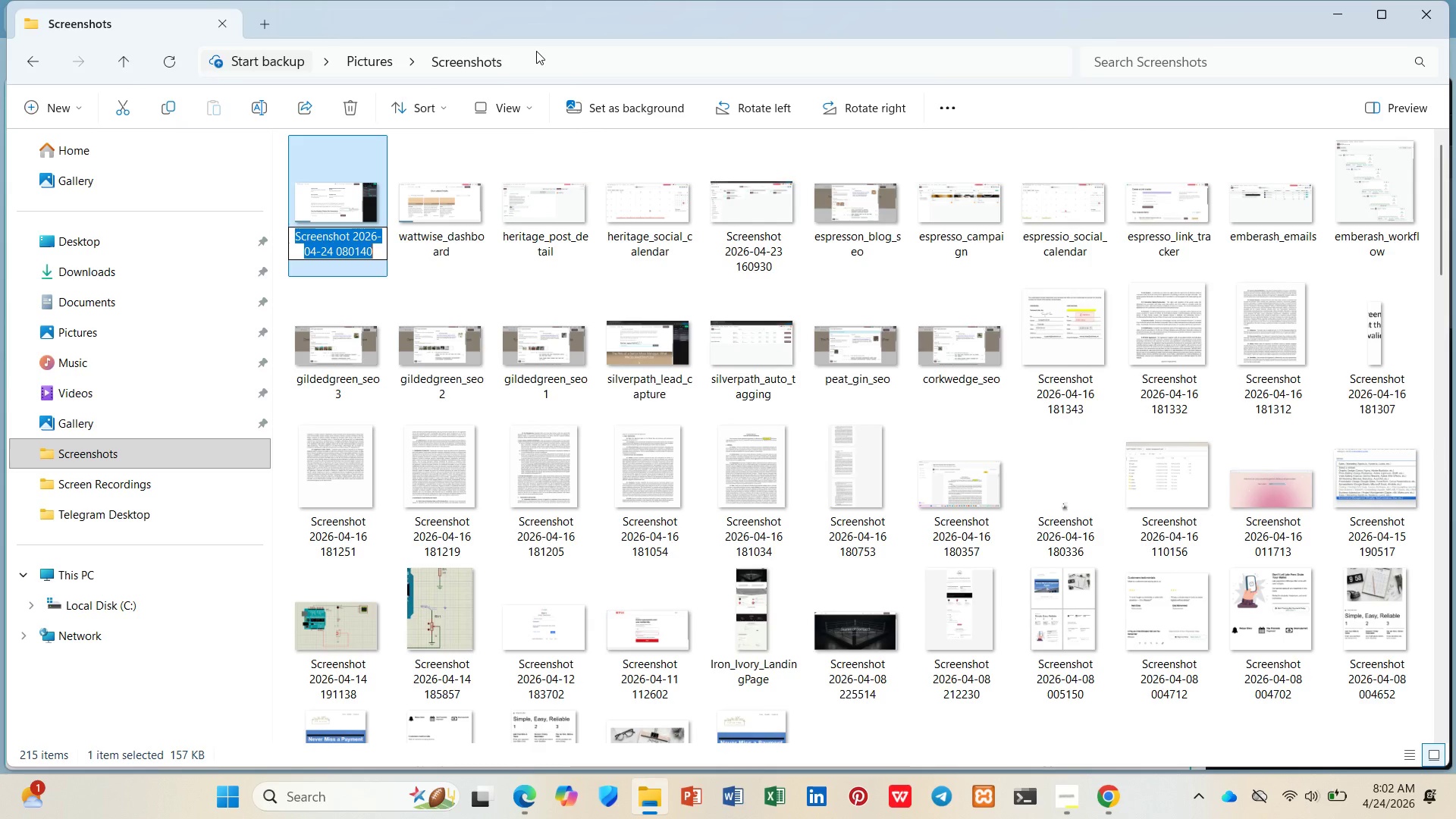 
type(wattwise_cat)
key(Backspace)
key(Backspace)
type(ta)
 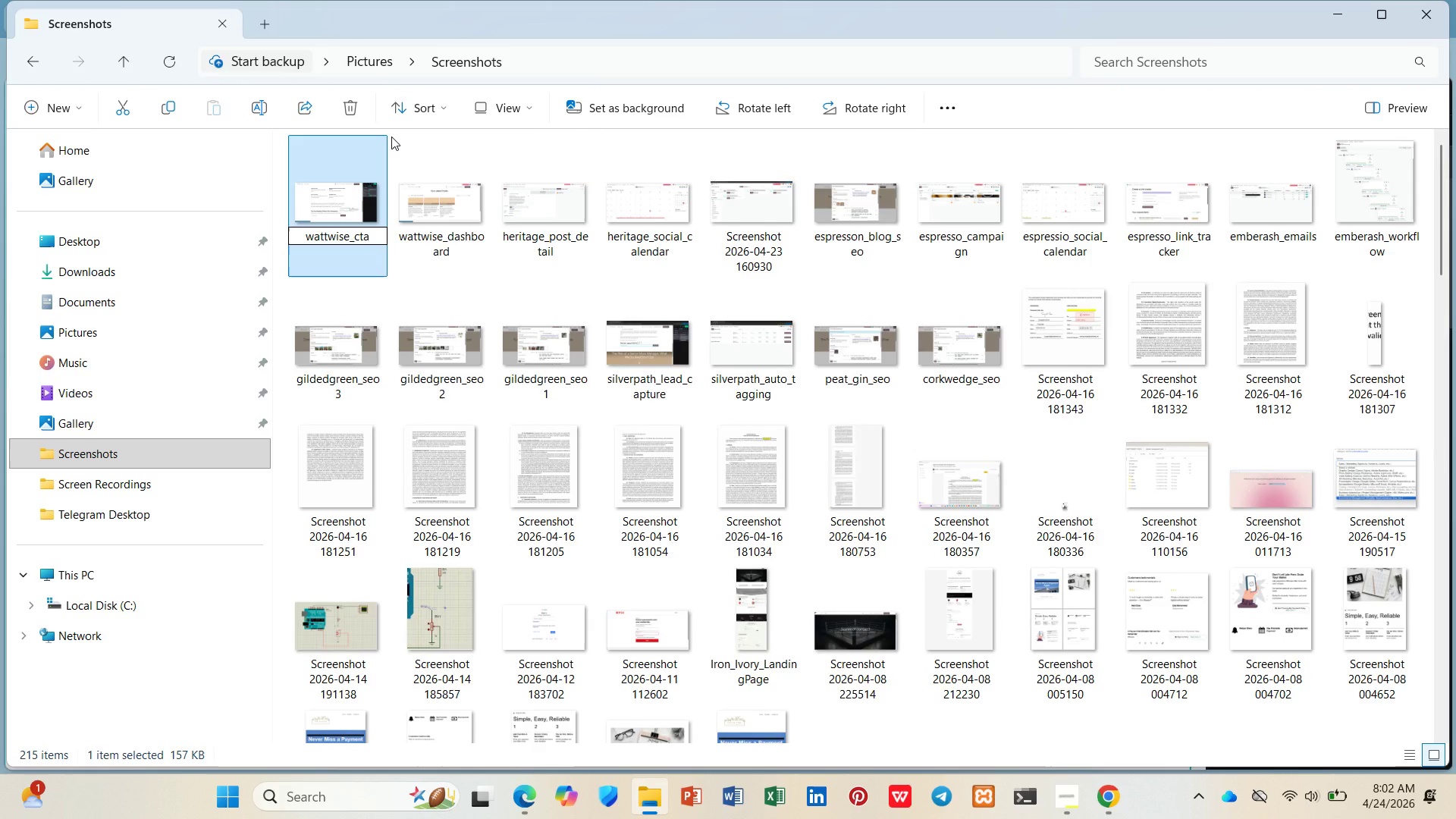 
key(Enter)
 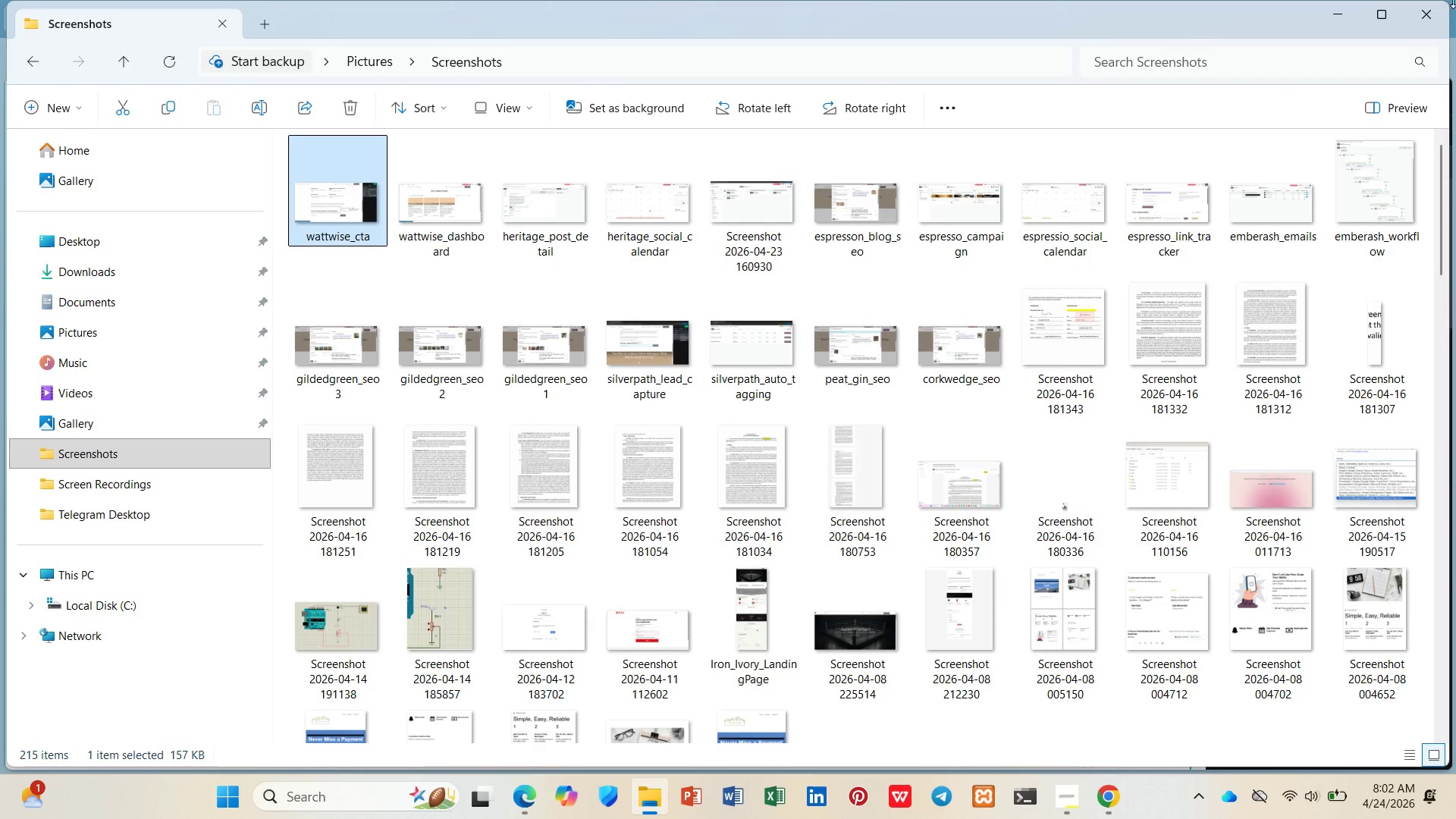 
left_click([1433, 9])
 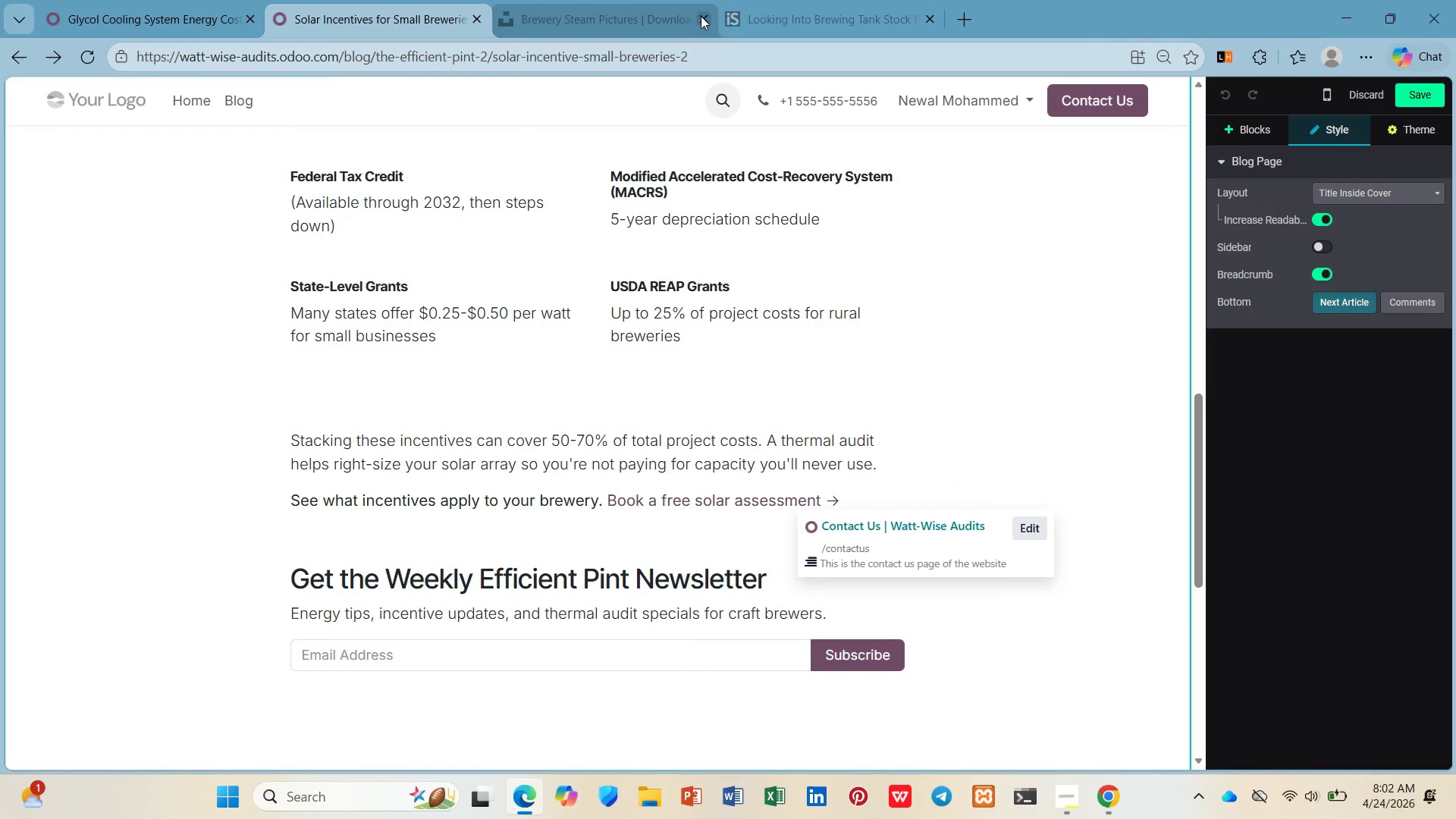 
left_click([701, 16])
 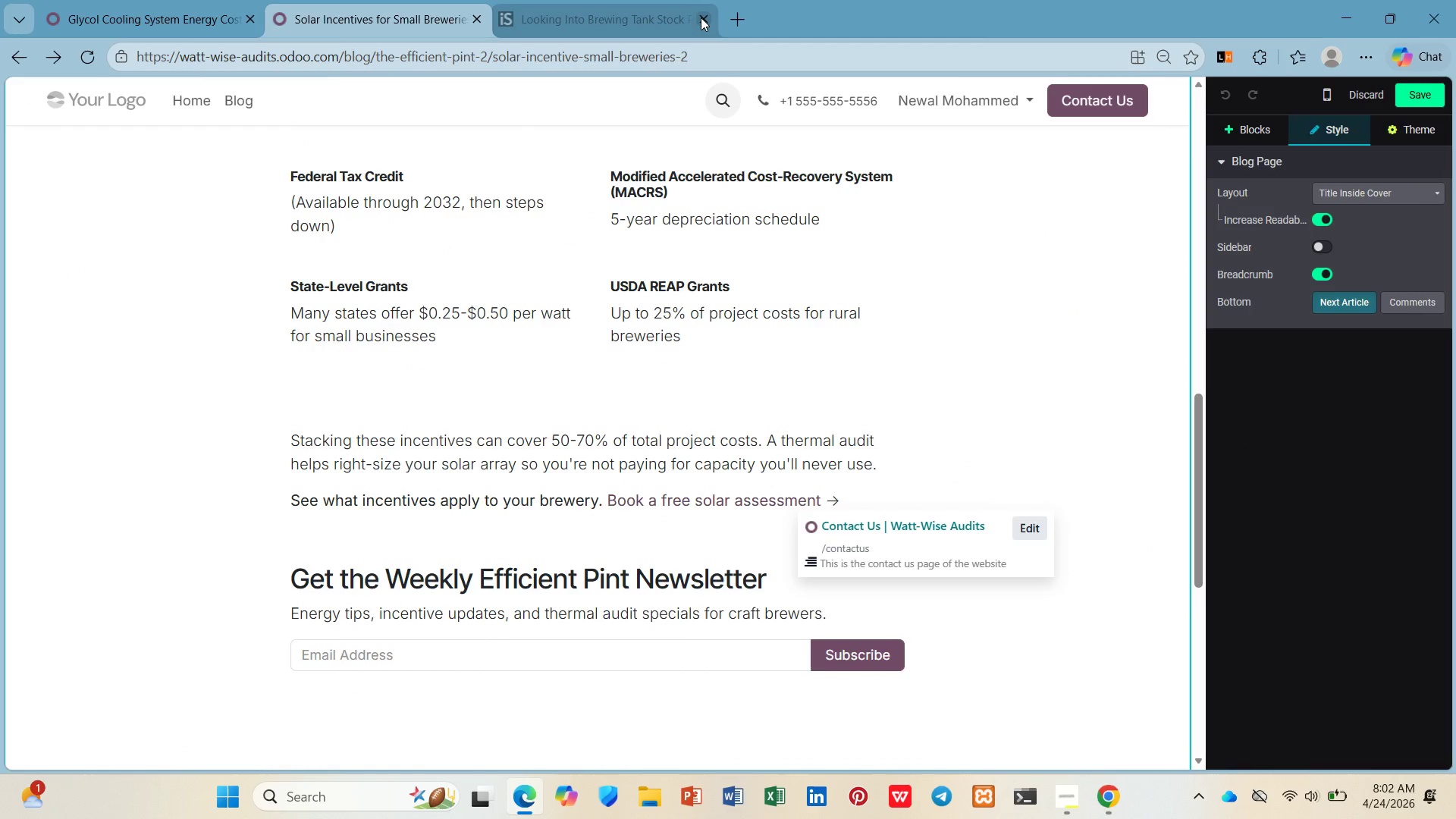 
left_click([701, 17])
 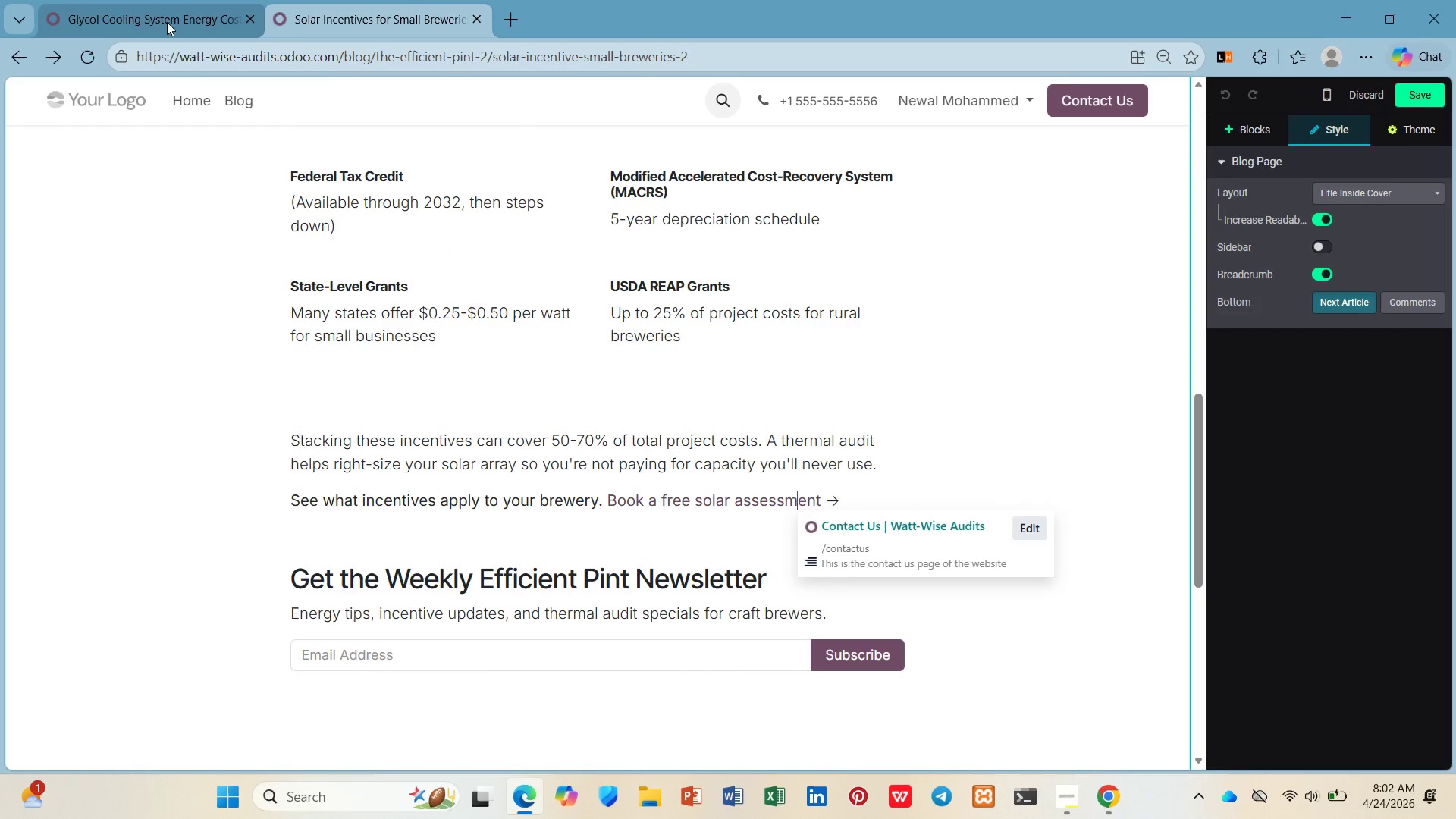 
left_click([167, 22])
 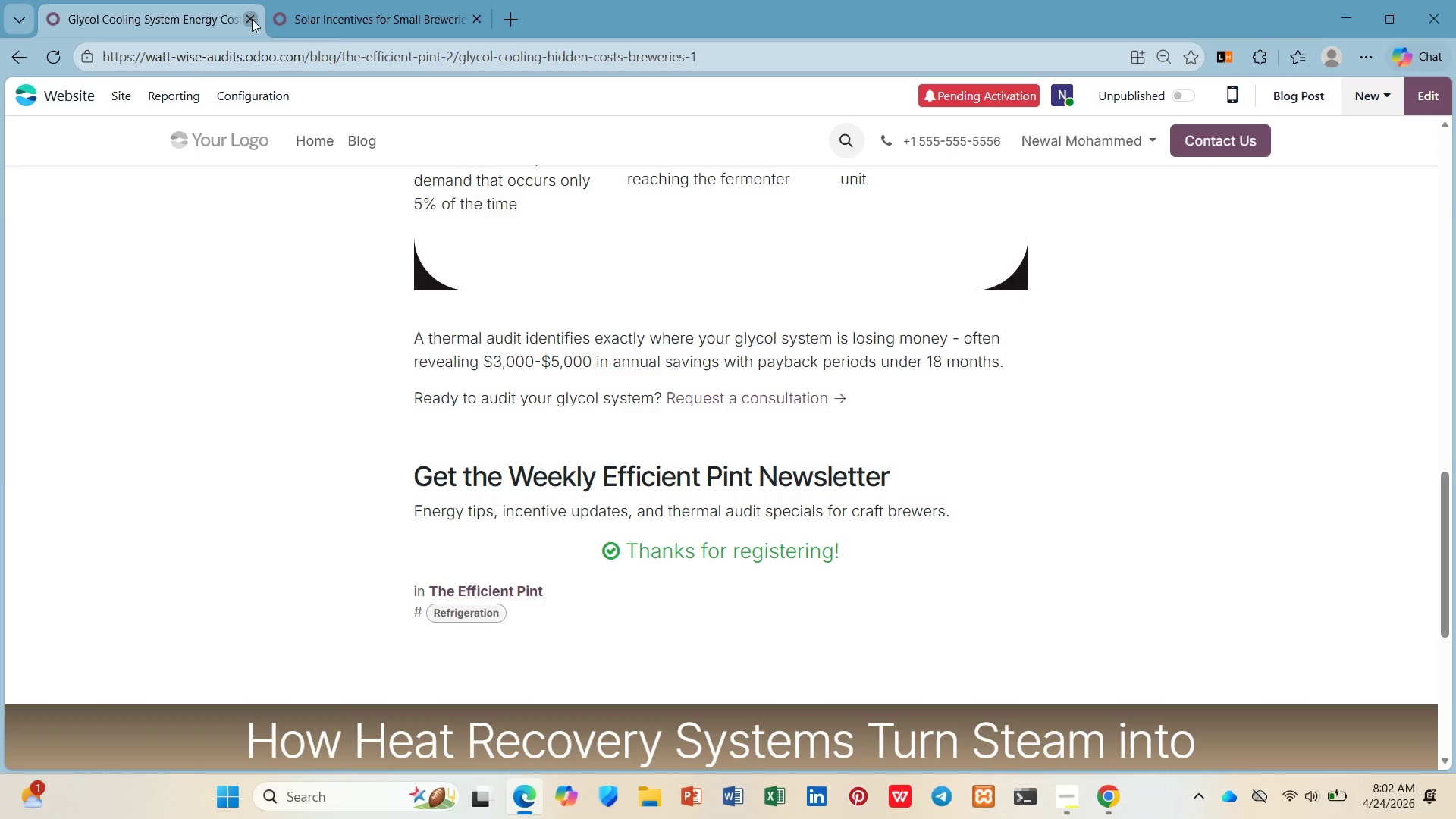 
left_click([252, 19])
 